 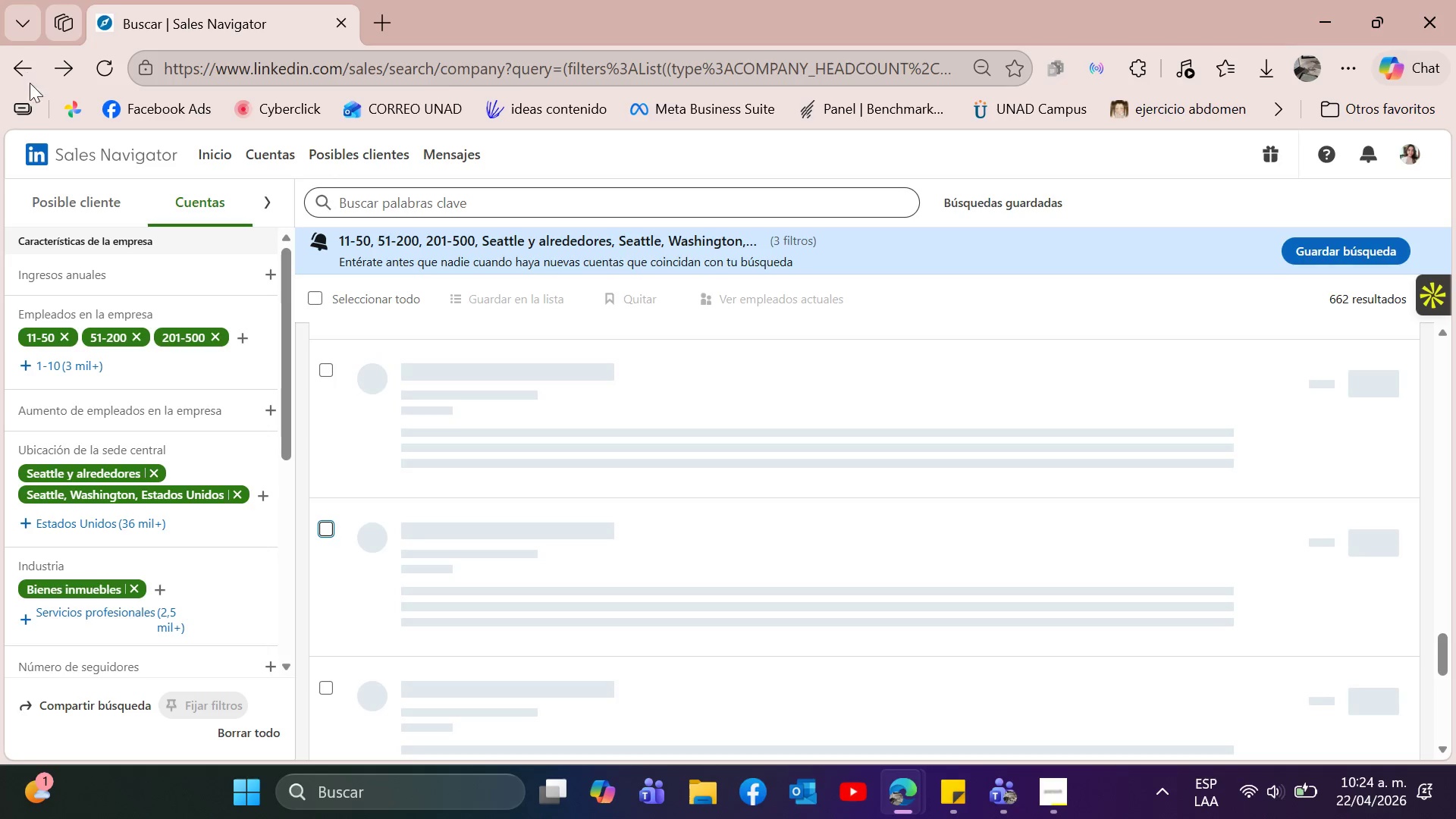 
scroll: coordinate [739, 468], scroll_direction: down, amount: 1.0
 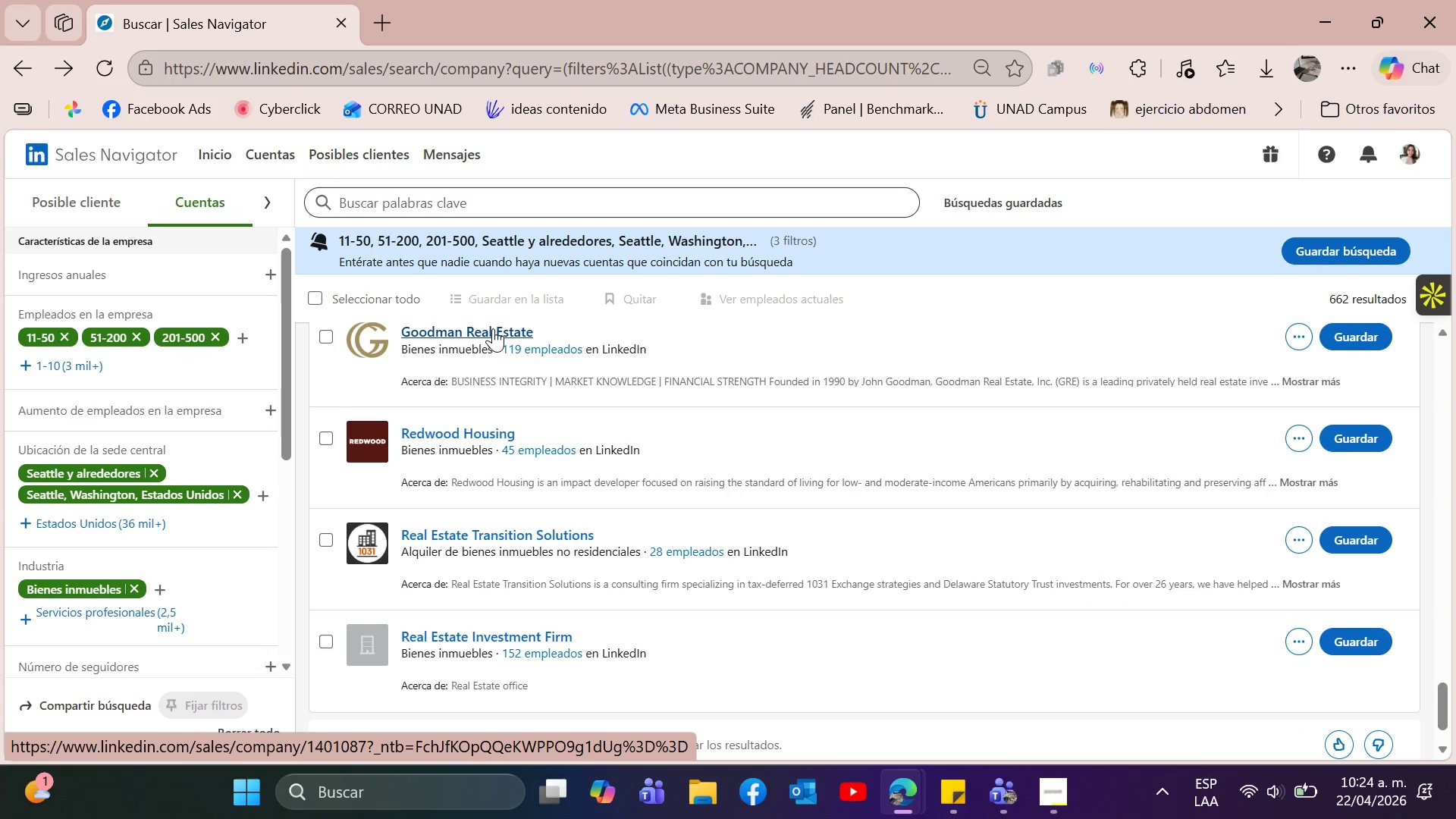 
left_click([493, 328])
 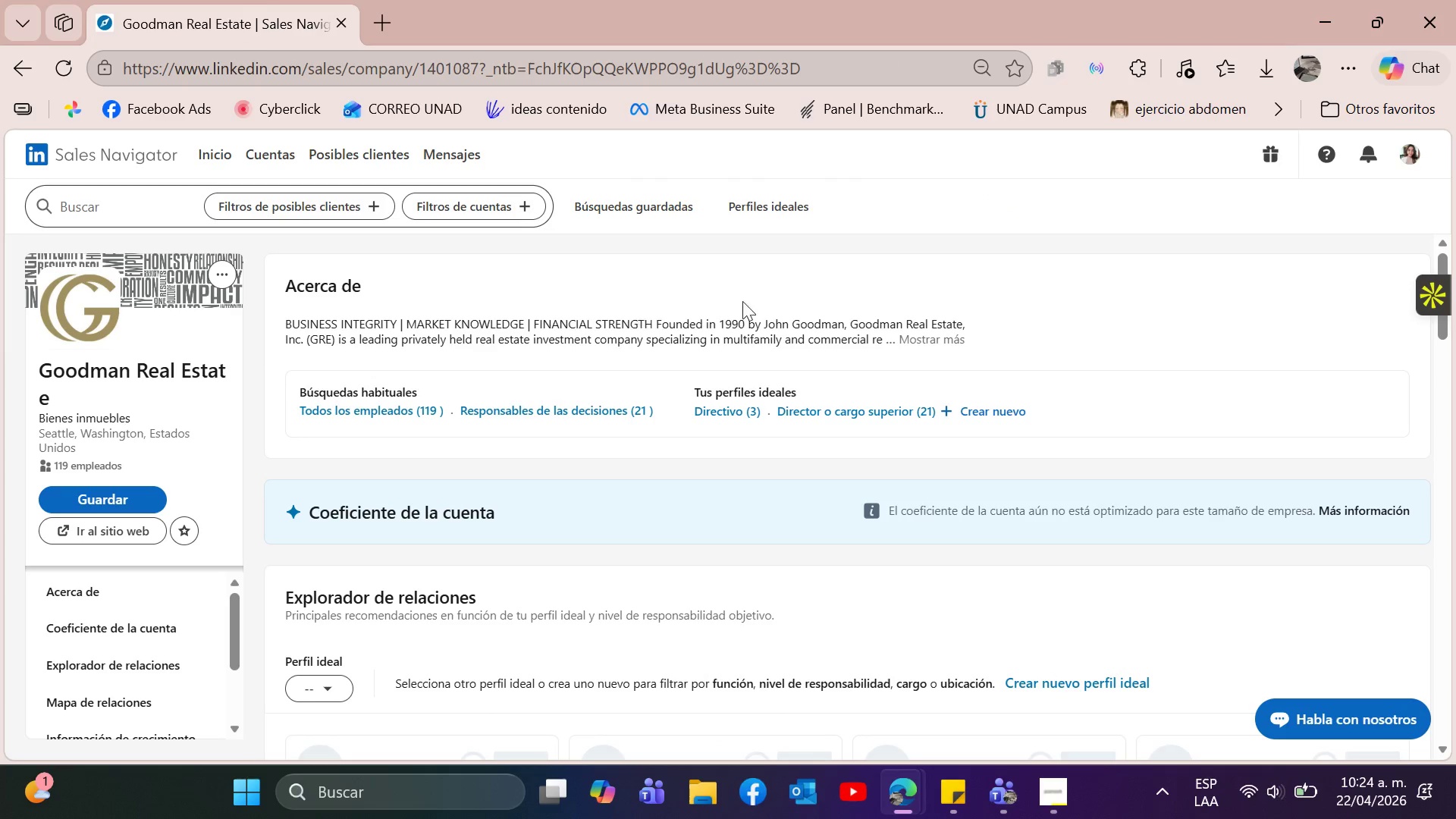 
mouse_move([937, 347])
 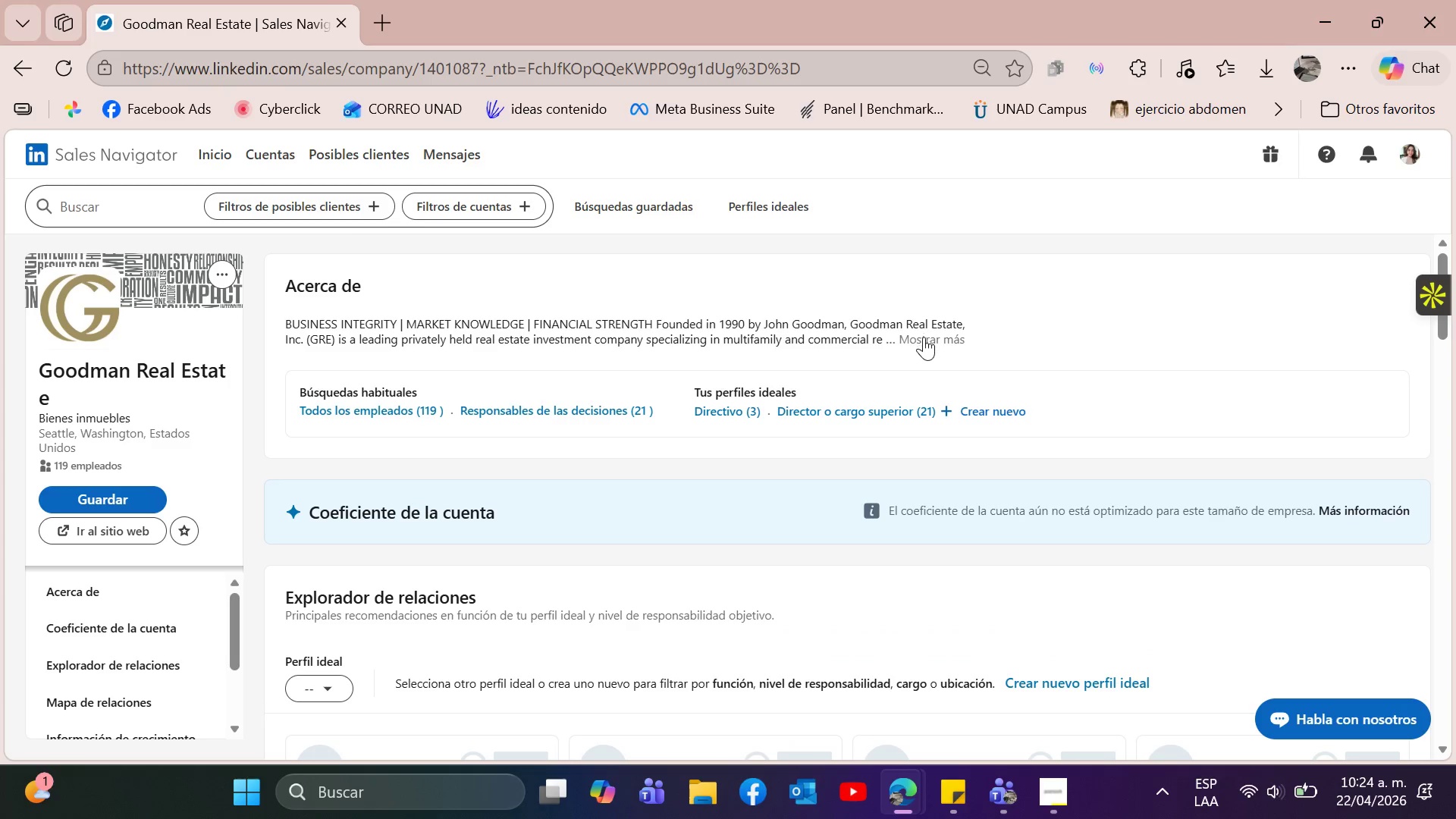 
left_click([924, 337])
 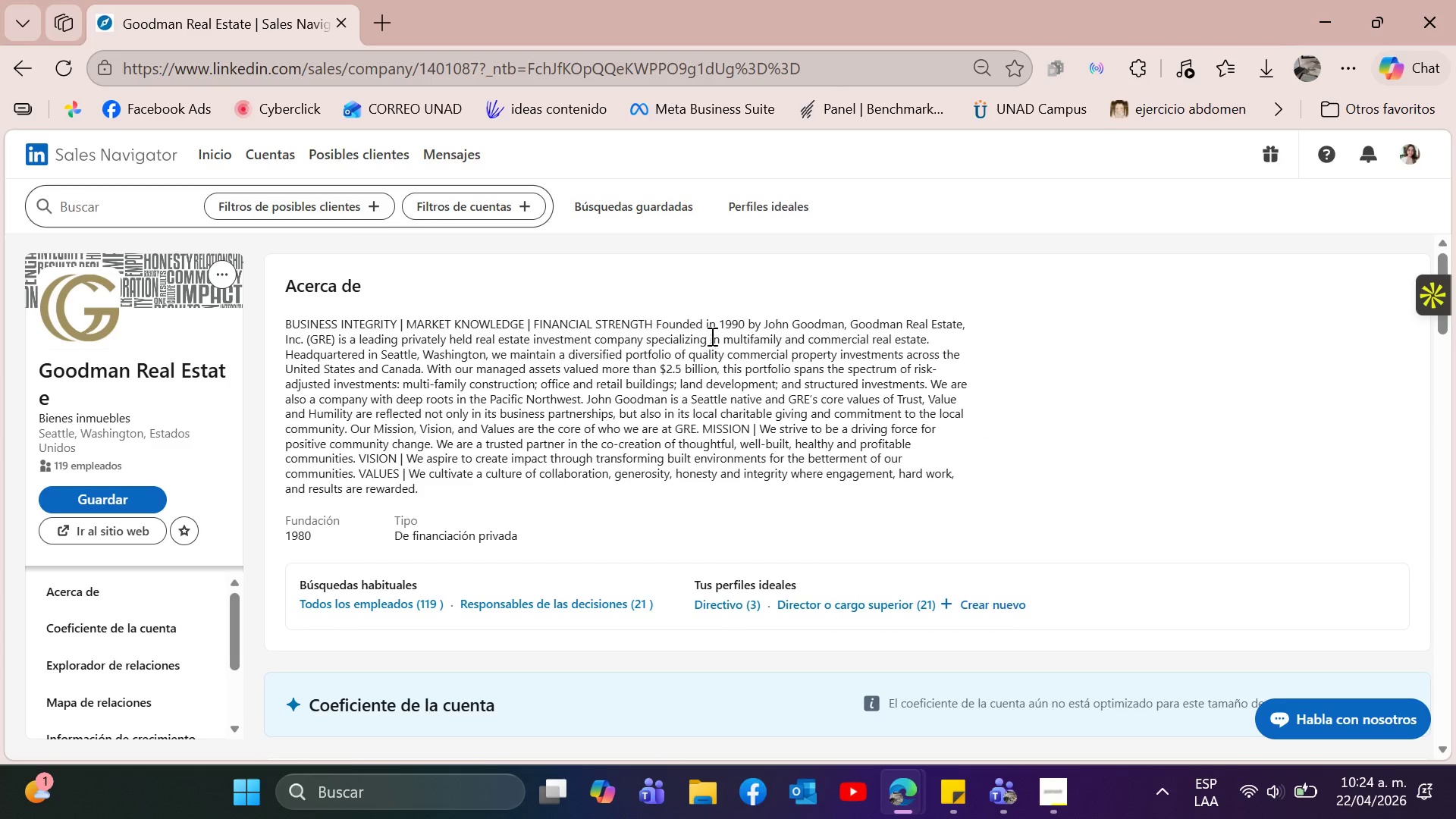 
left_click_drag(start_coordinate=[721, 334], to_coordinate=[781, 340])
 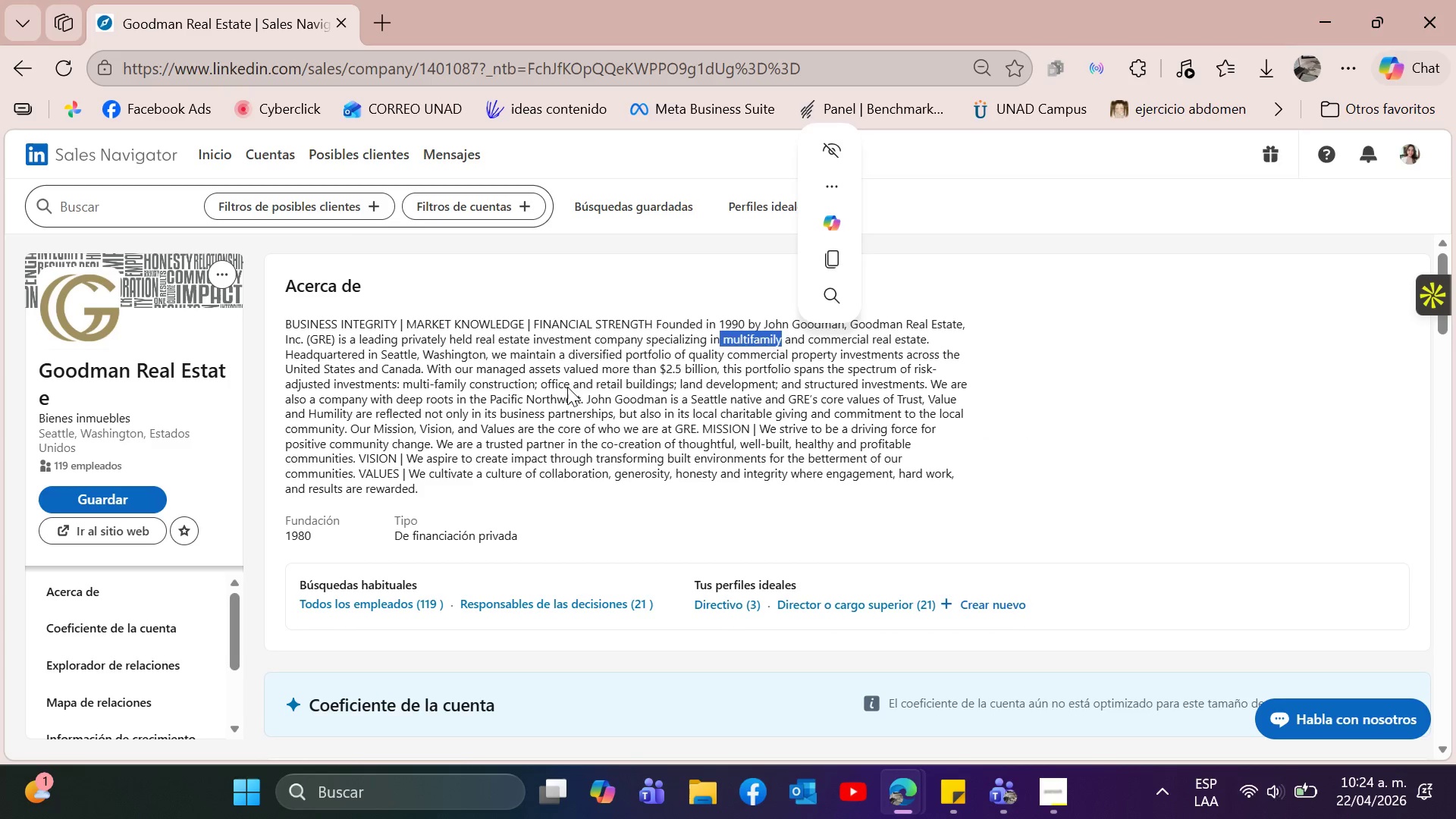 
left_click([566, 387])
 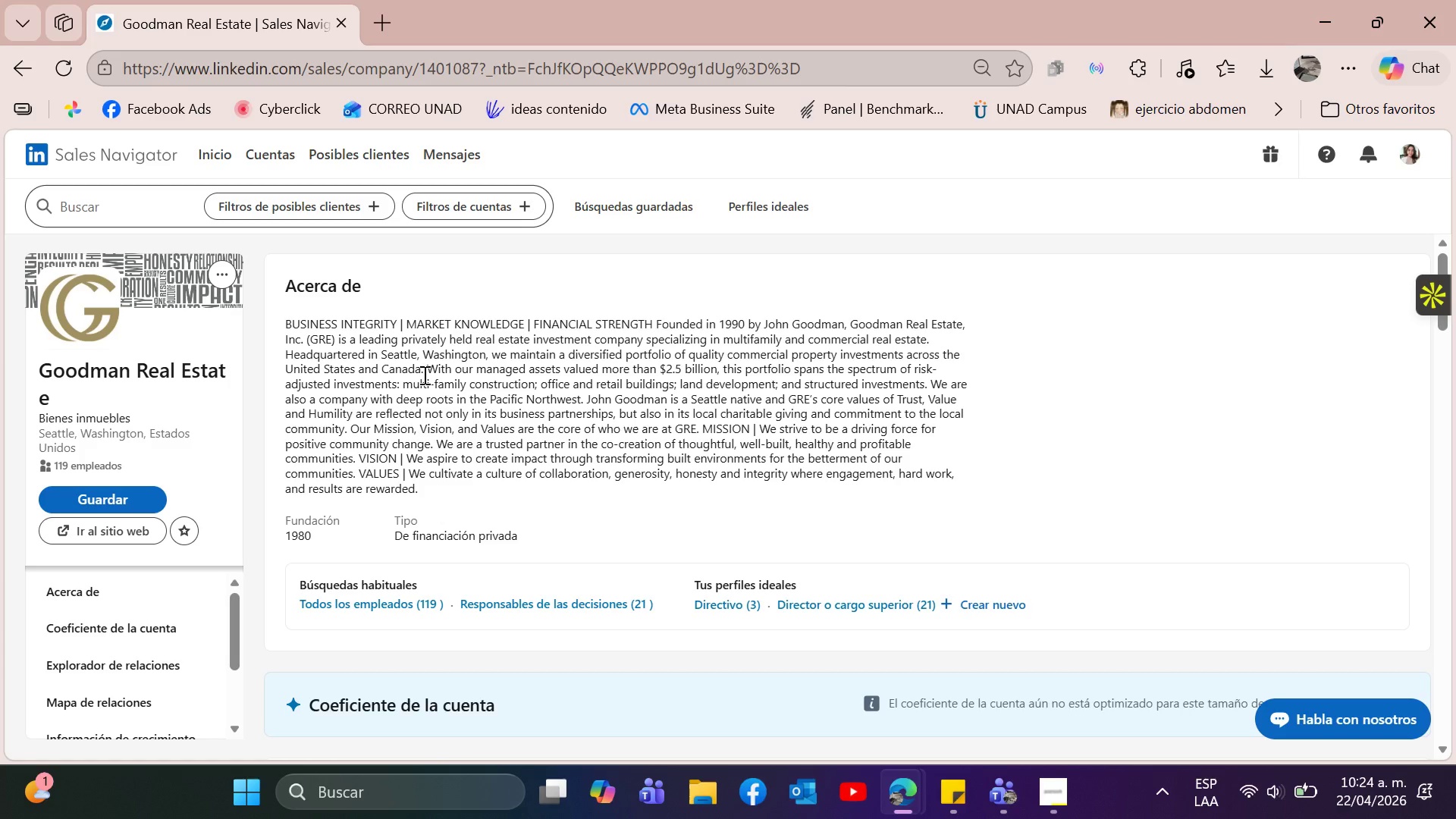 
left_click_drag(start_coordinate=[413, 383], to_coordinate=[456, 388])
 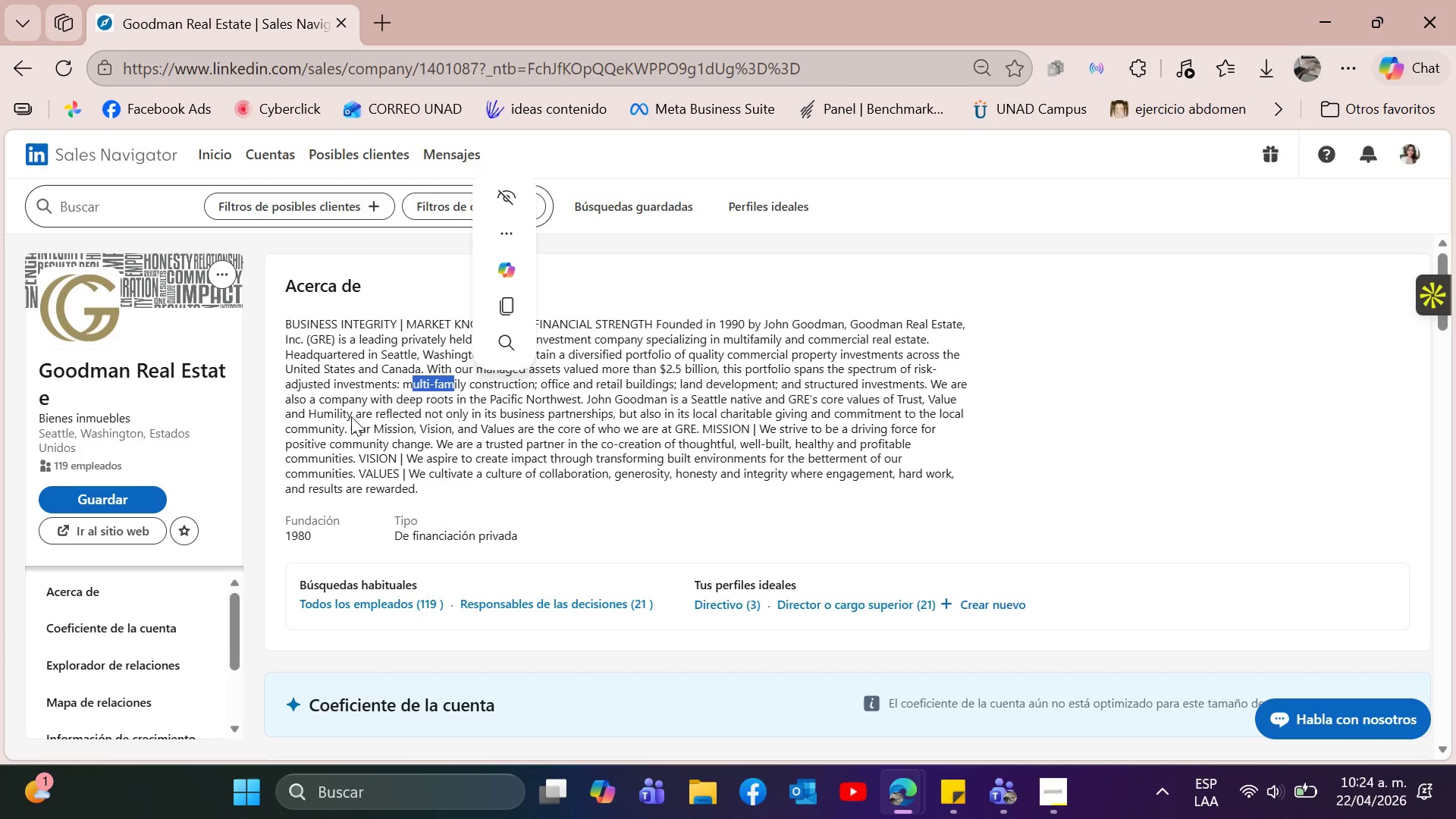 
left_click([399, 413])
 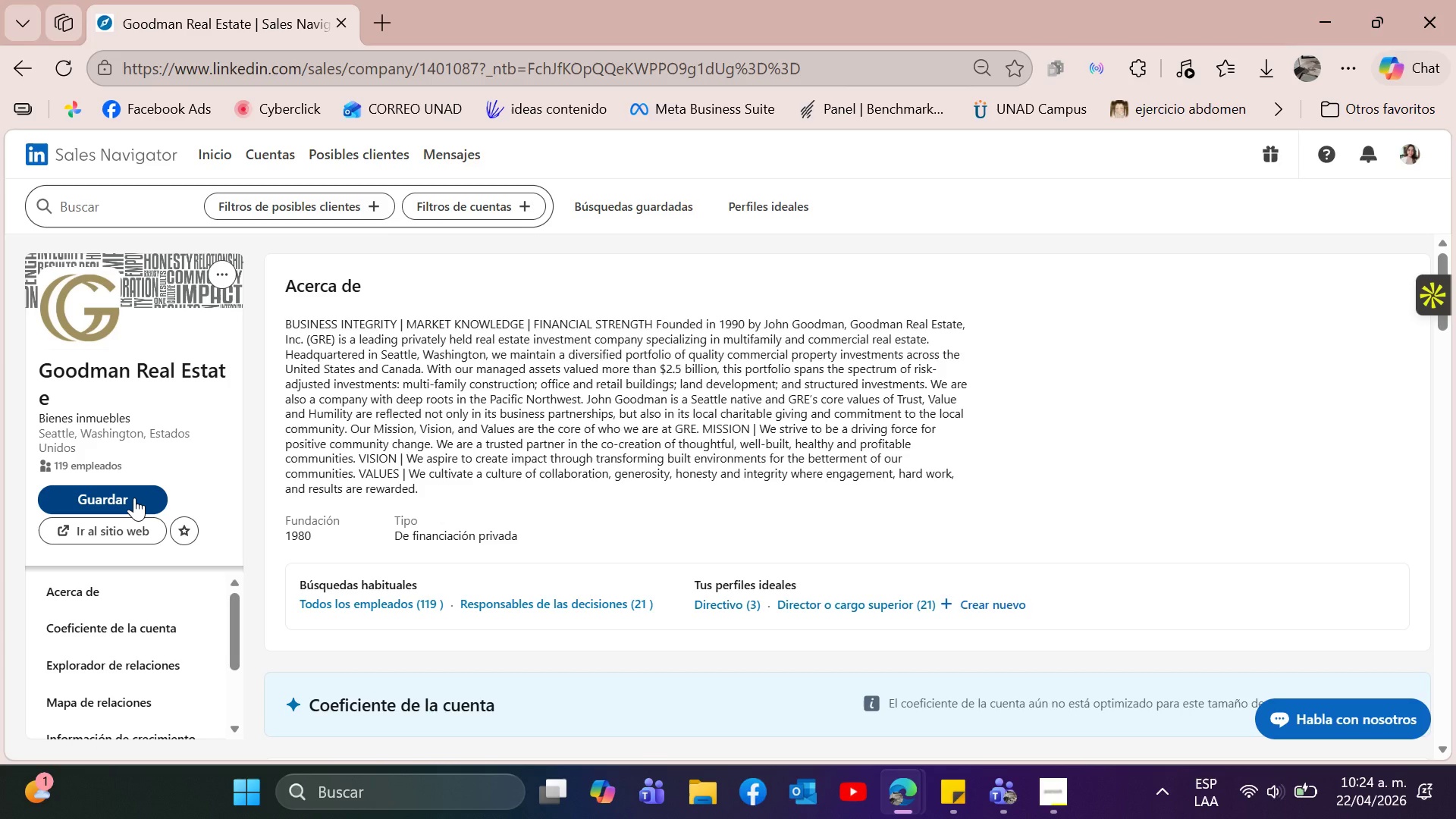 
wait(5.23)
 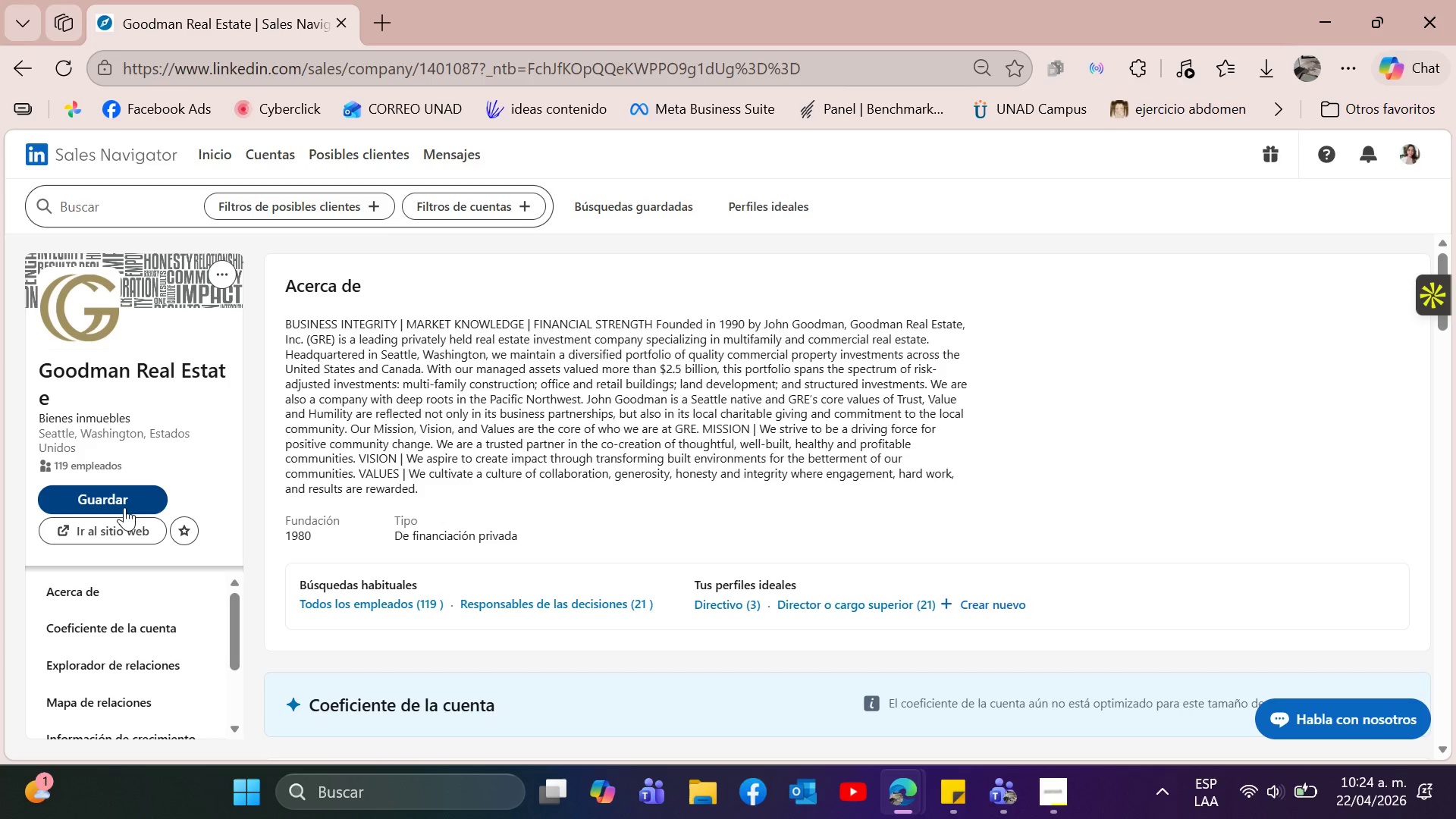 
left_click([134, 497])
 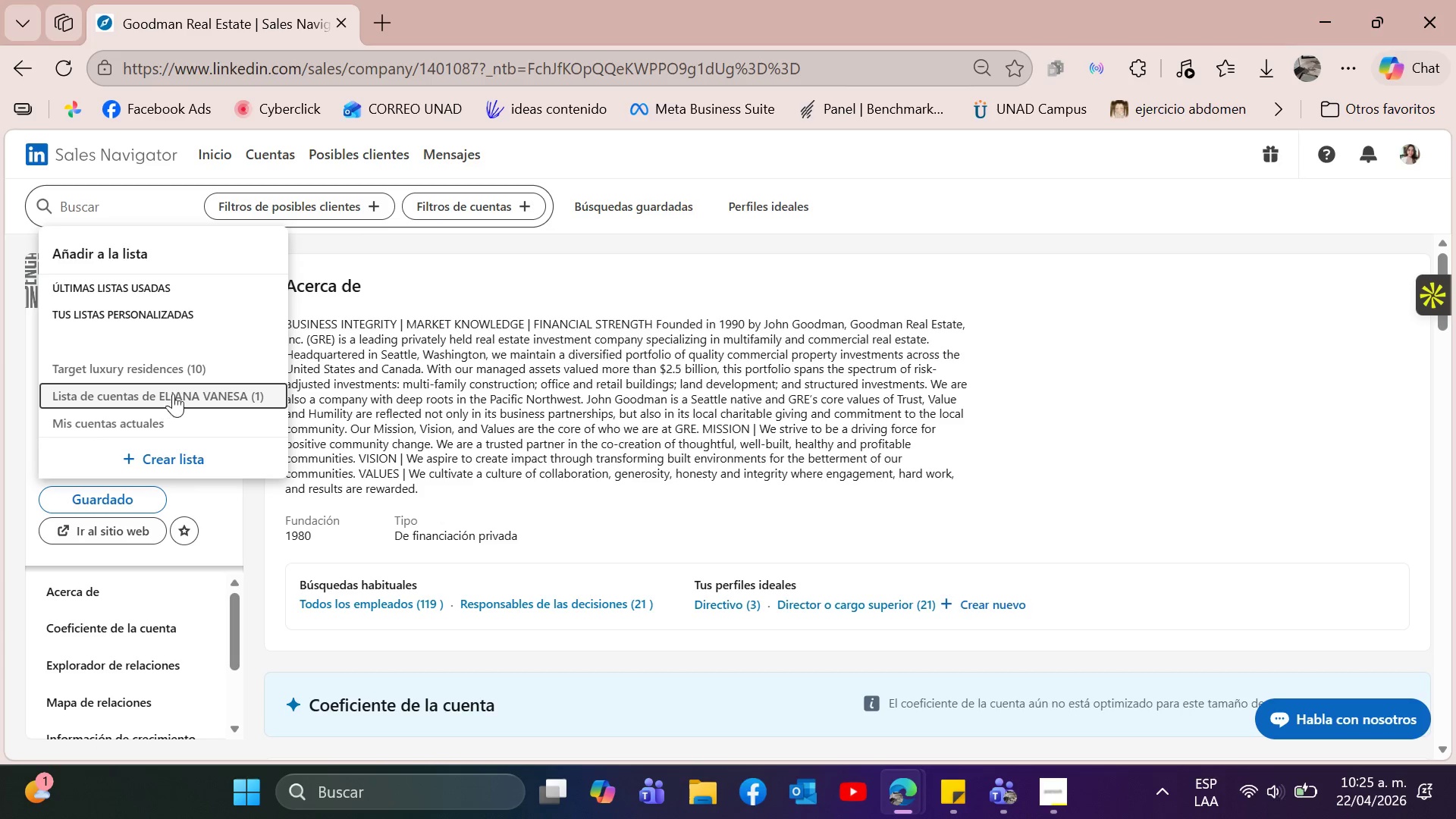 
left_click([180, 376])
 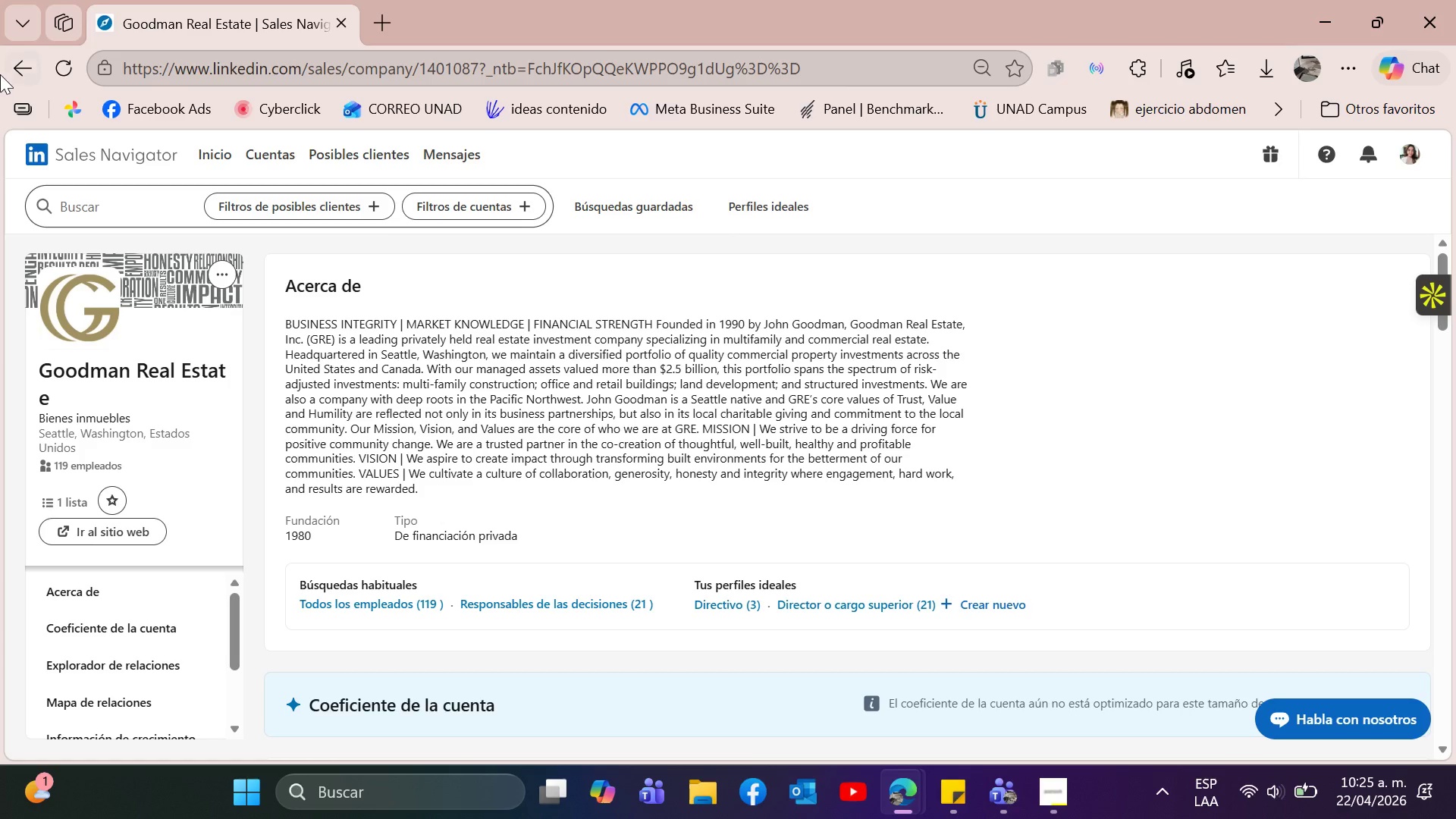 
left_click([20, 70])
 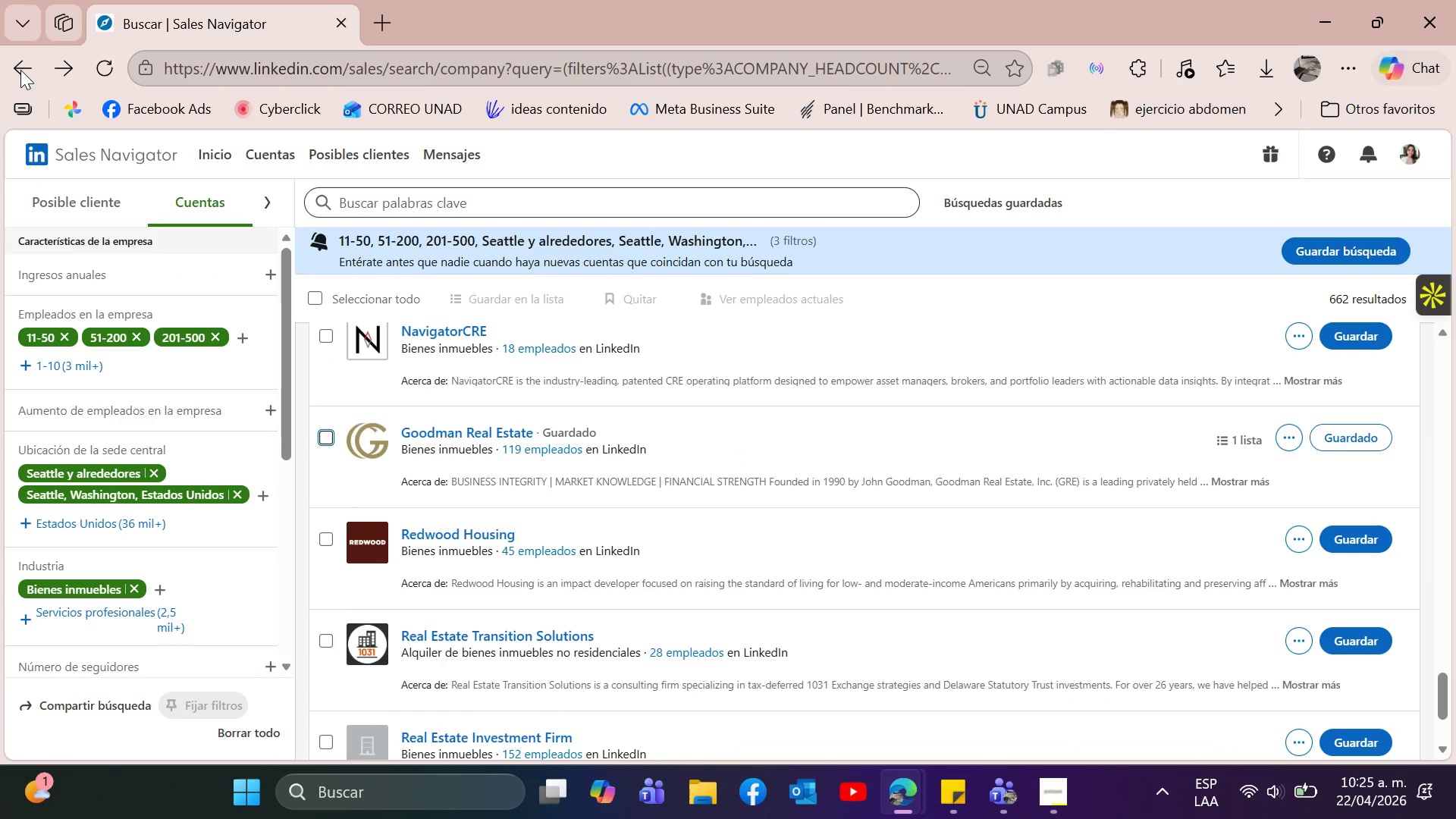 
wait(15.64)
 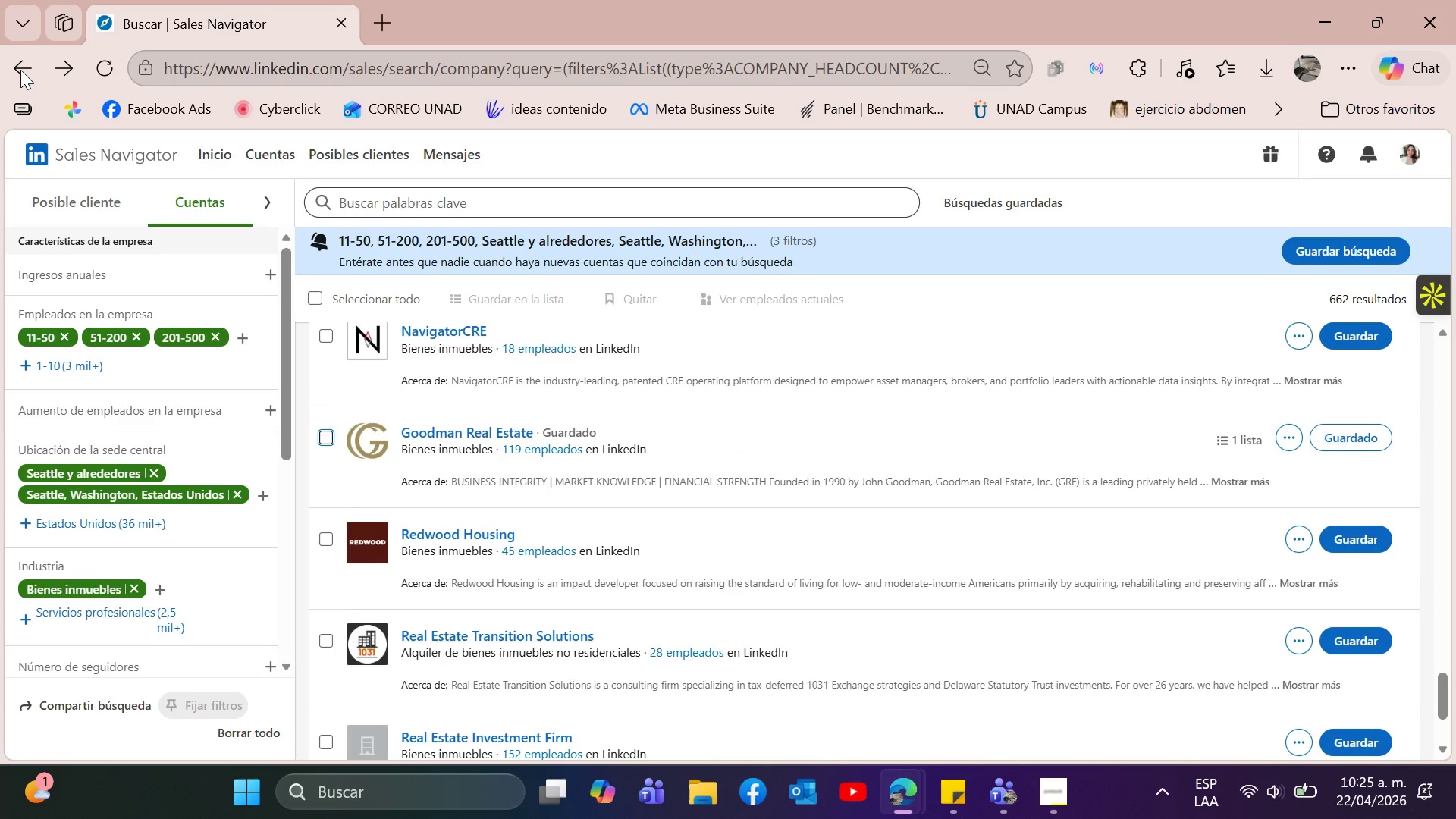 
left_click([1307, 576])
 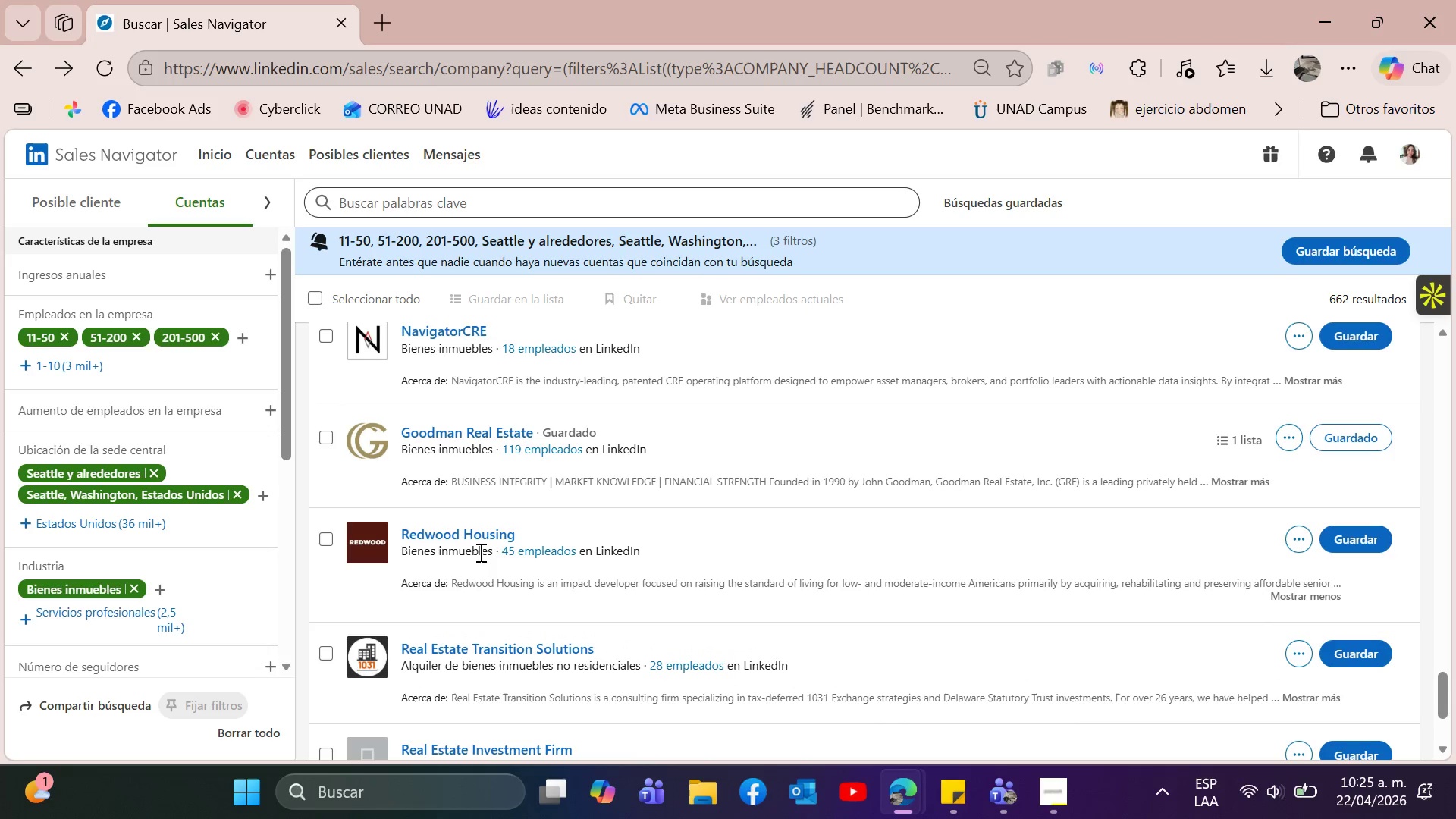 
left_click([479, 535])
 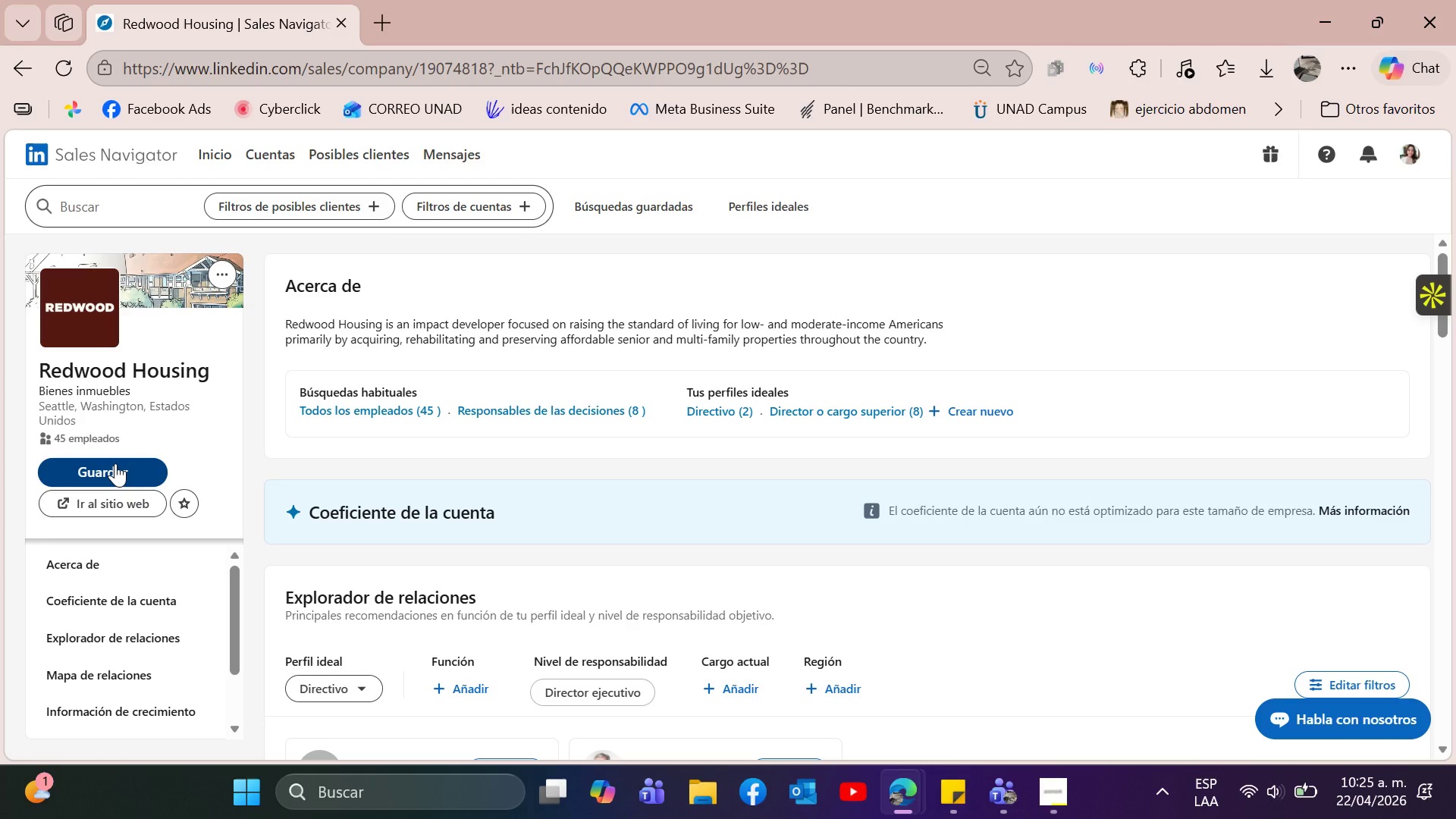 
wait(25.09)
 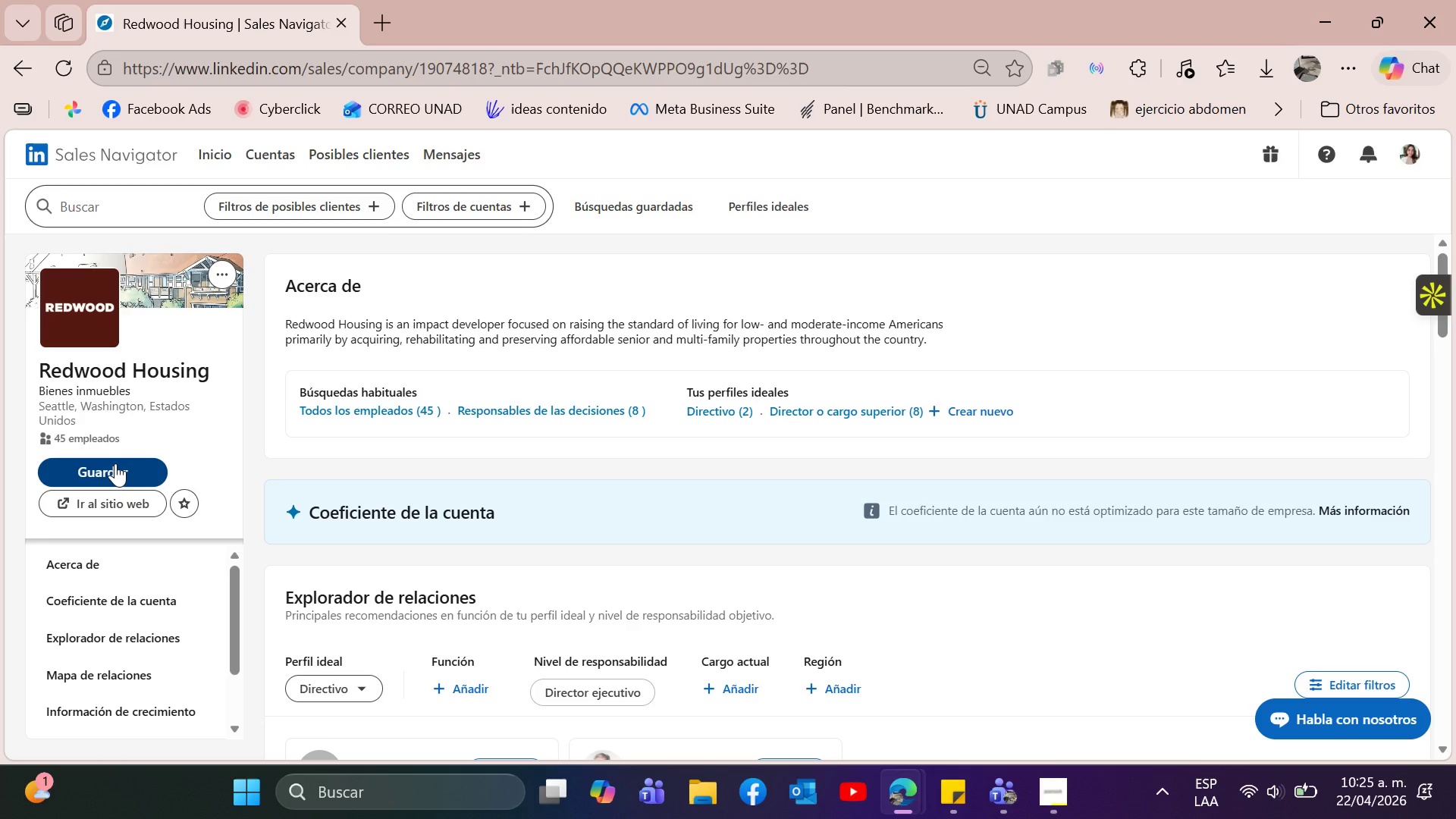 
left_click([117, 469])
 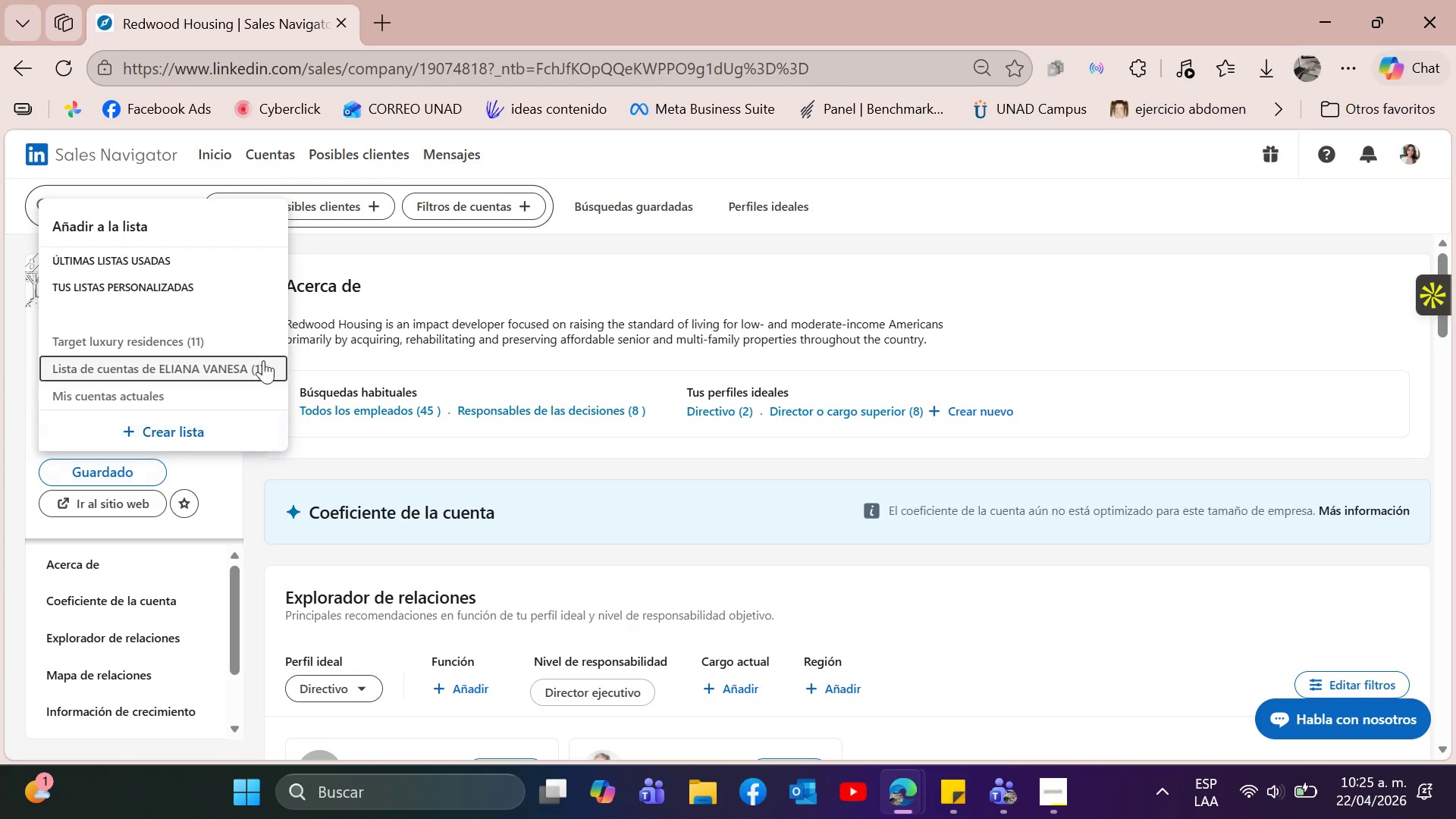 
left_click([247, 347])
 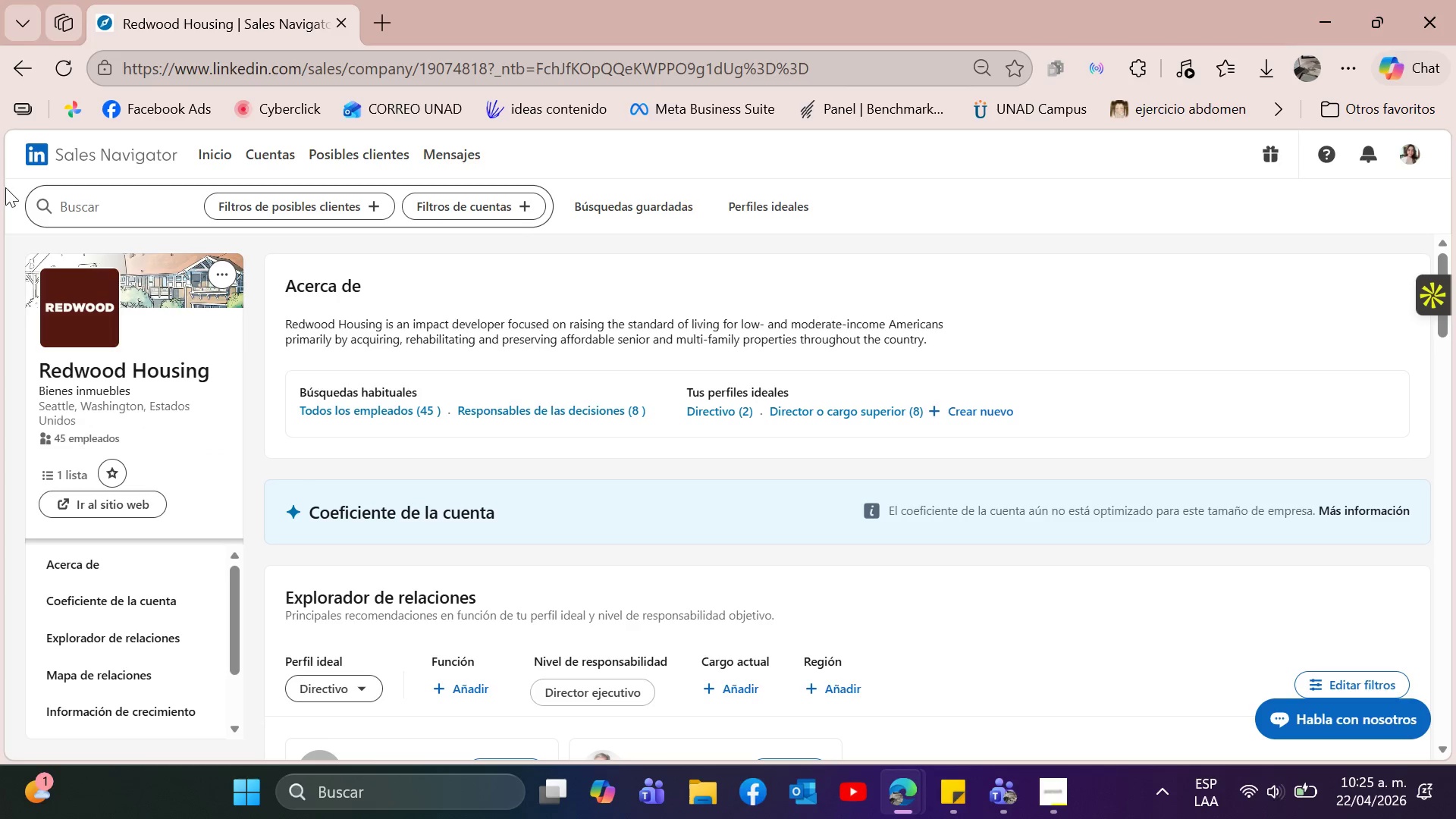 
wait(6.0)
 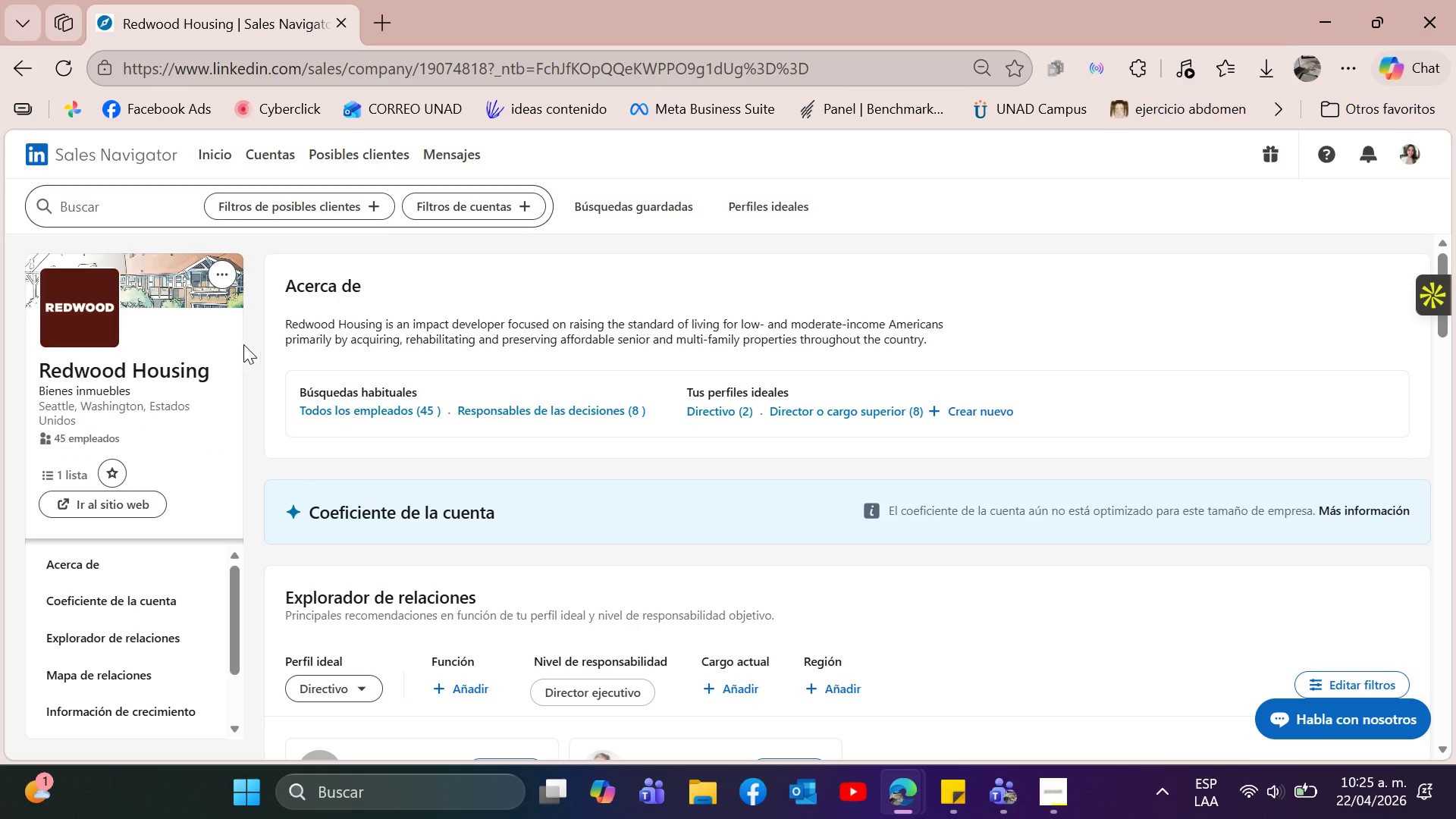 
left_click([21, 65])
 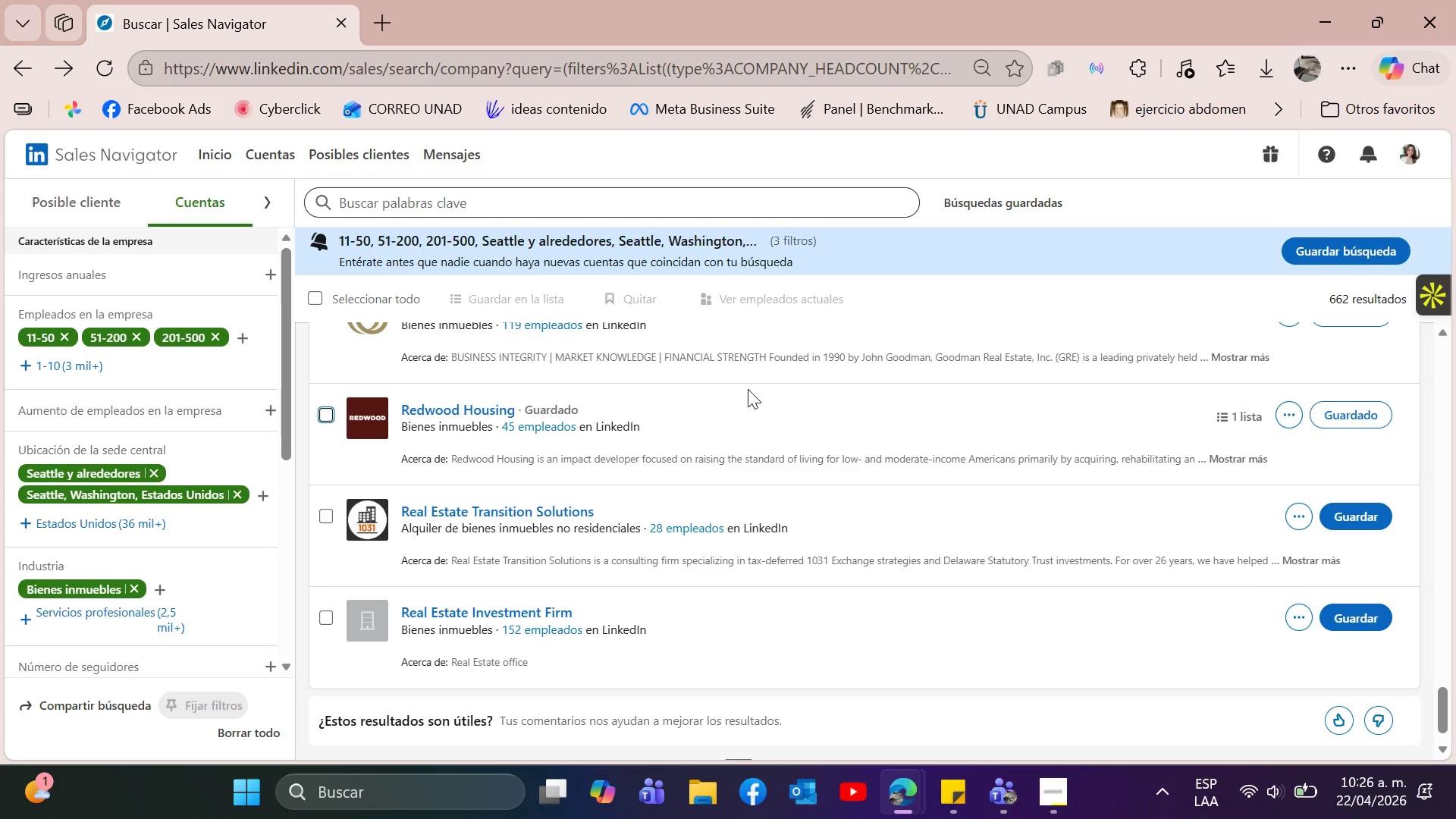 
wait(23.09)
 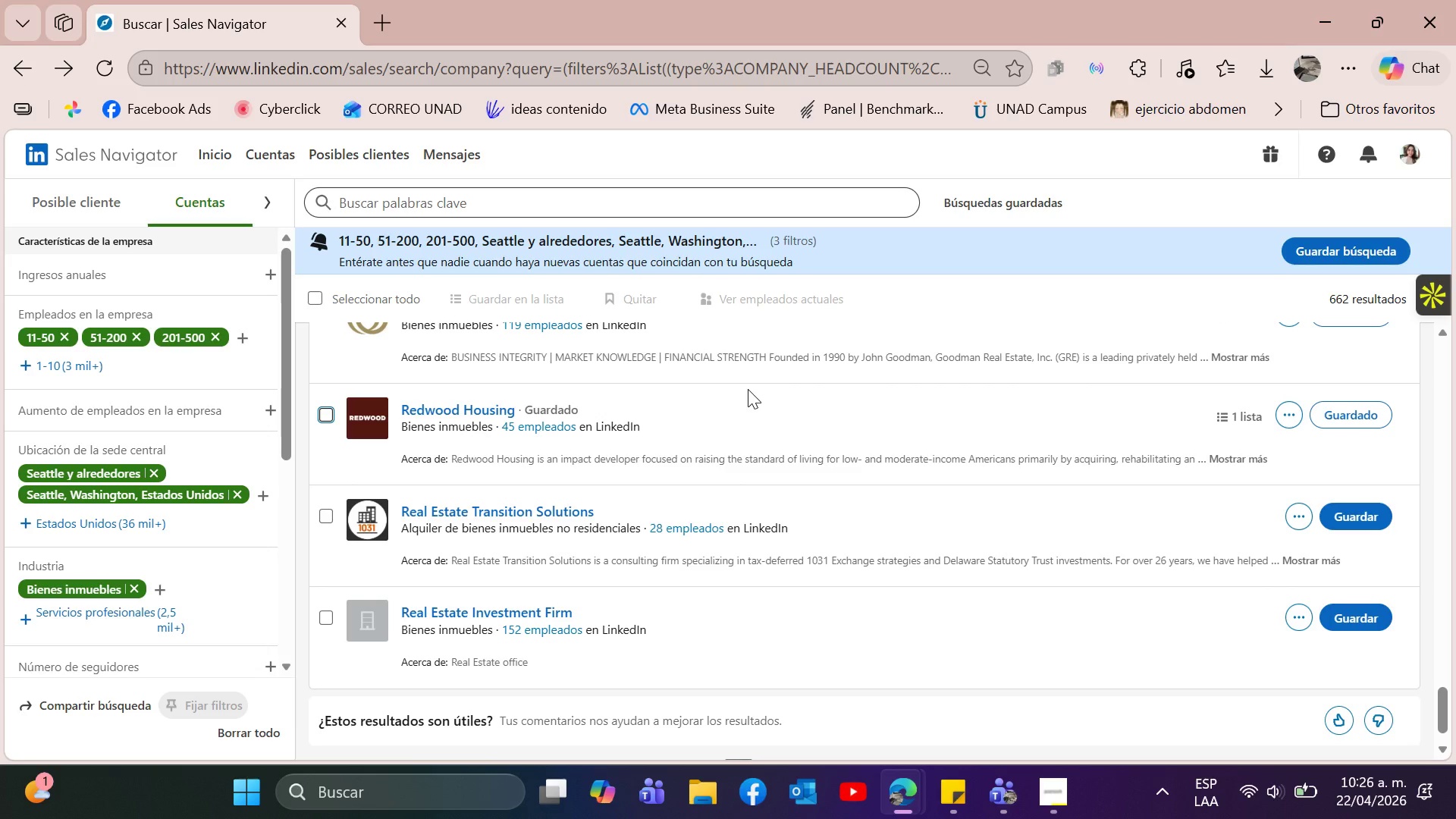 
scroll: coordinate [736, 497], scroll_direction: down, amount: 2.0
 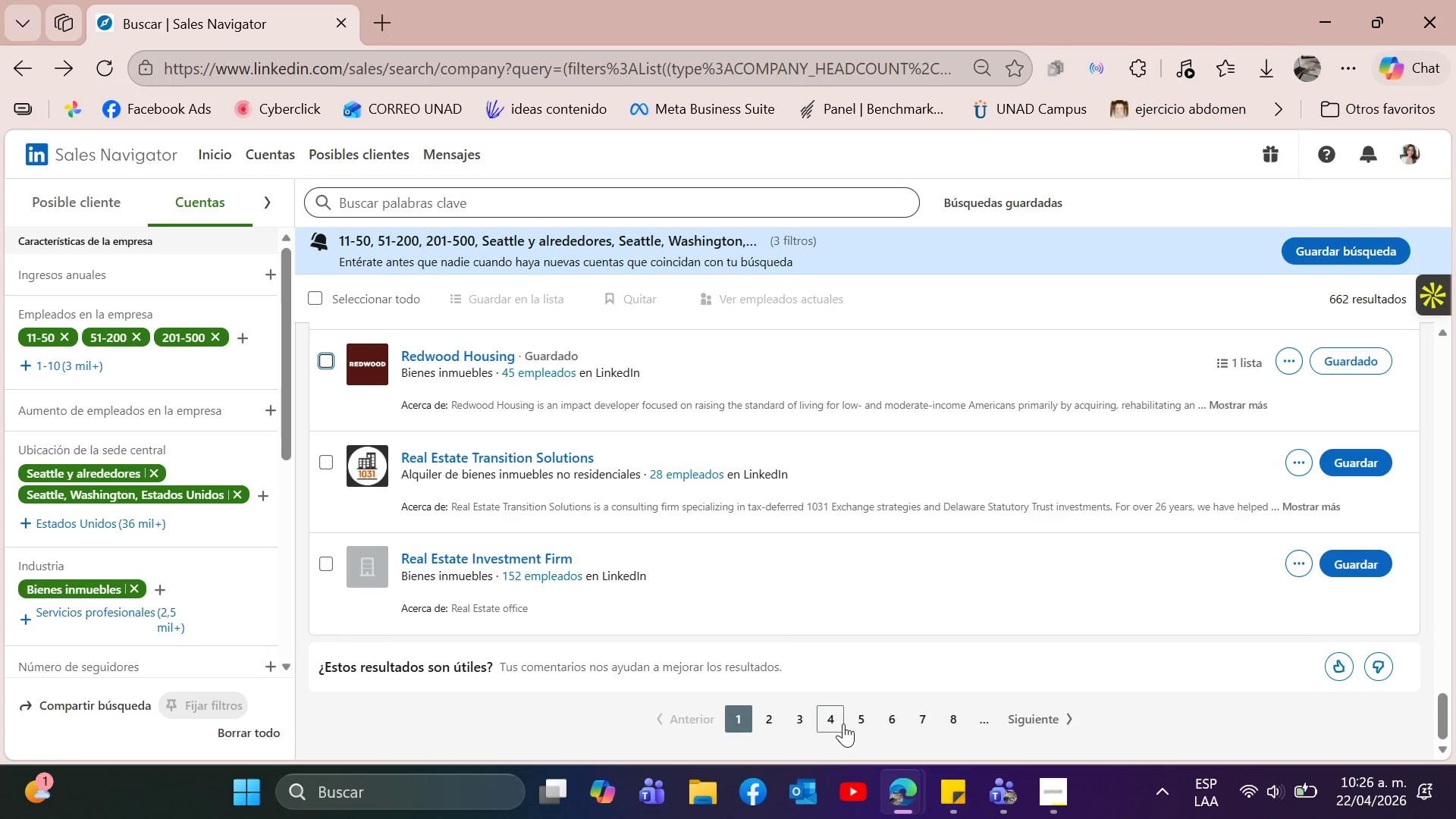 
left_click([760, 719])
 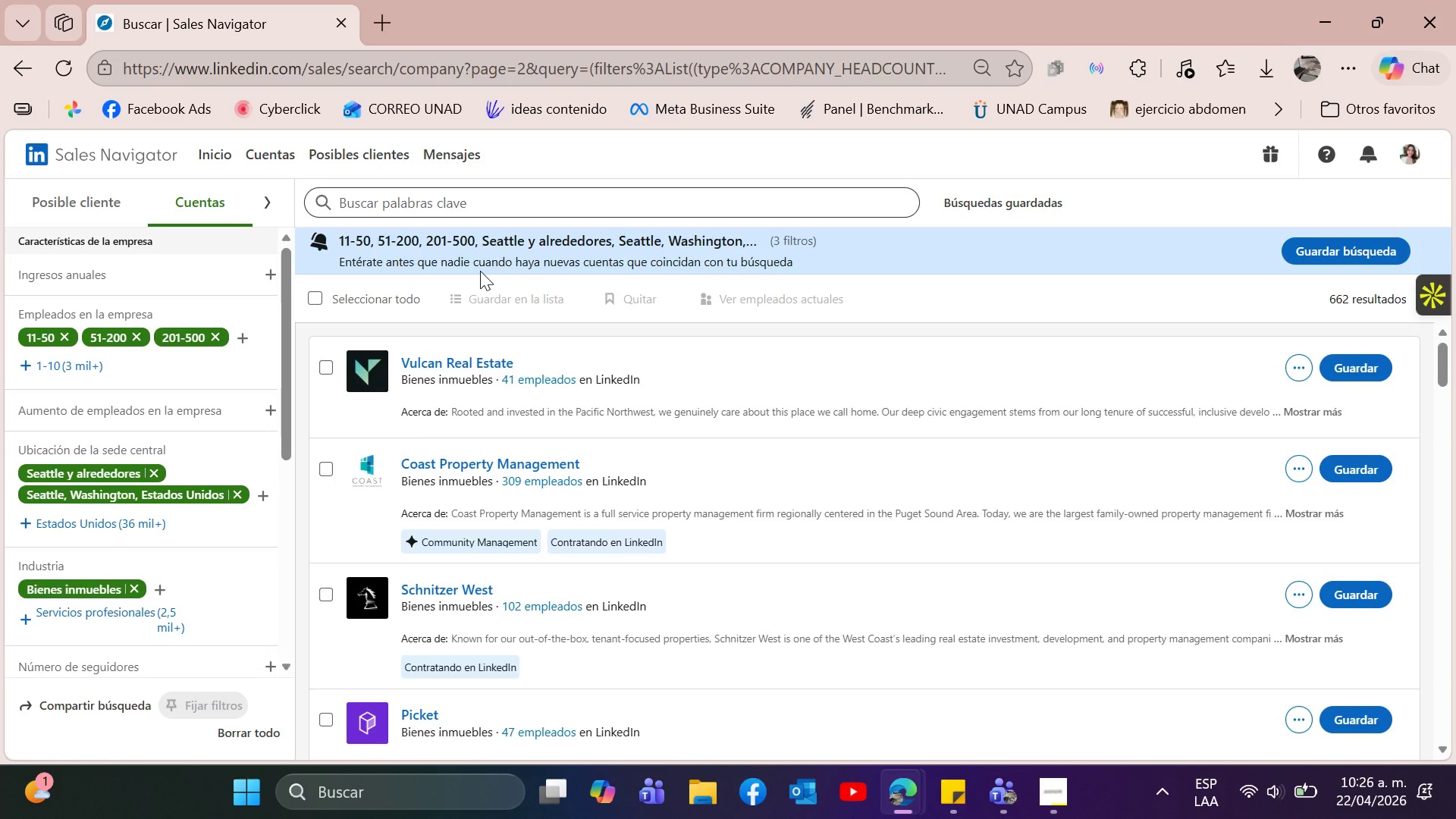 
wait(27.56)
 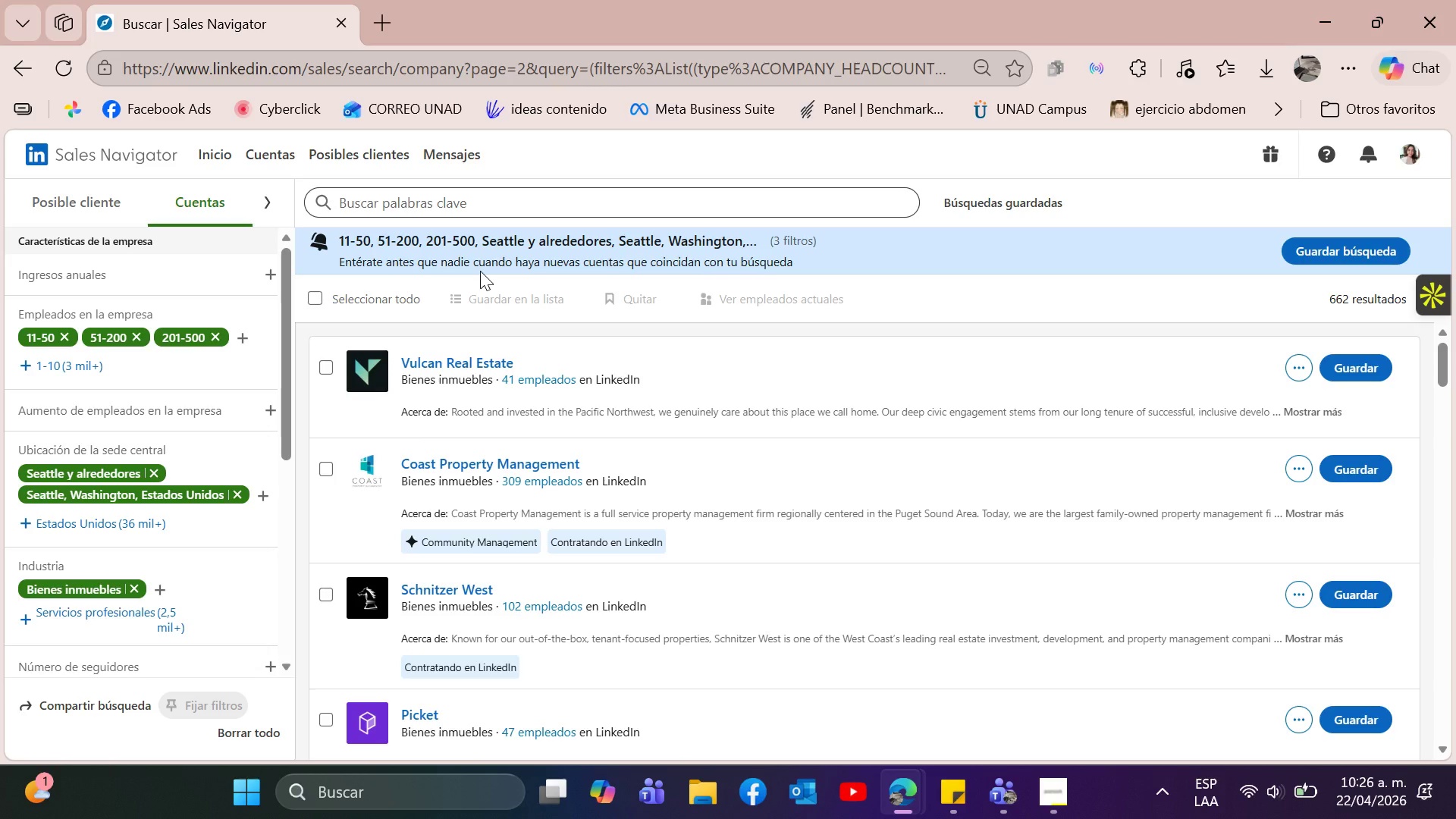 
left_click([453, 362])
 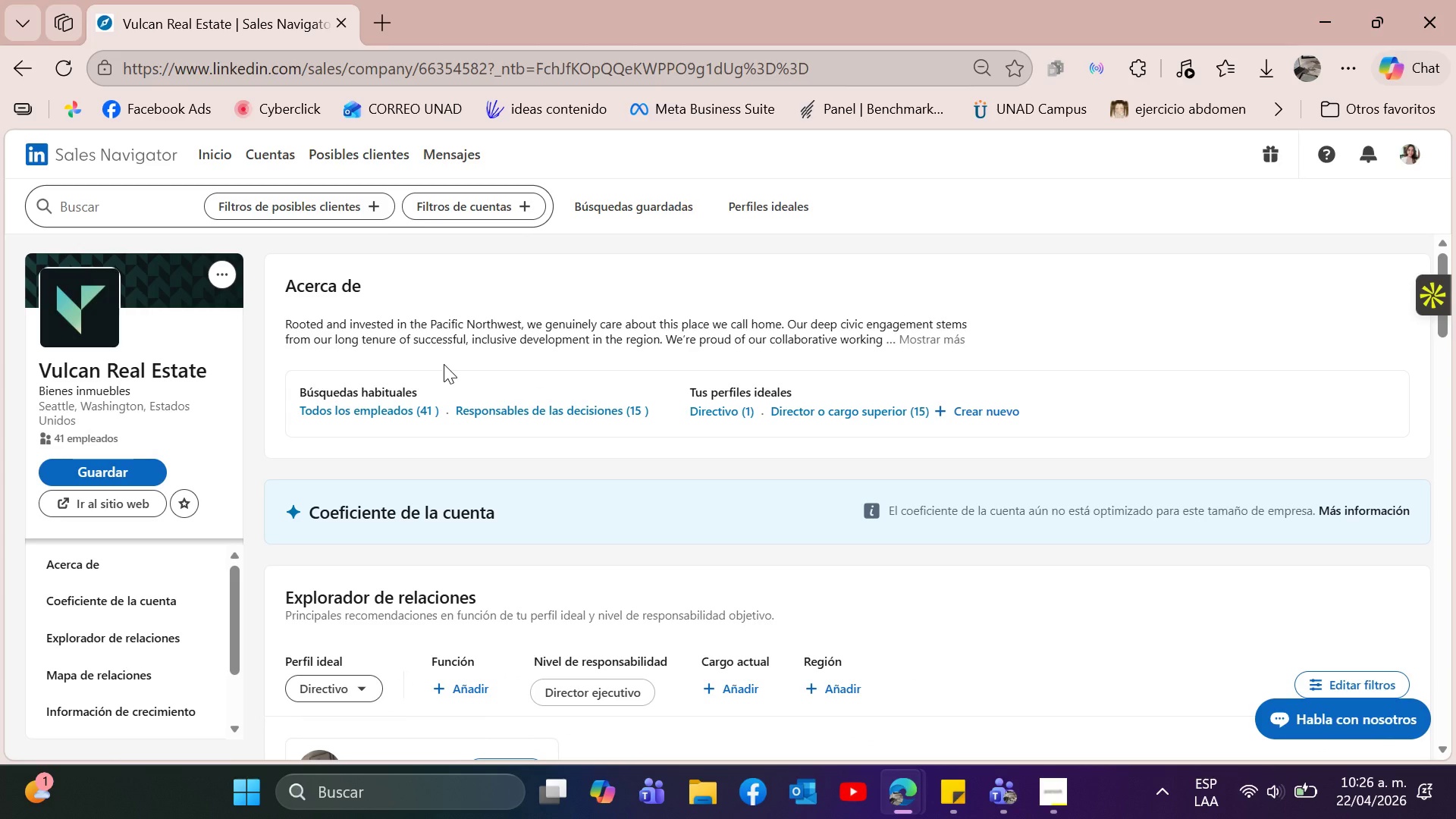 
wait(14.75)
 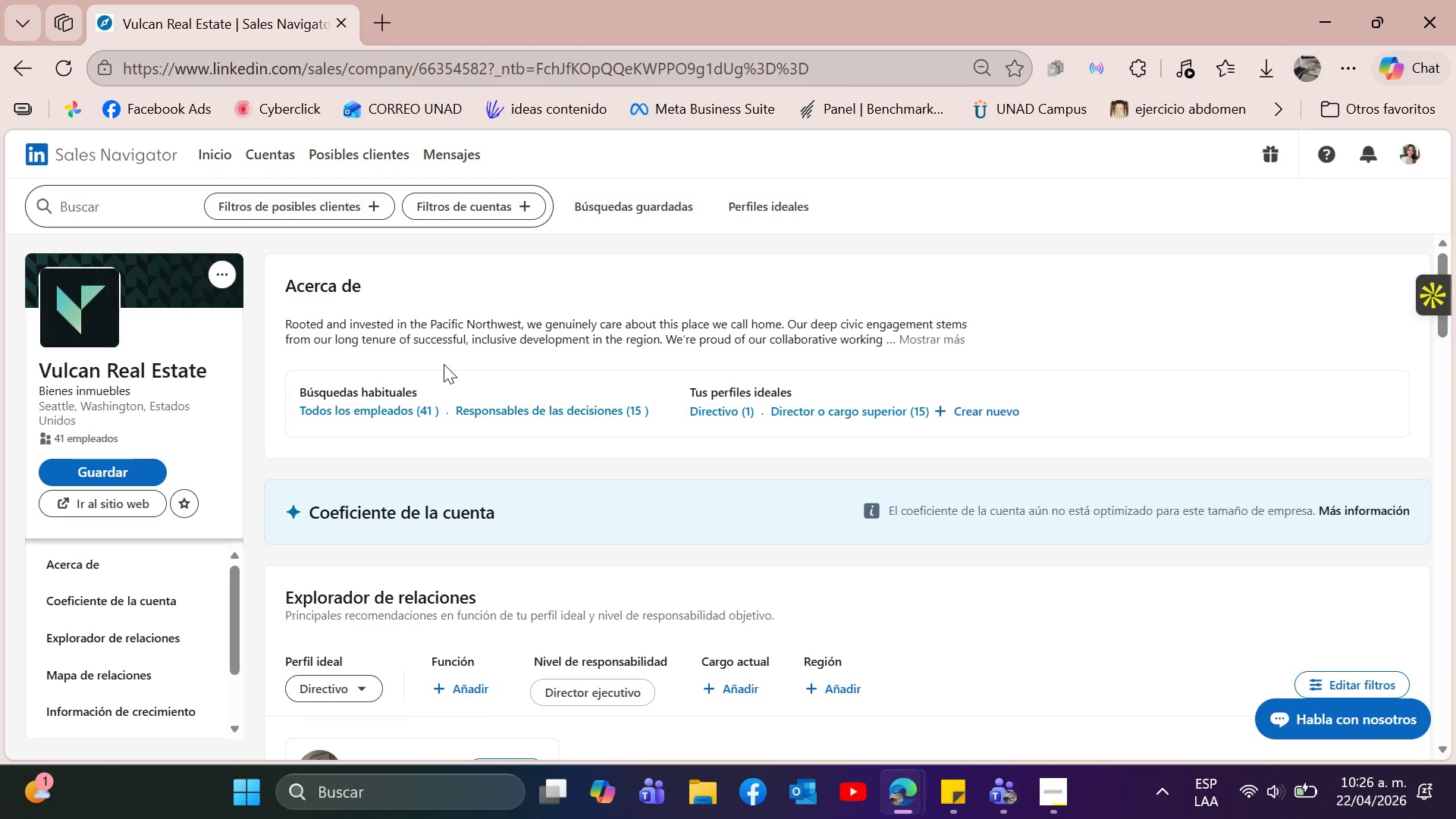 
left_click([956, 353])
 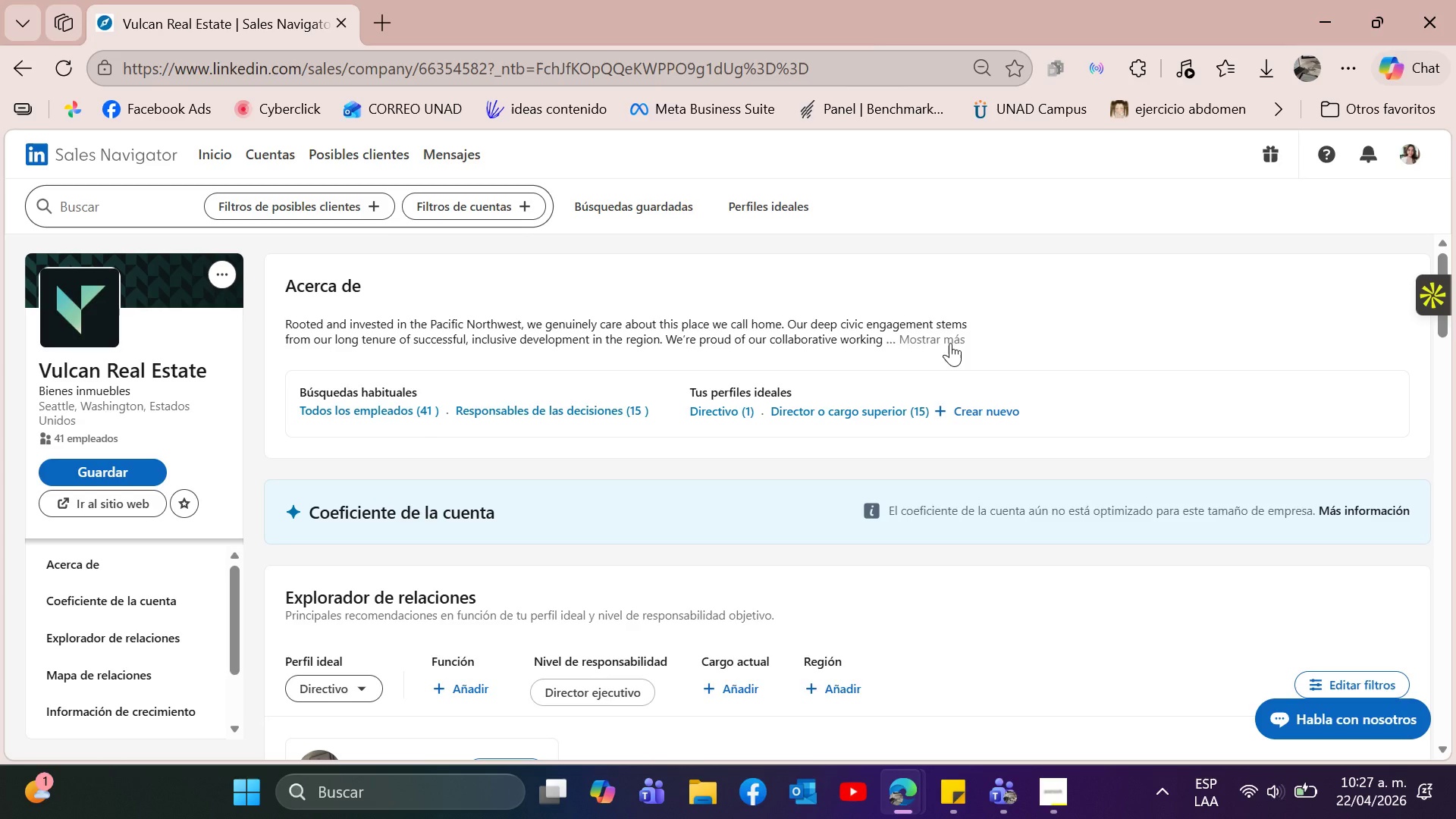 
left_click([950, 343])
 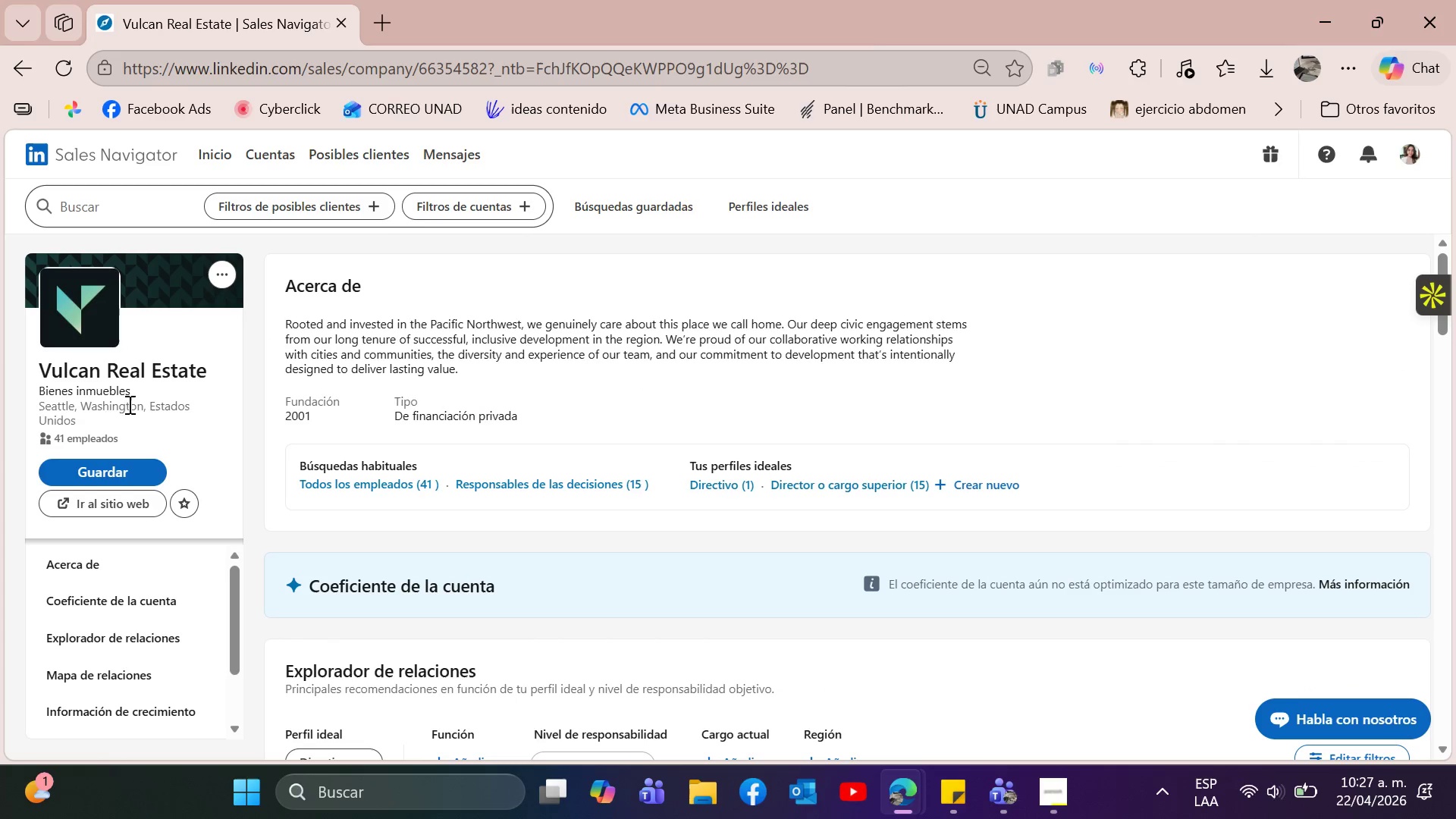 
wait(8.44)
 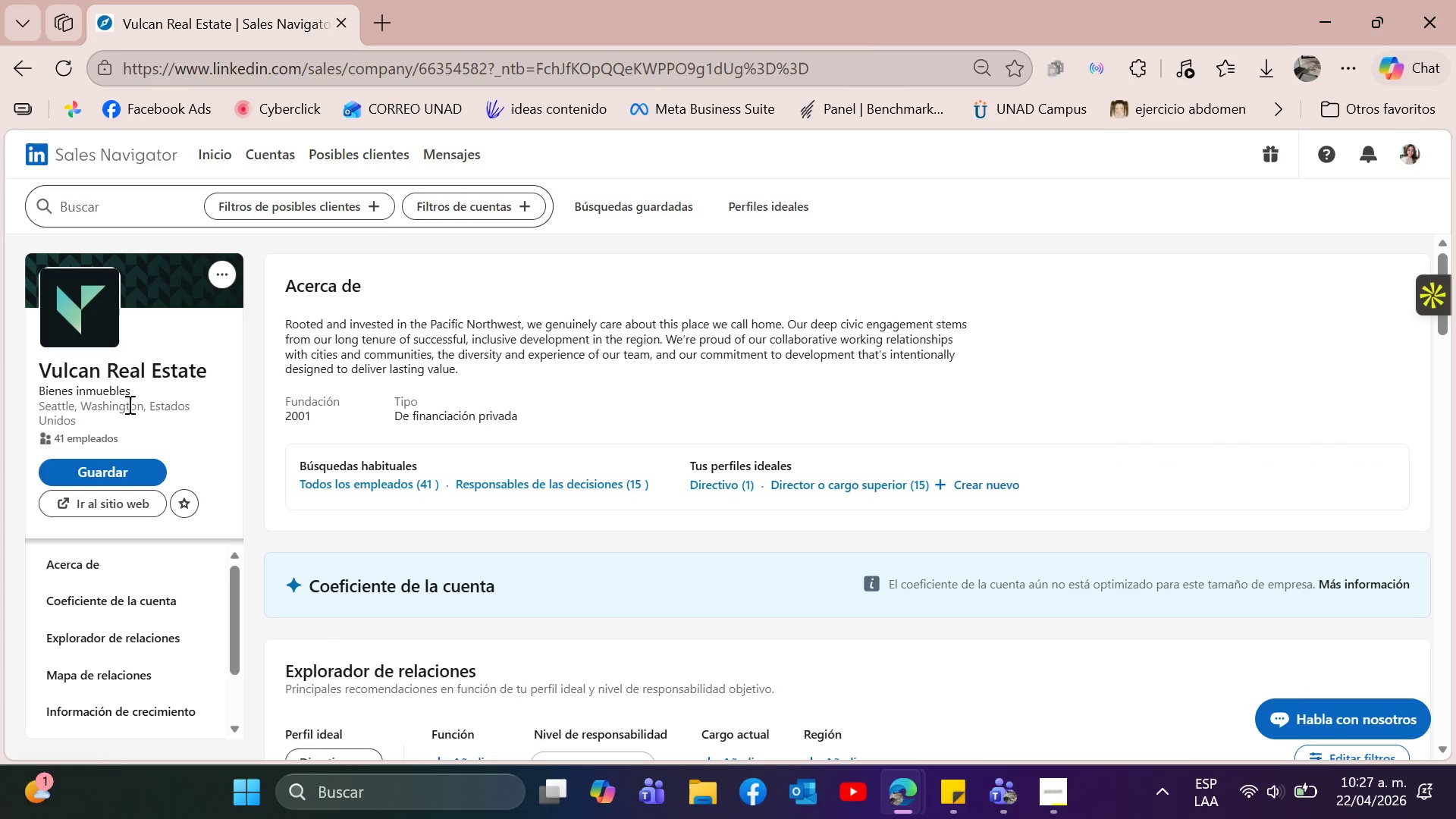 
left_click([141, 507])
 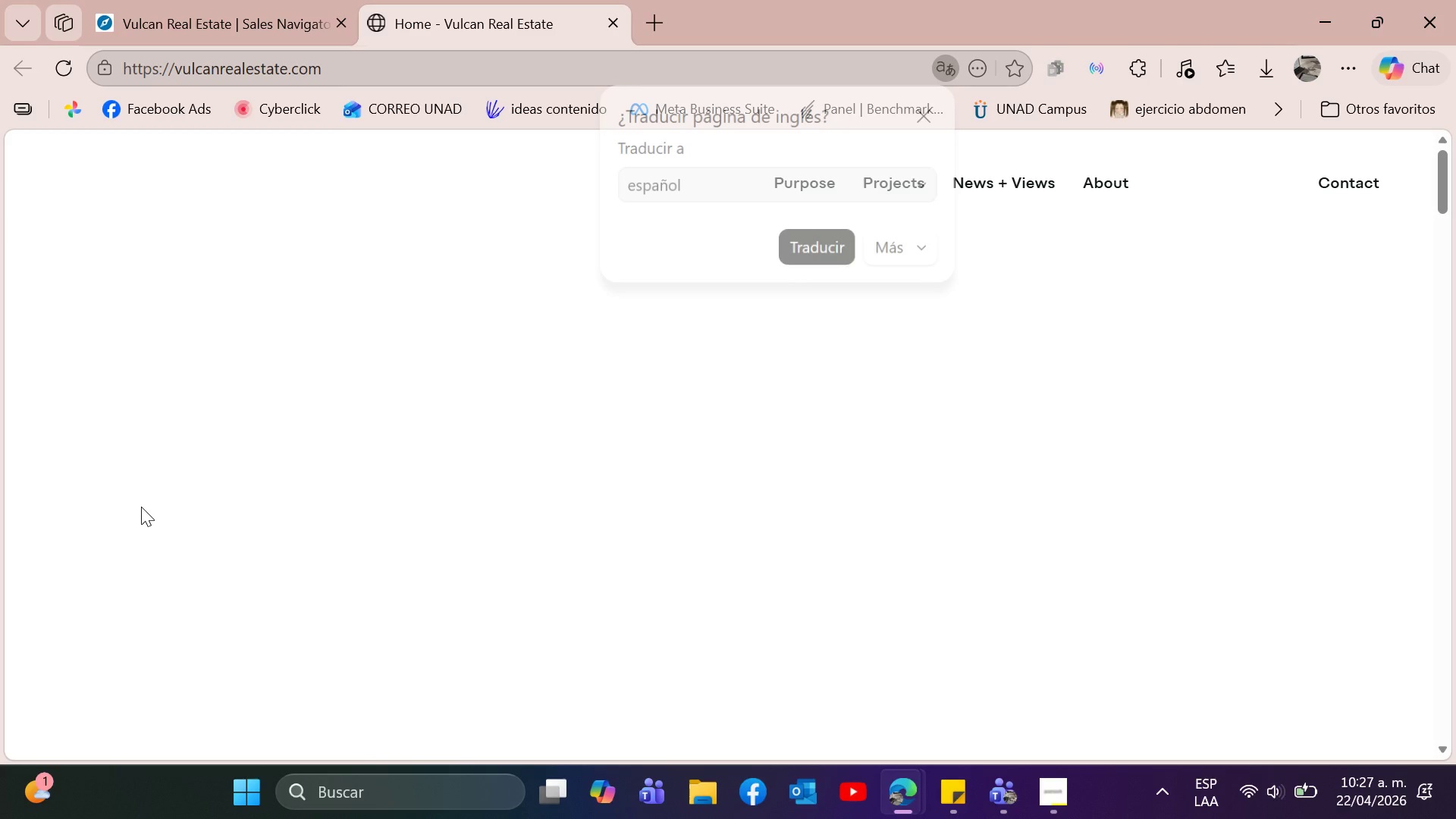 
wait(8.27)
 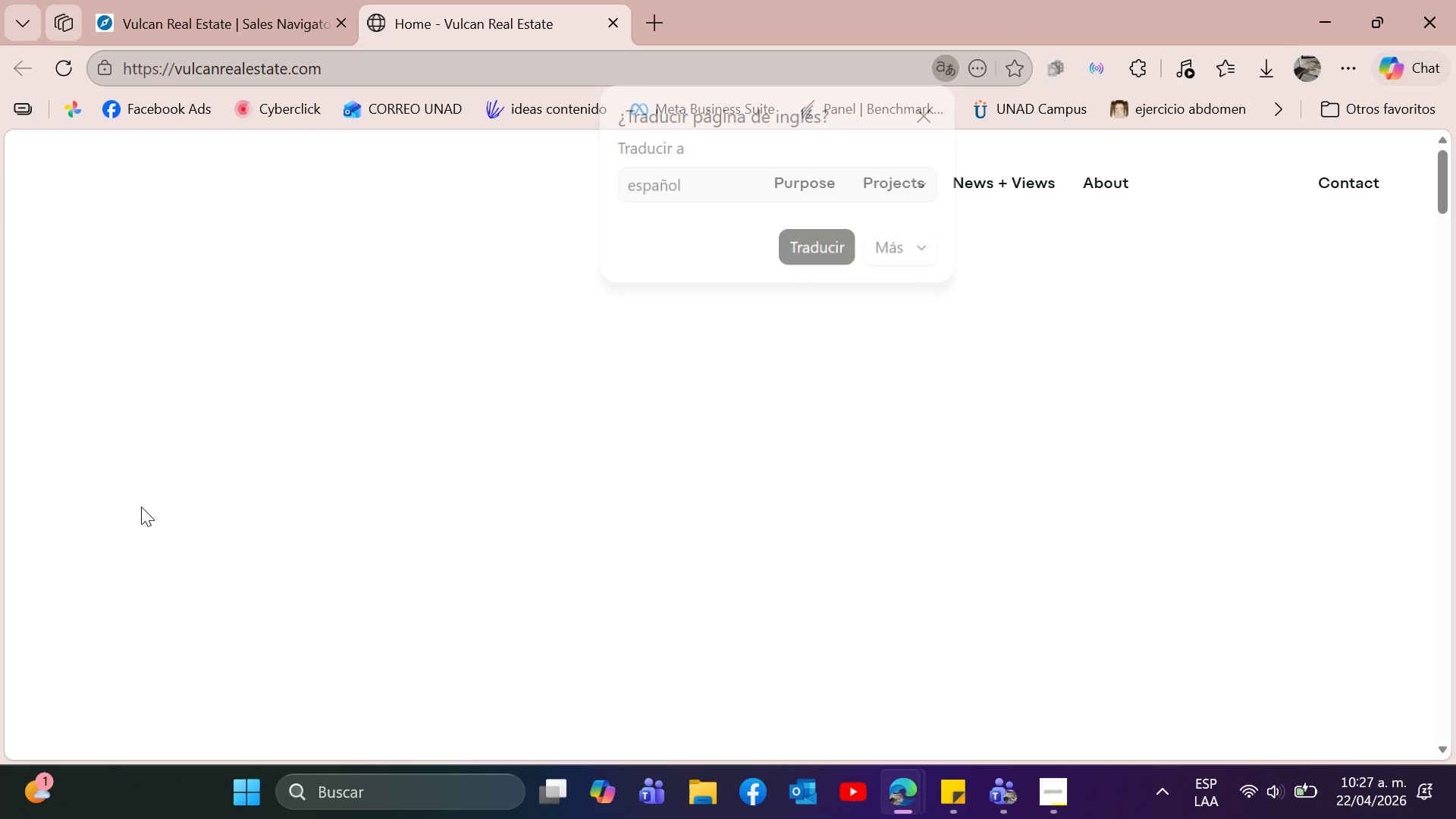 
left_click([1152, 726])
 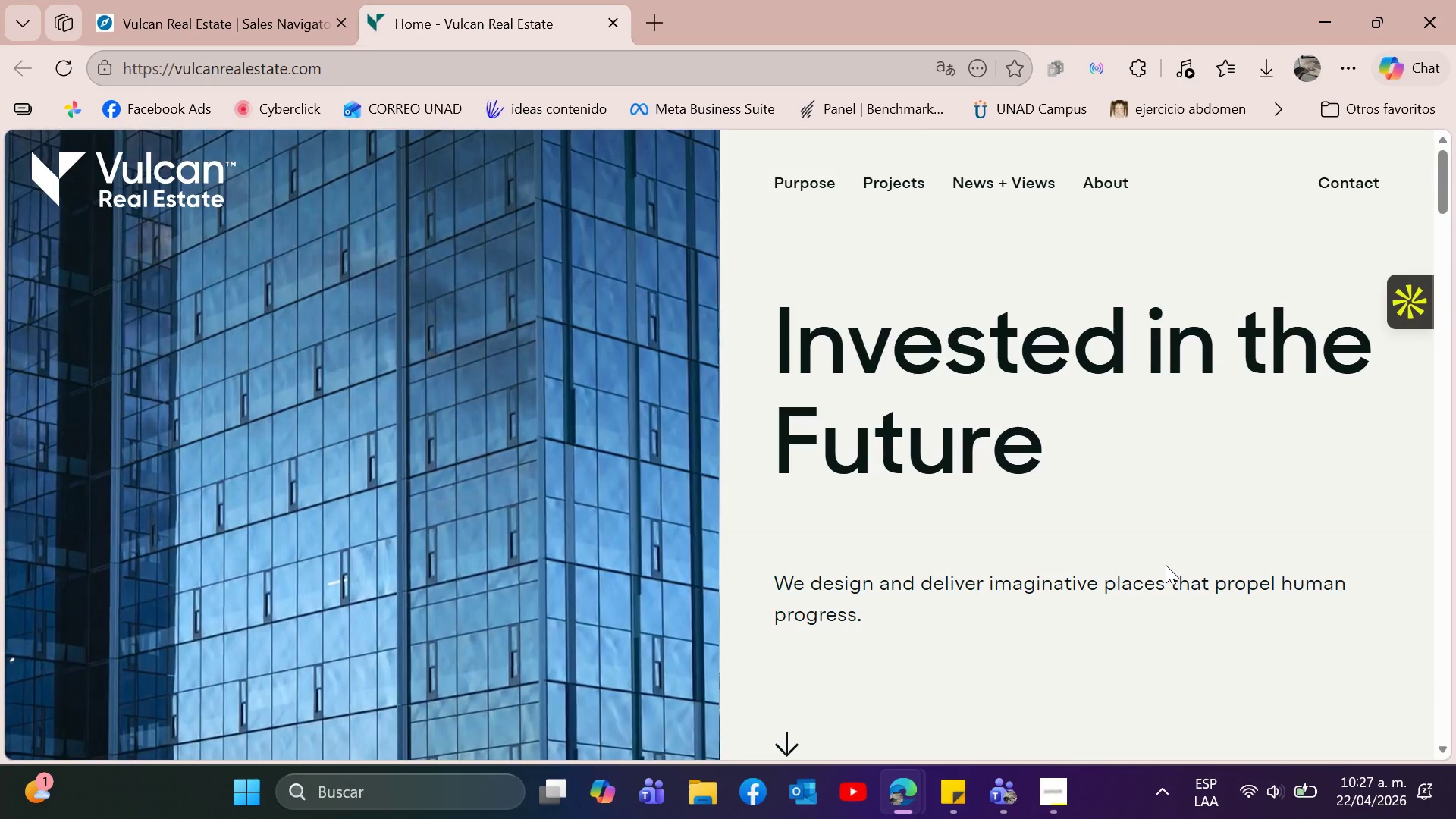 
wait(9.05)
 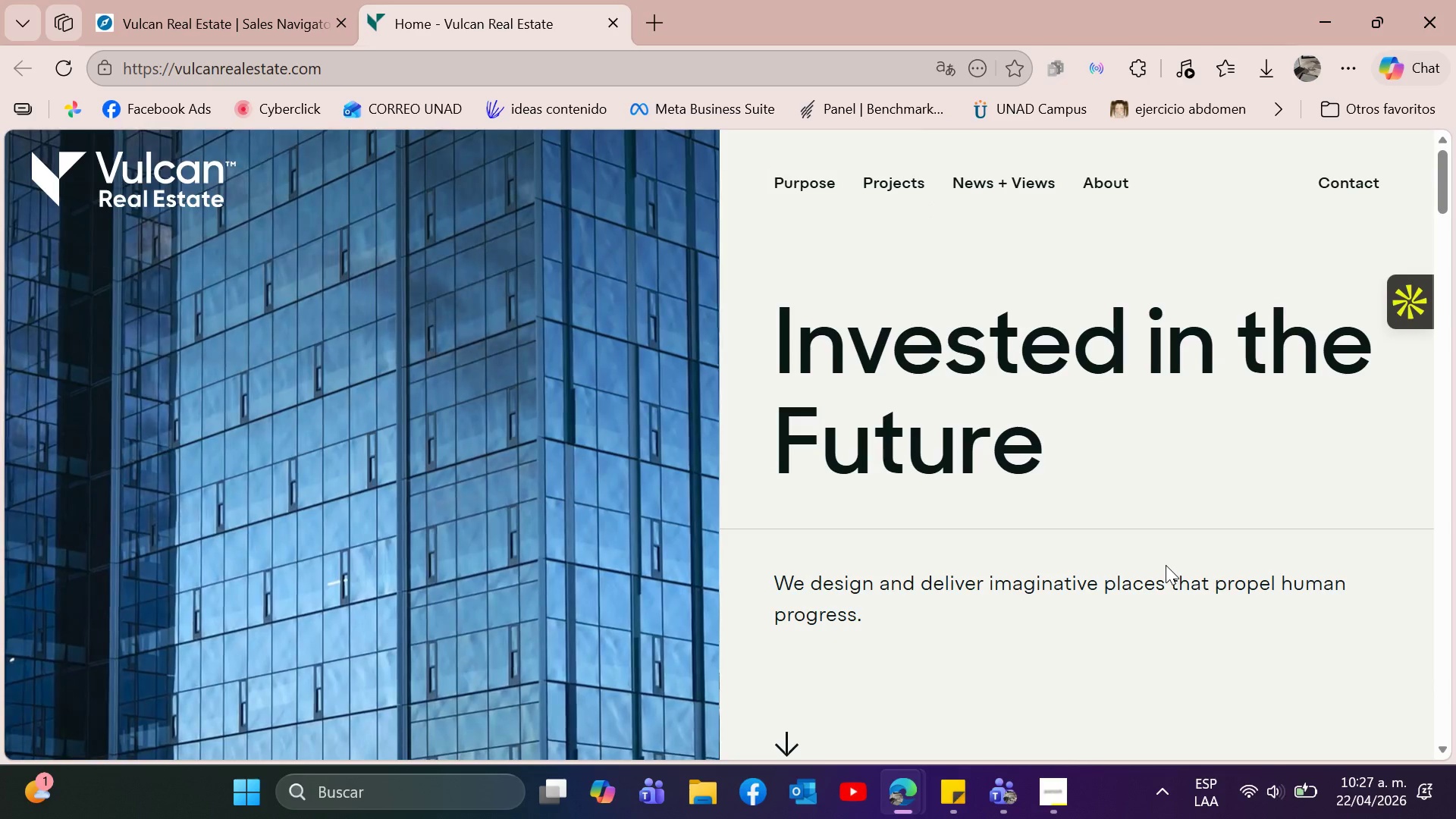 
scroll: coordinate [1240, 394], scroll_direction: down, amount: 3.0
 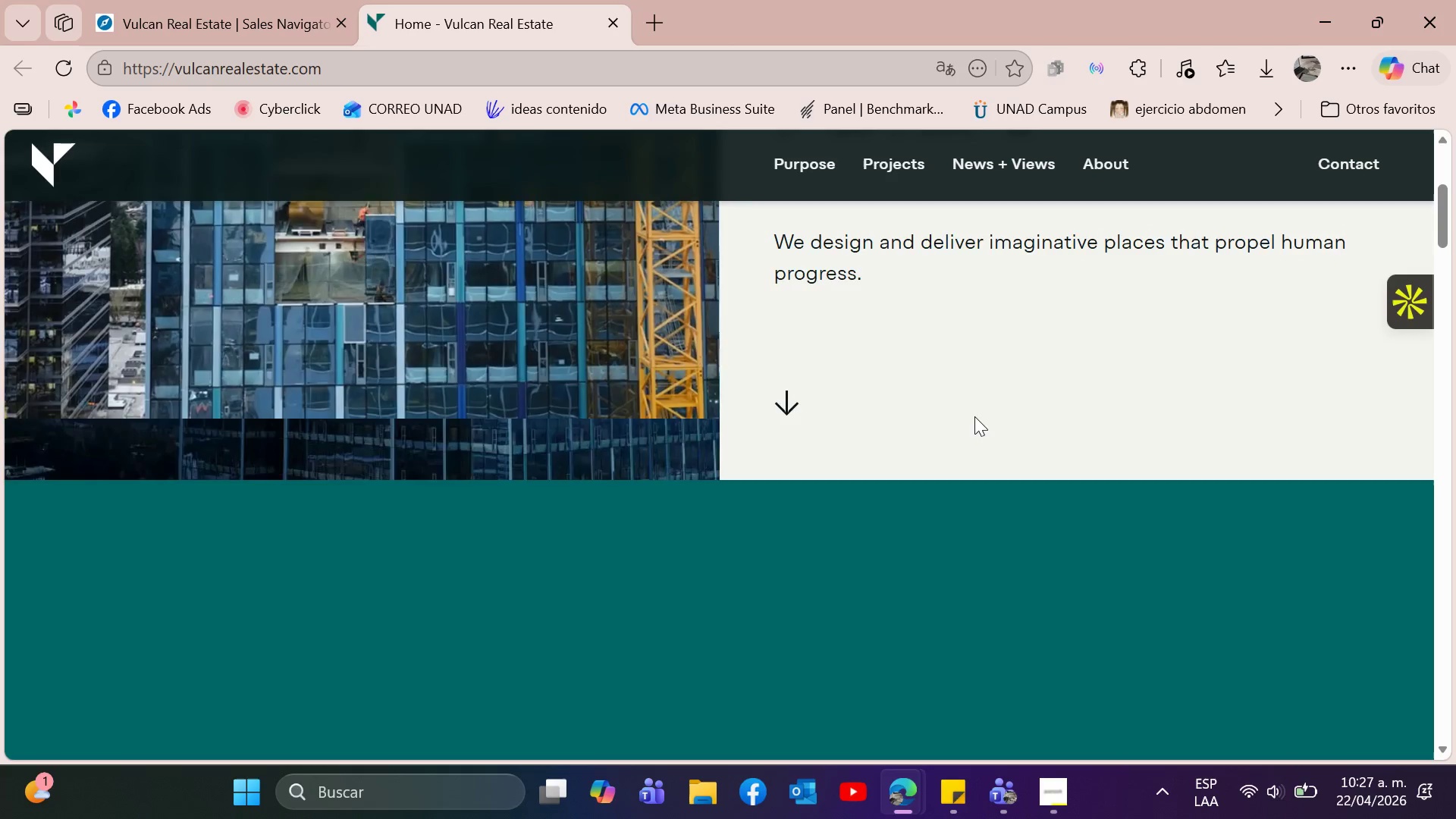 
scroll: coordinate [942, 416], scroll_direction: up, amount: 7.0
 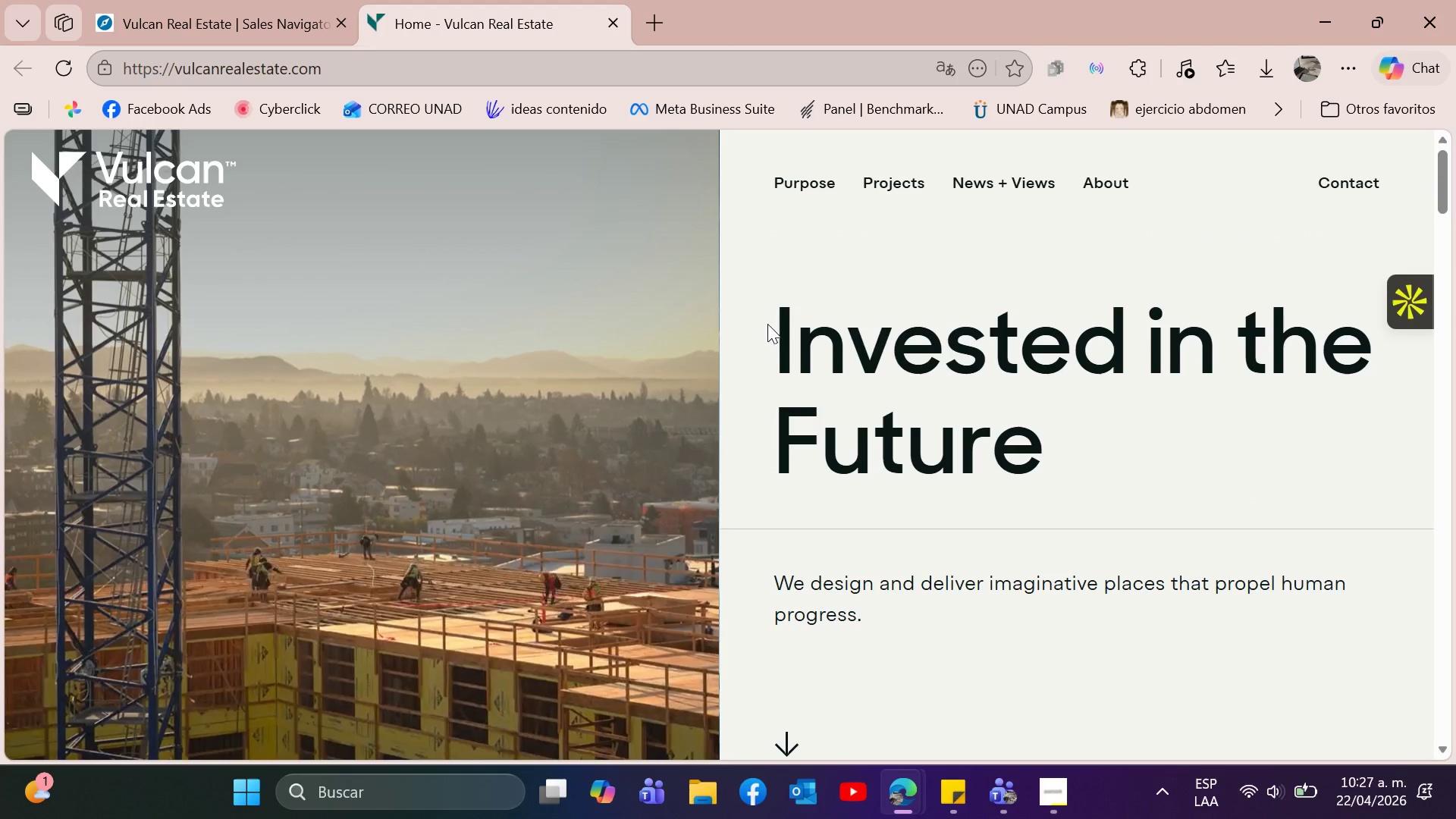 
scroll: coordinate [981, 417], scroll_direction: down, amount: 15.0
 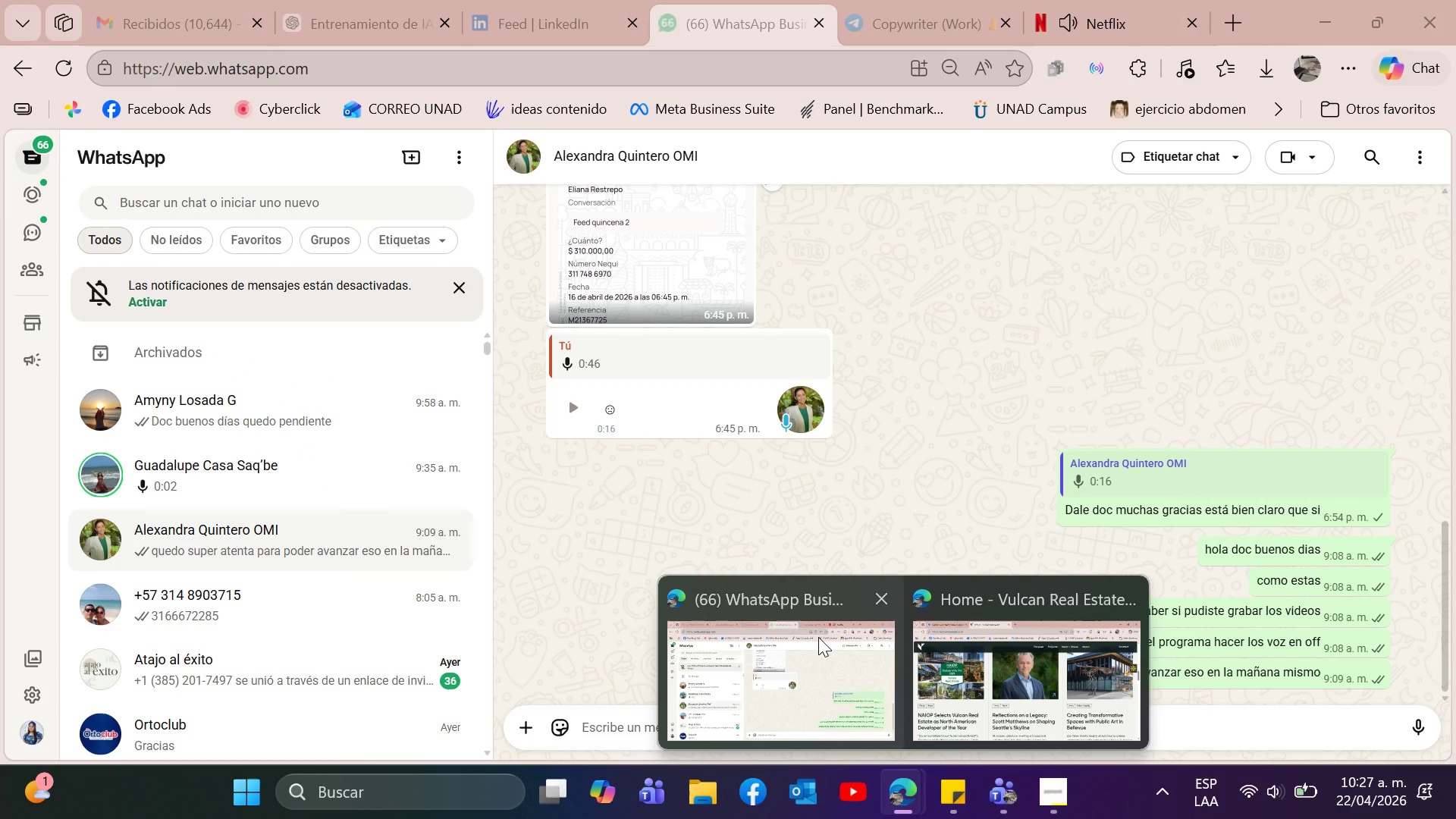 
wait(5.94)
 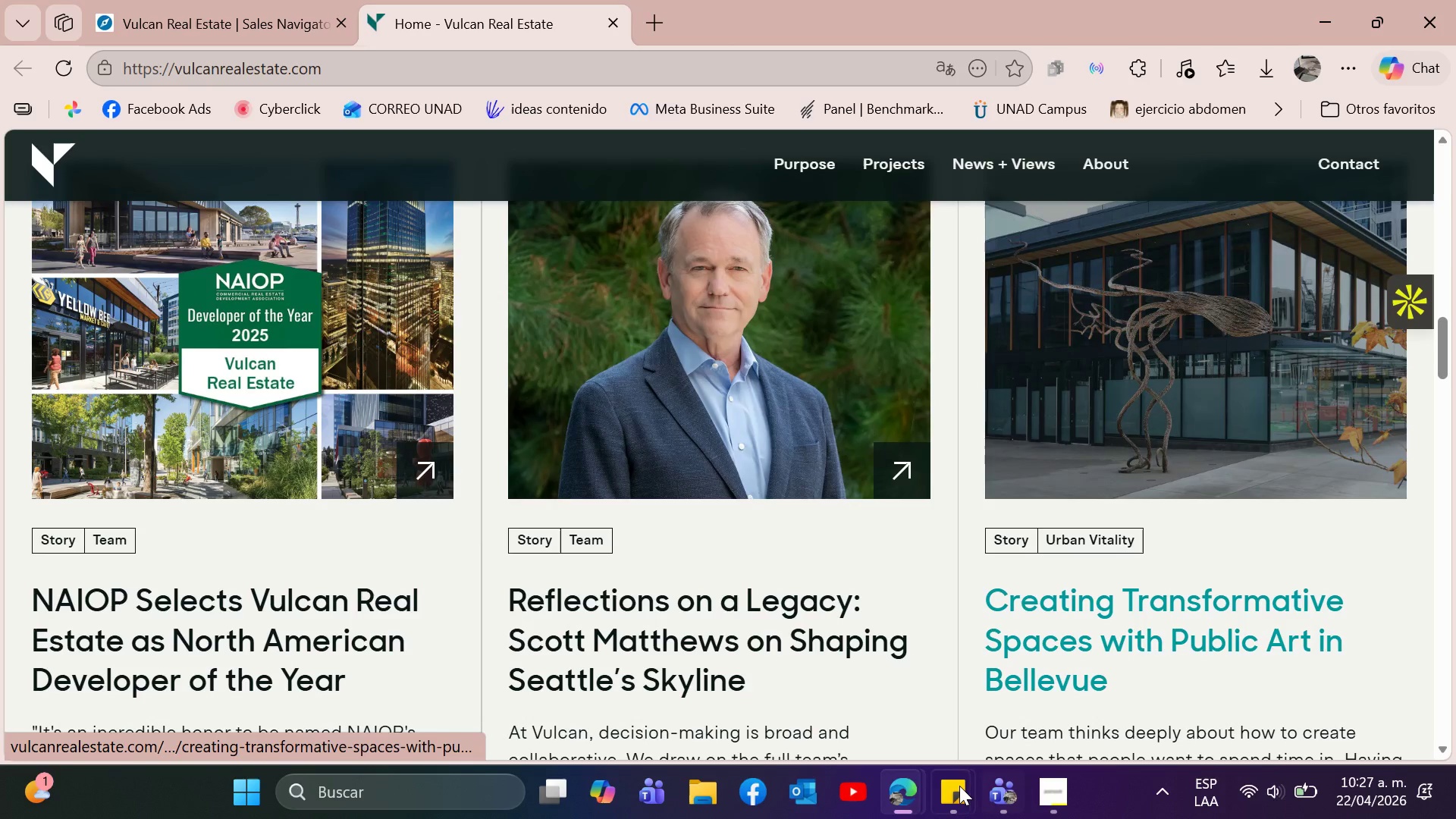 
left_click([880, 600])
 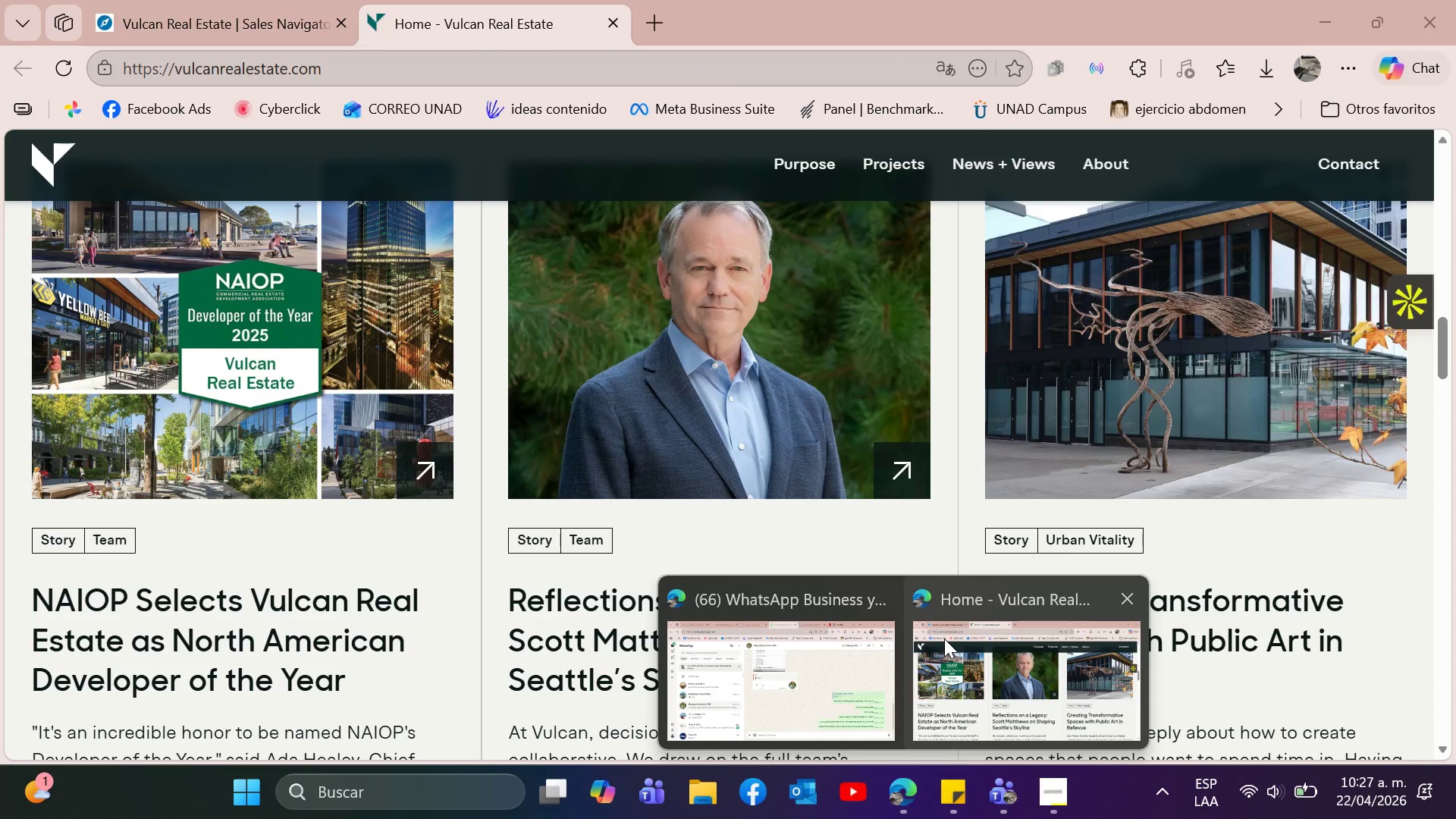 
left_click([944, 639])
 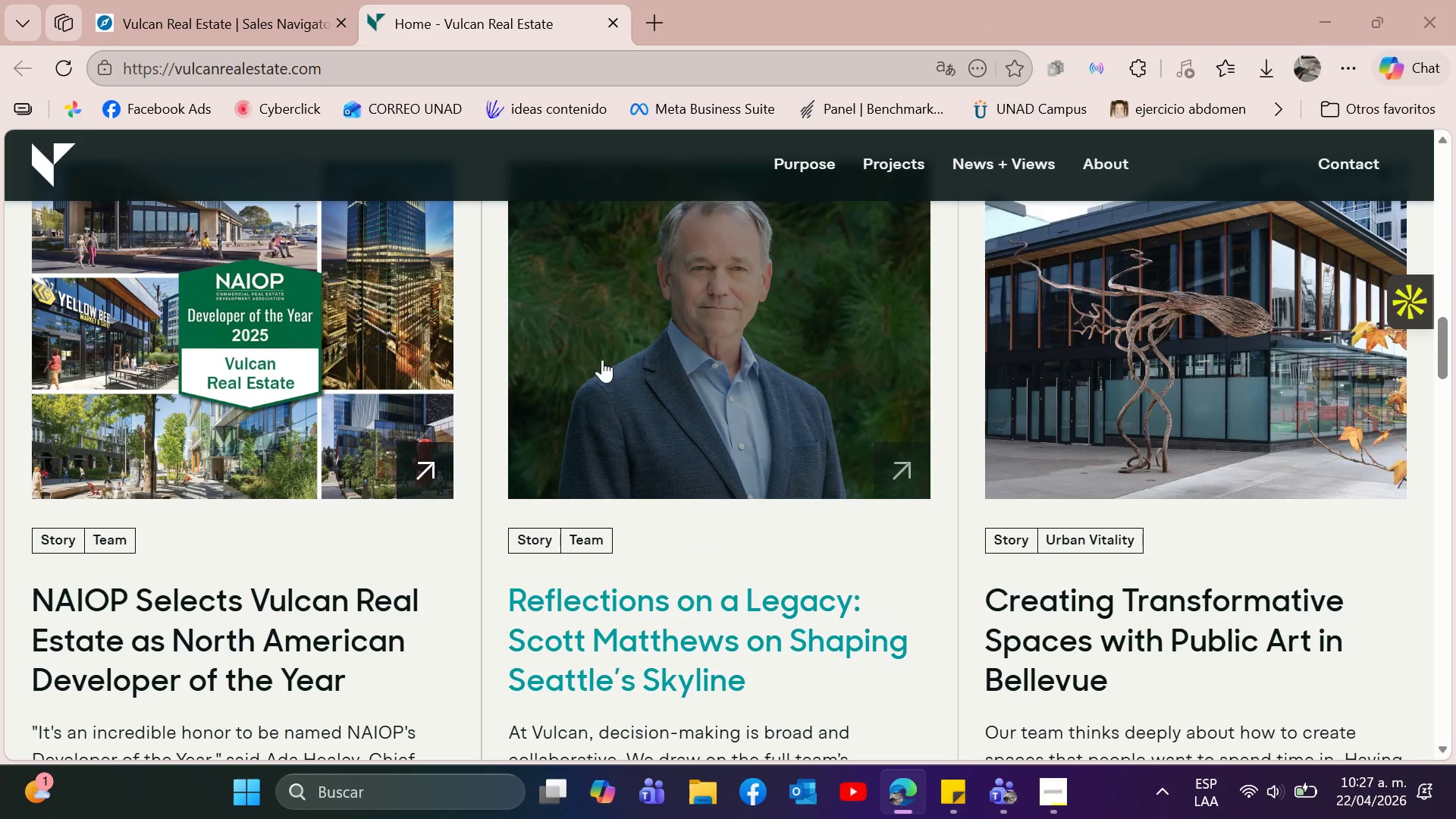 
scroll: coordinate [924, 452], scroll_direction: up, amount: 15.0
 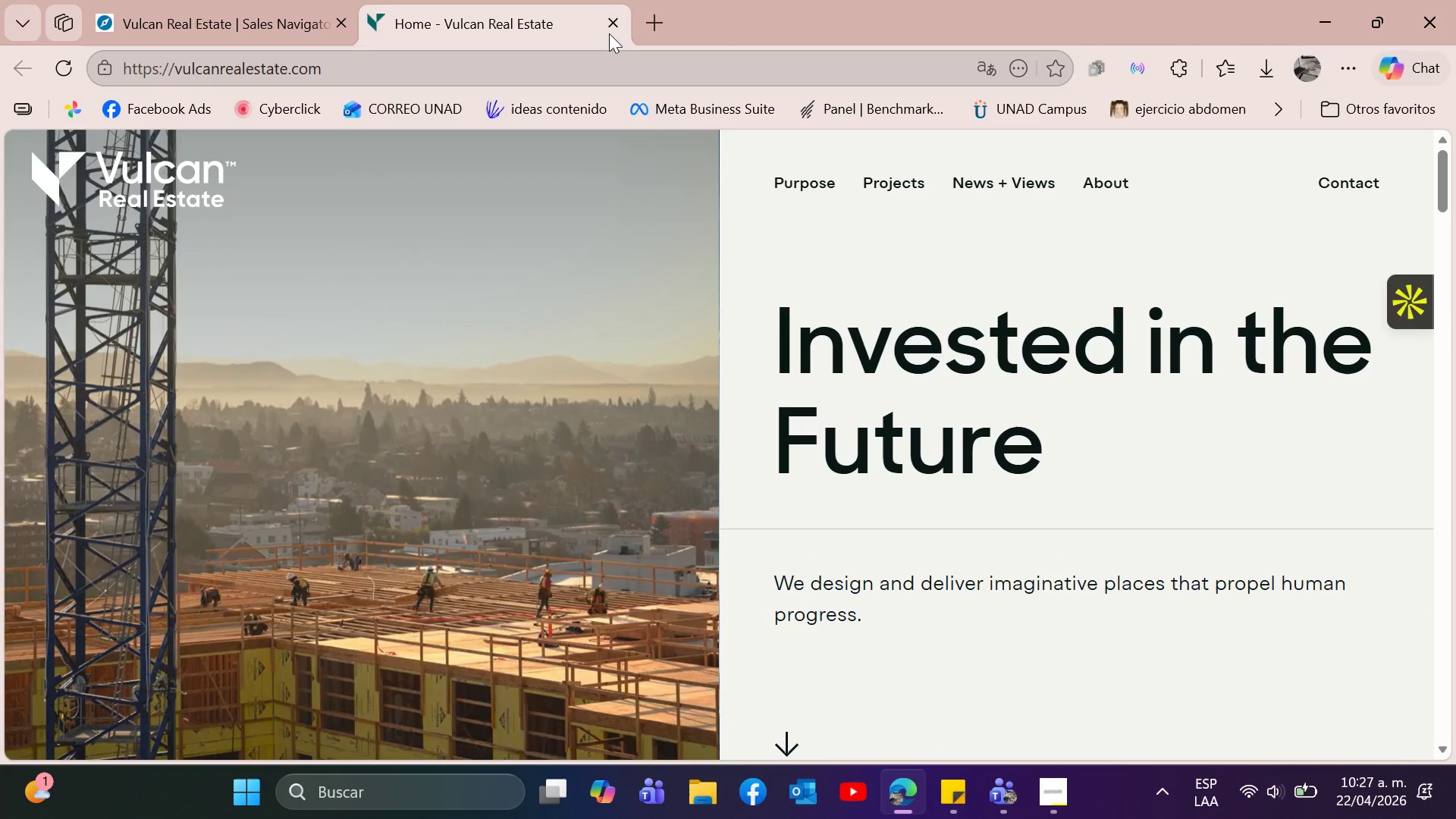 
left_click([617, 23])
 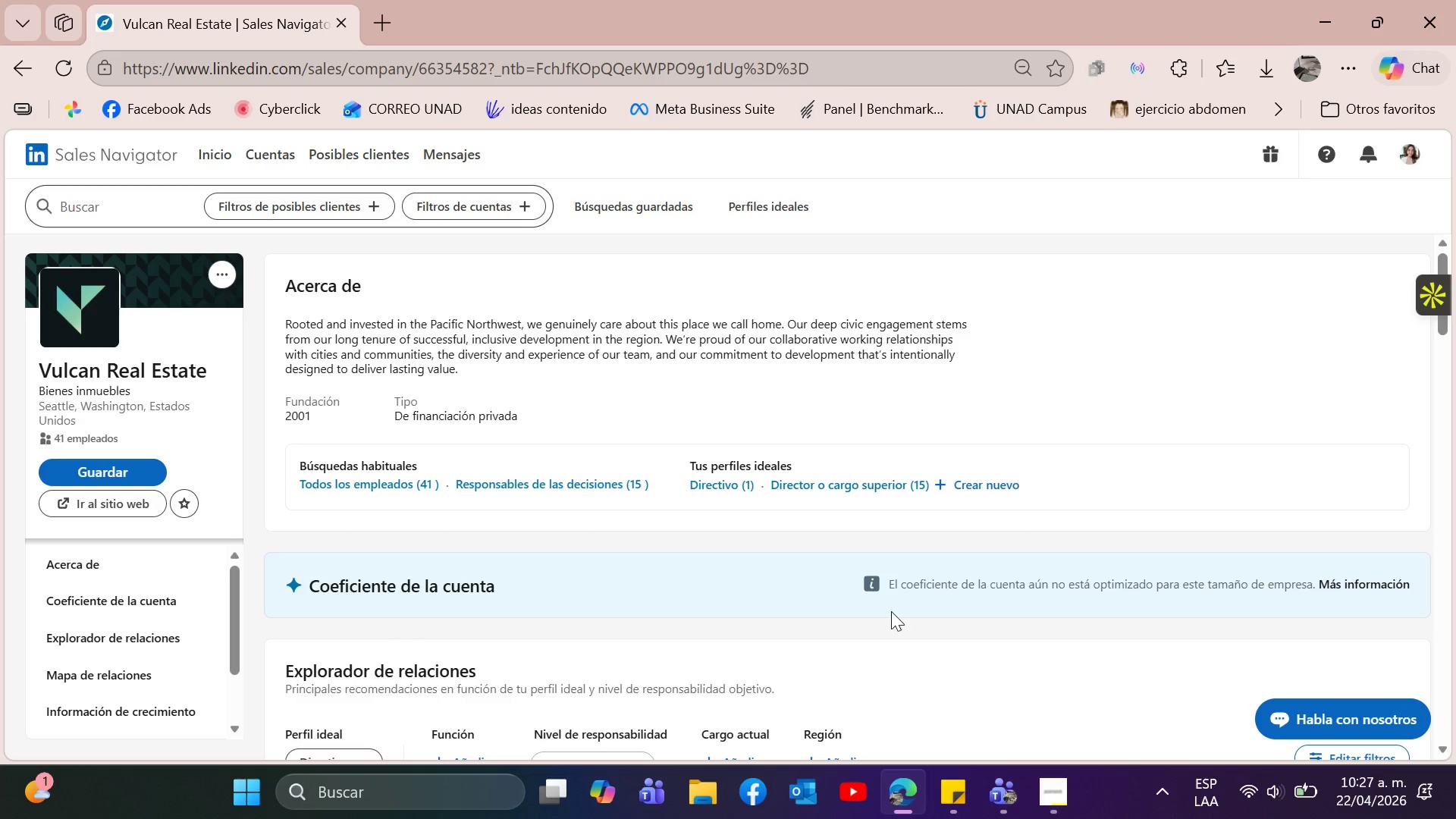 
left_click([27, 68])
 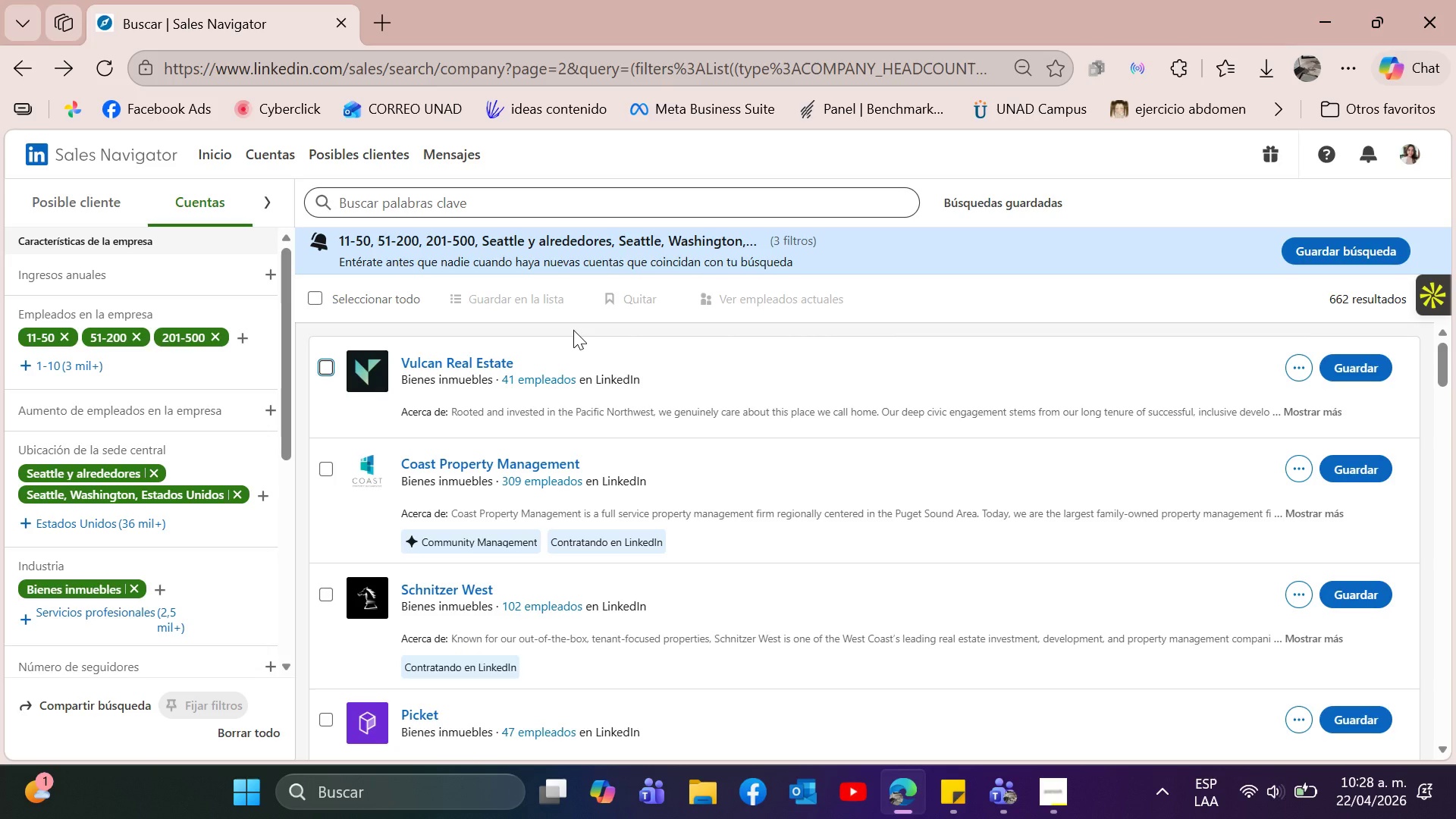 
wait(54.28)
 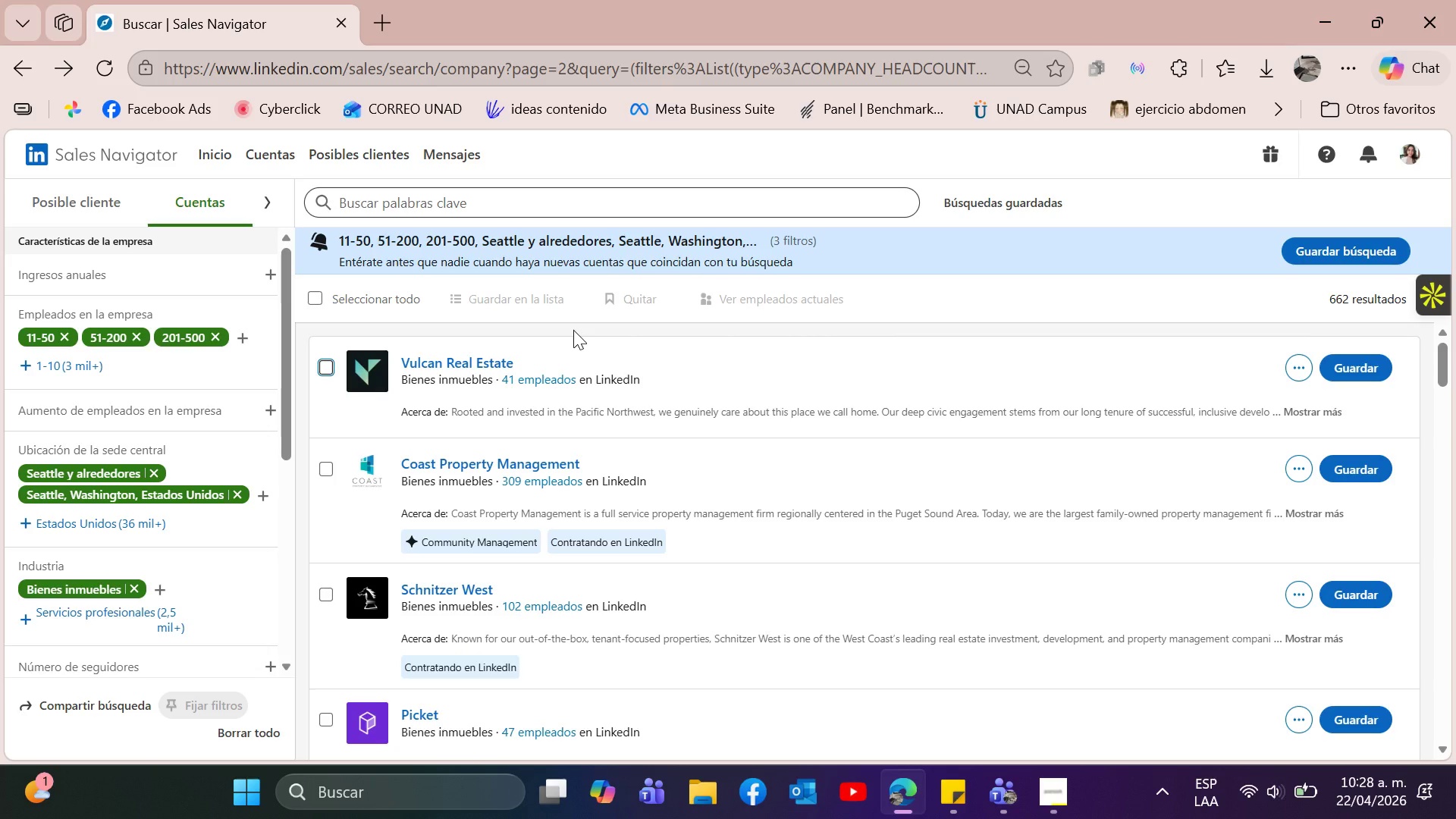 
left_click([560, 466])
 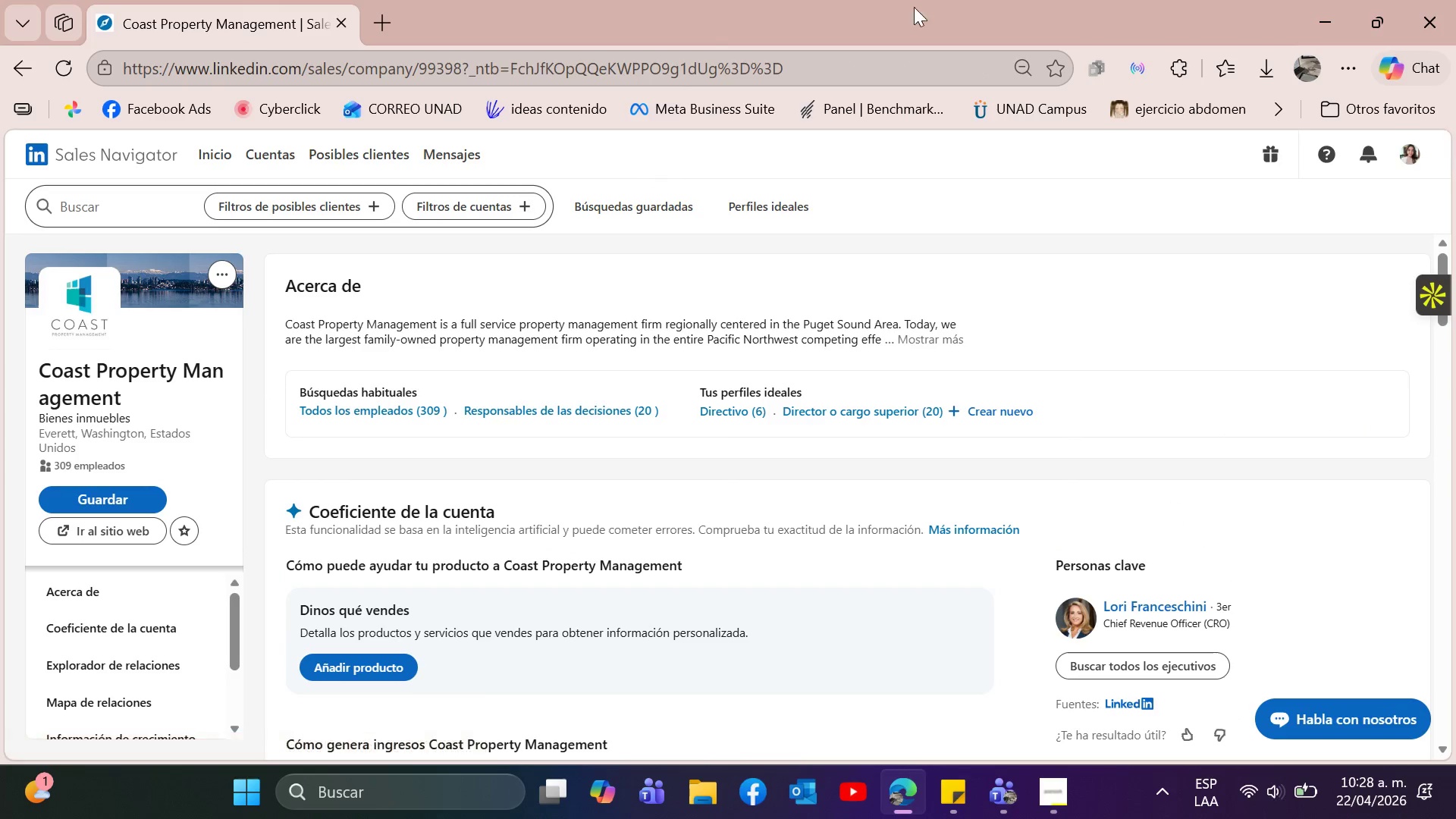 
wait(9.48)
 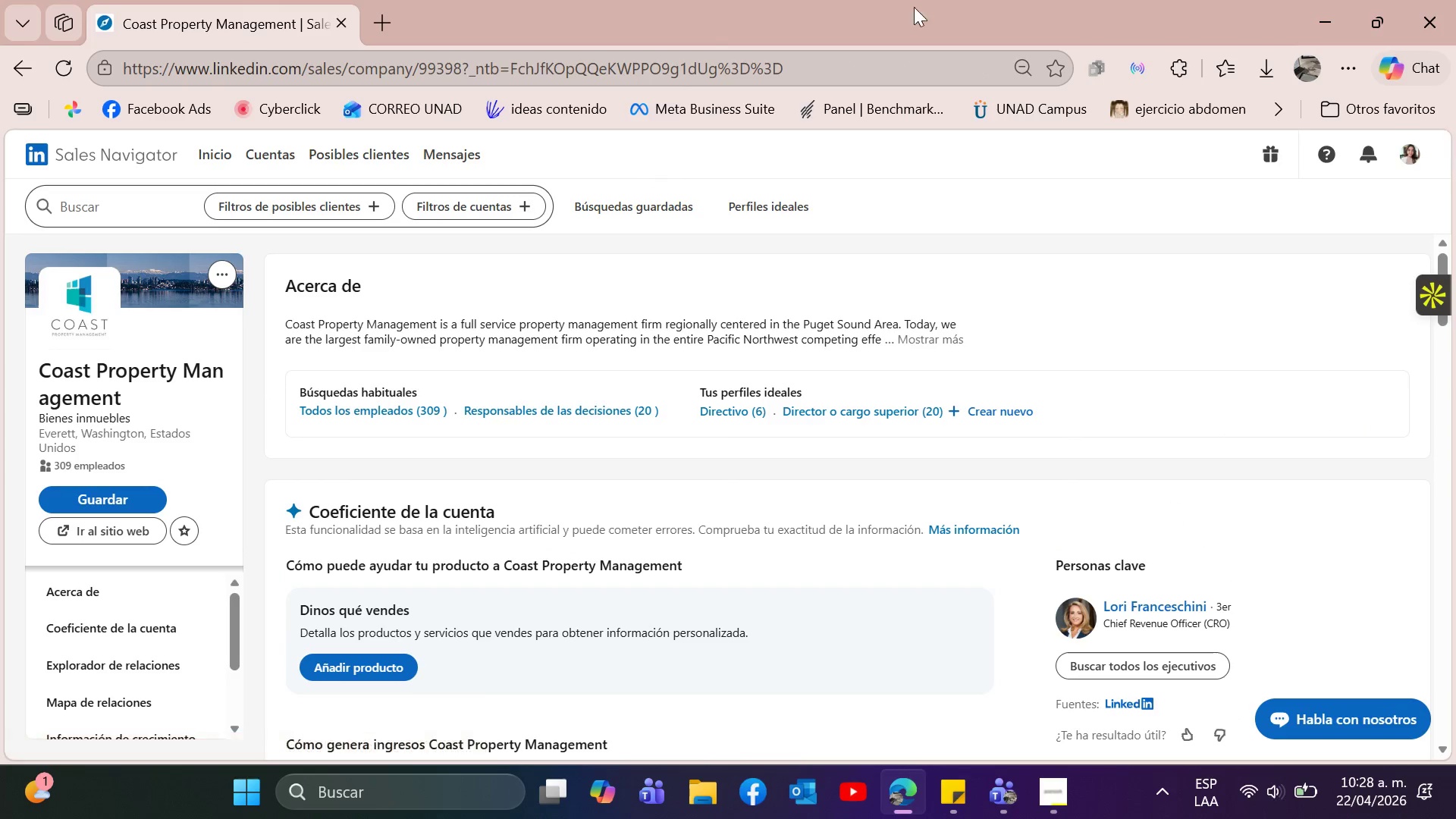 
scroll: coordinate [637, 497], scroll_direction: down, amount: 3.0
 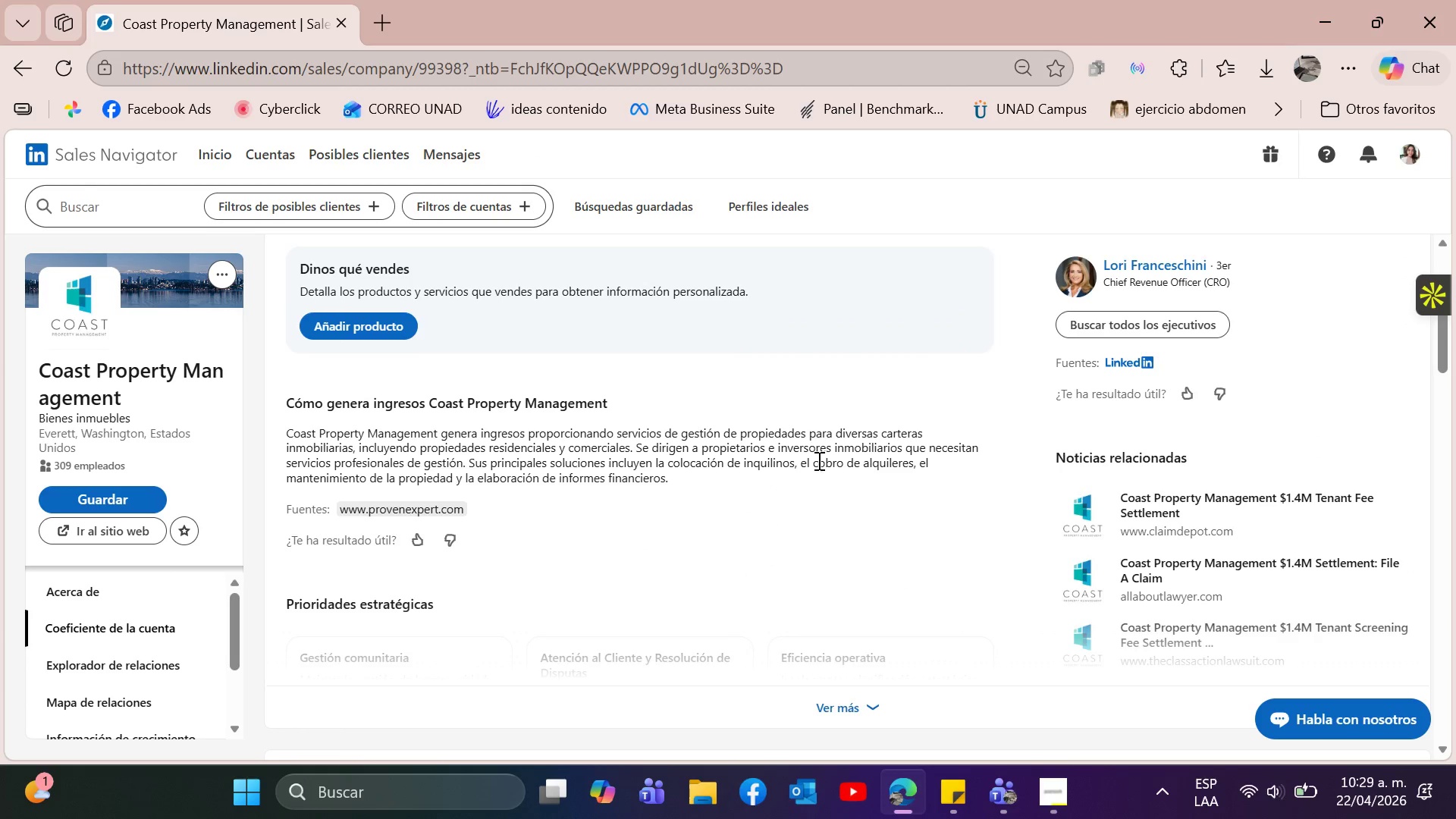 
left_click_drag(start_coordinate=[340, 442], to_coordinate=[604, 442])
 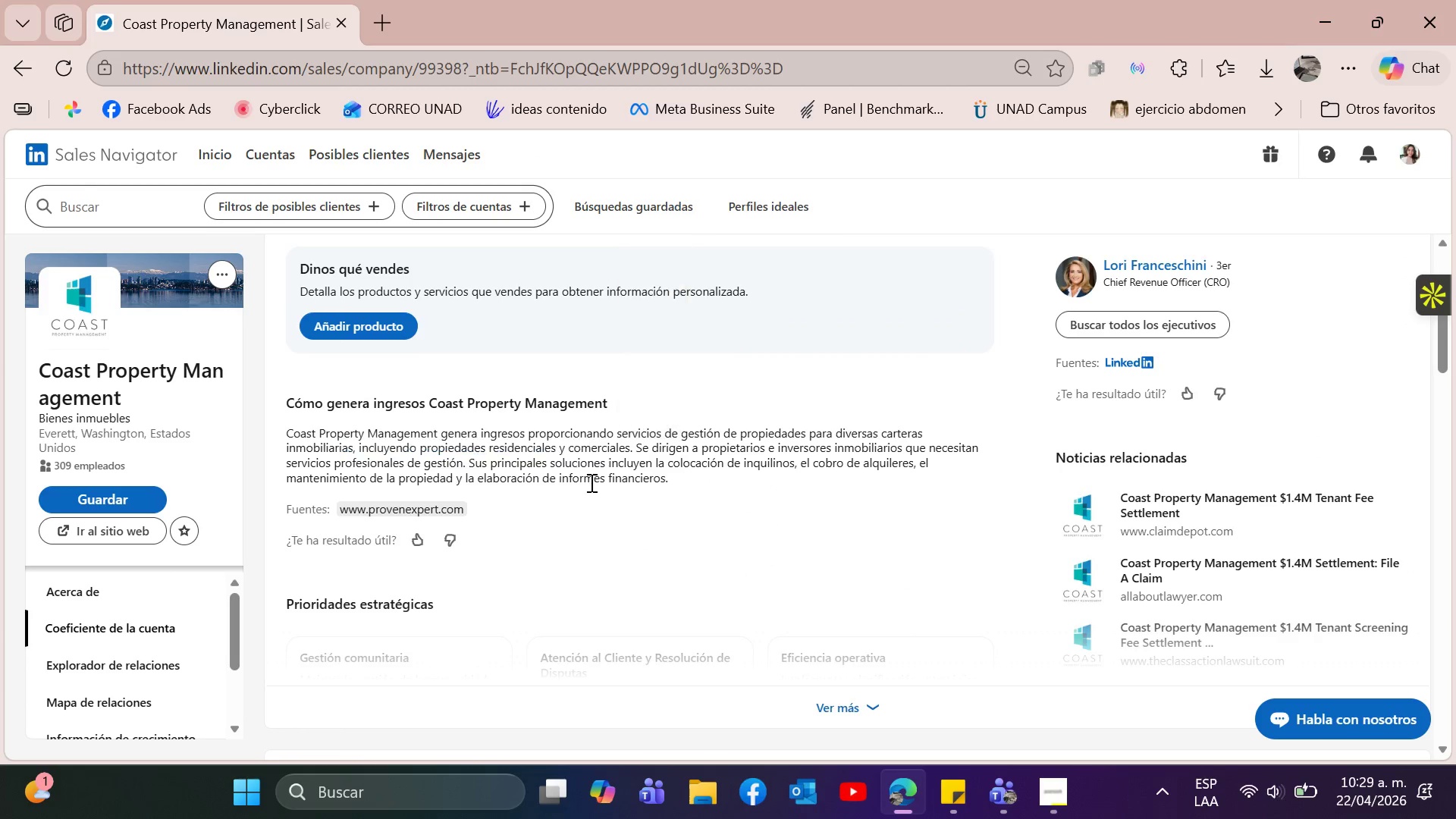 
left_click([590, 482])
 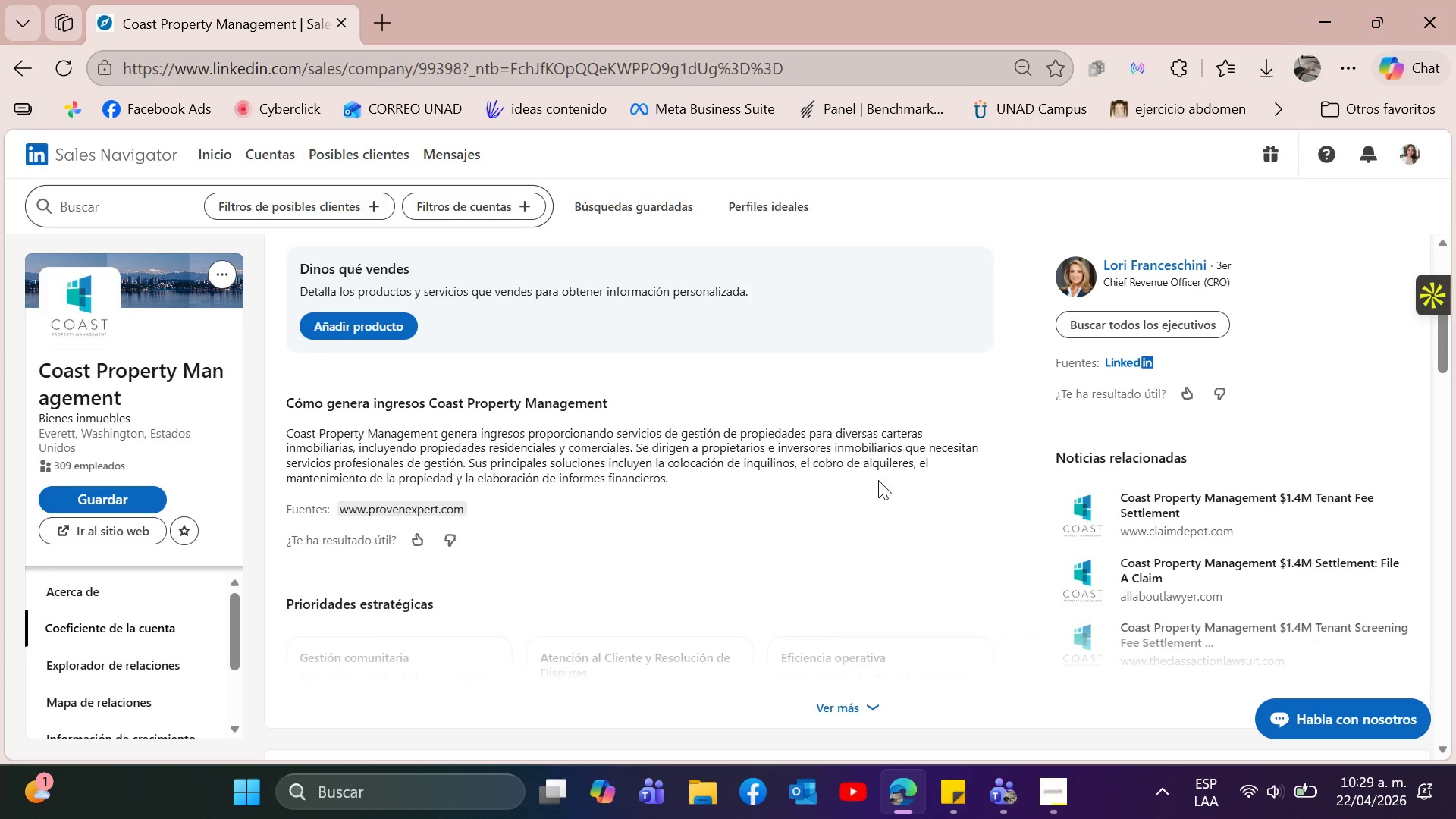 
wait(9.17)
 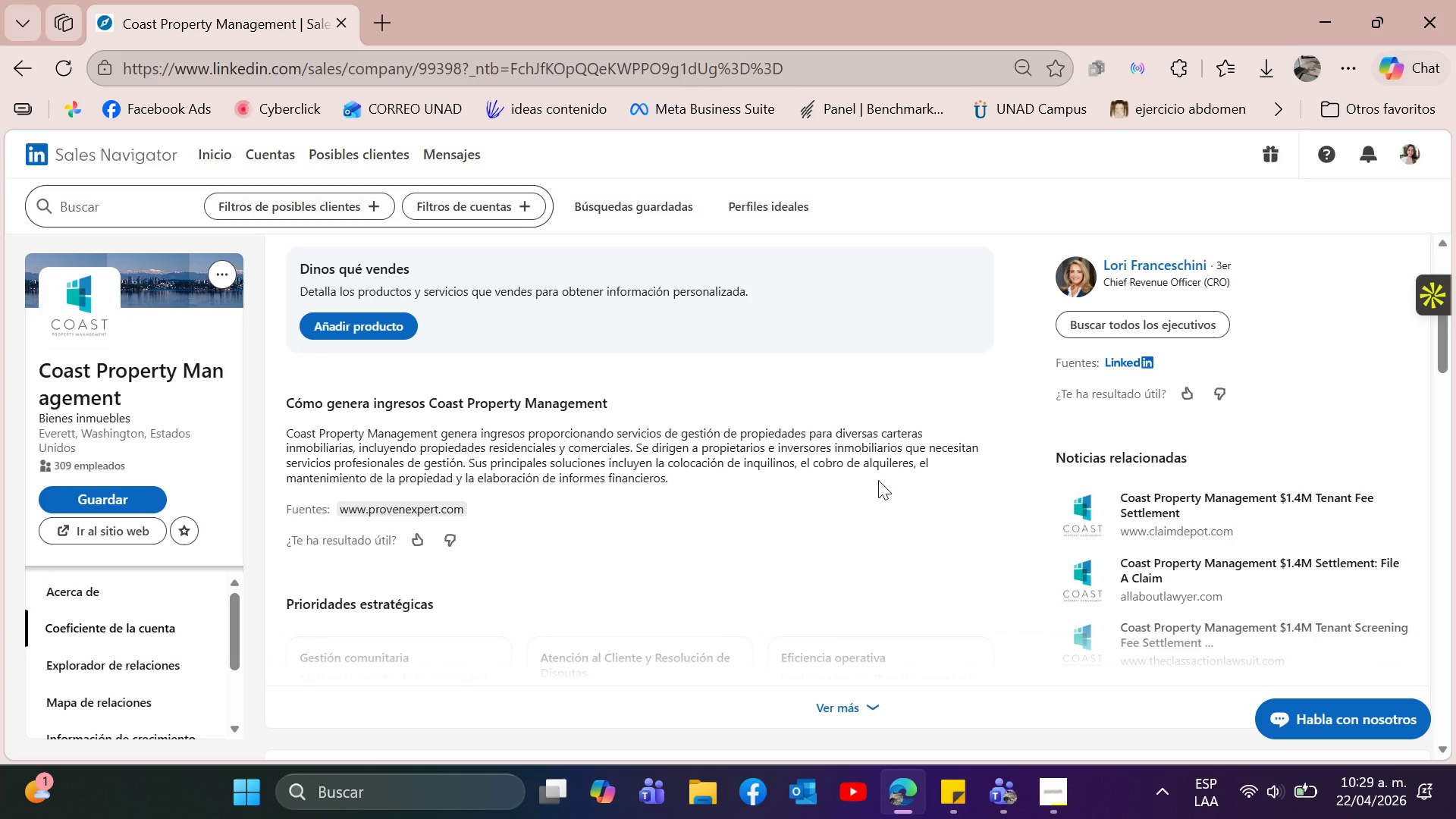 
left_click([151, 495])
 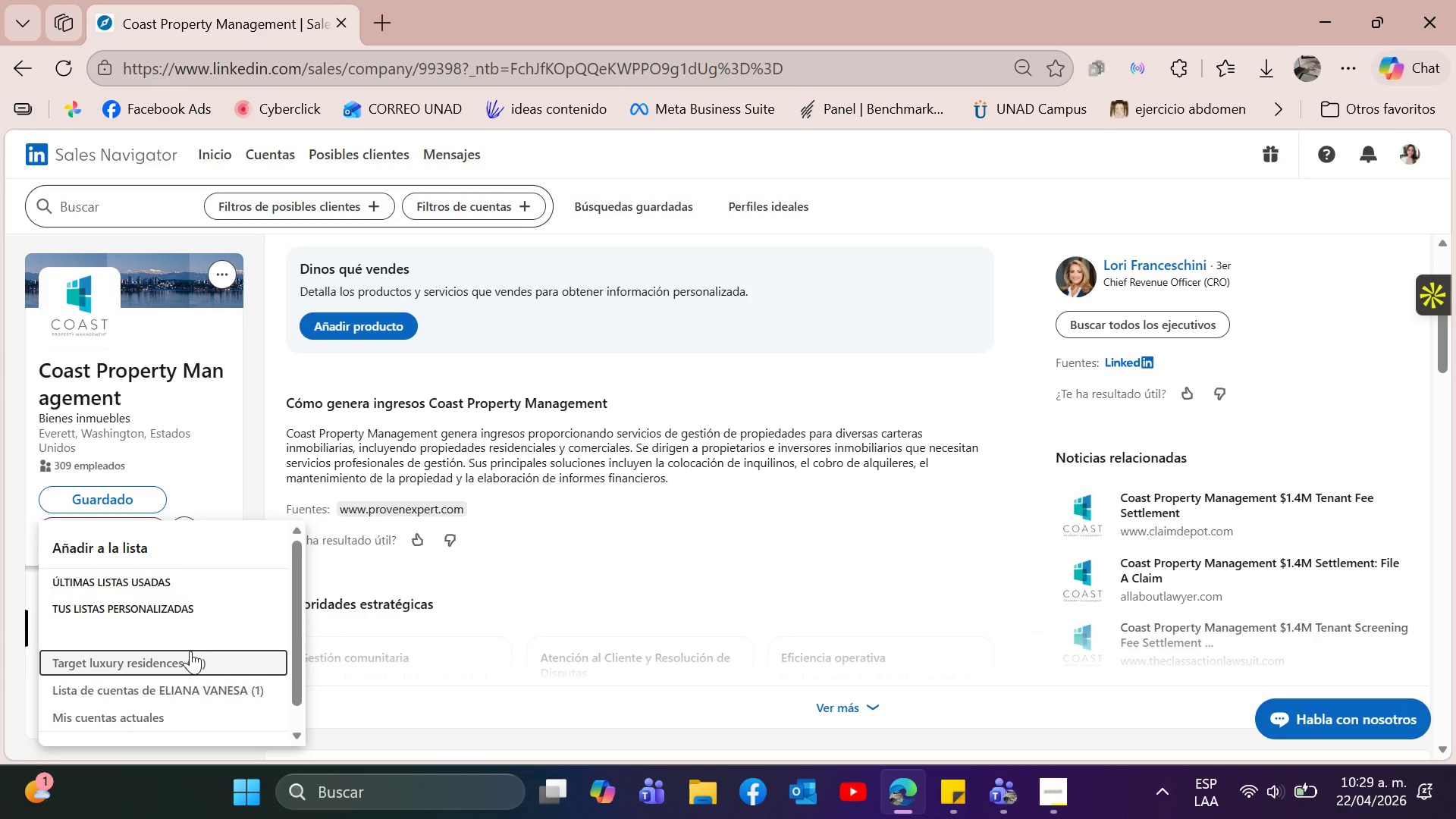 
left_click([193, 651])
 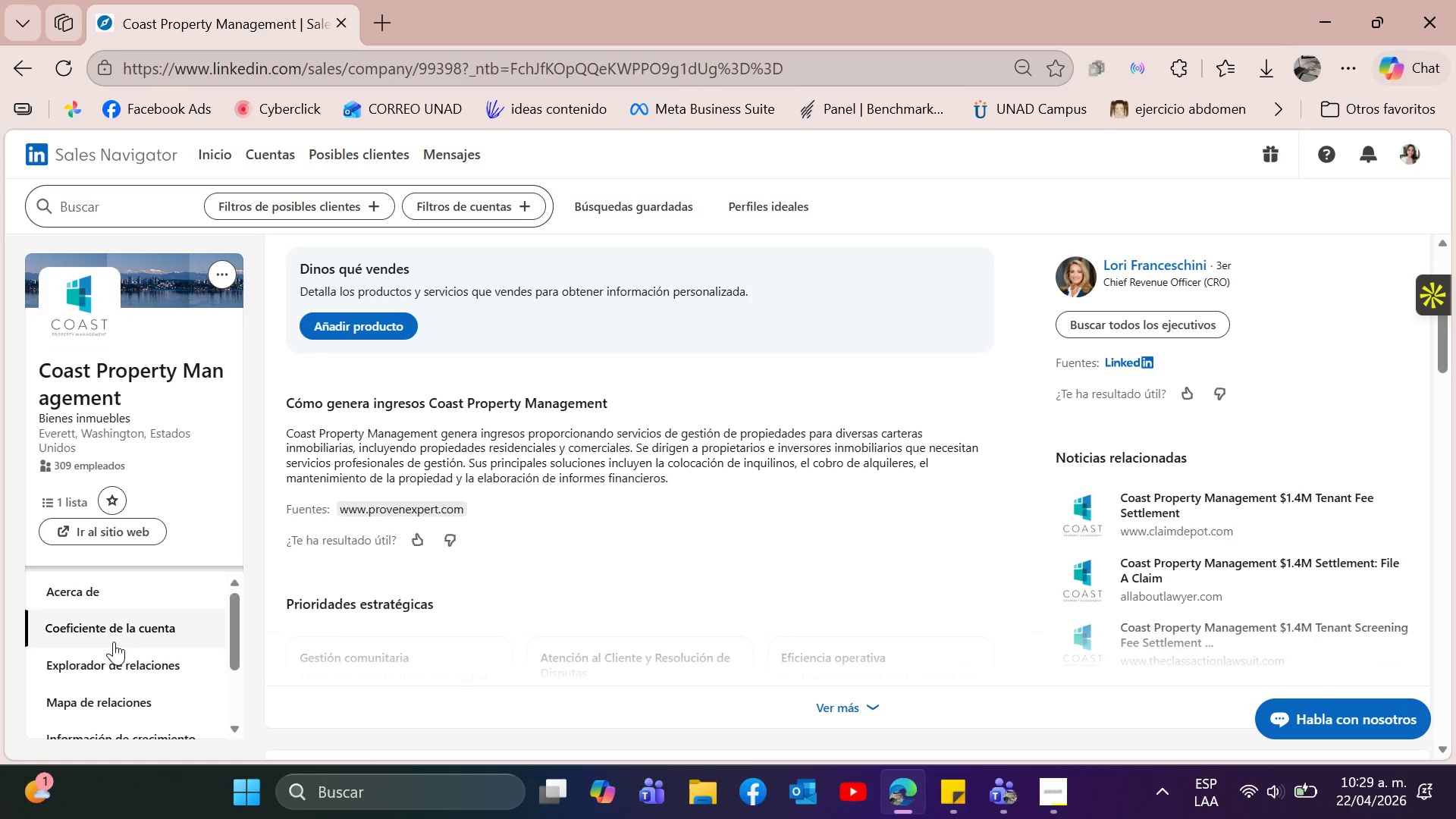 
wait(23.14)
 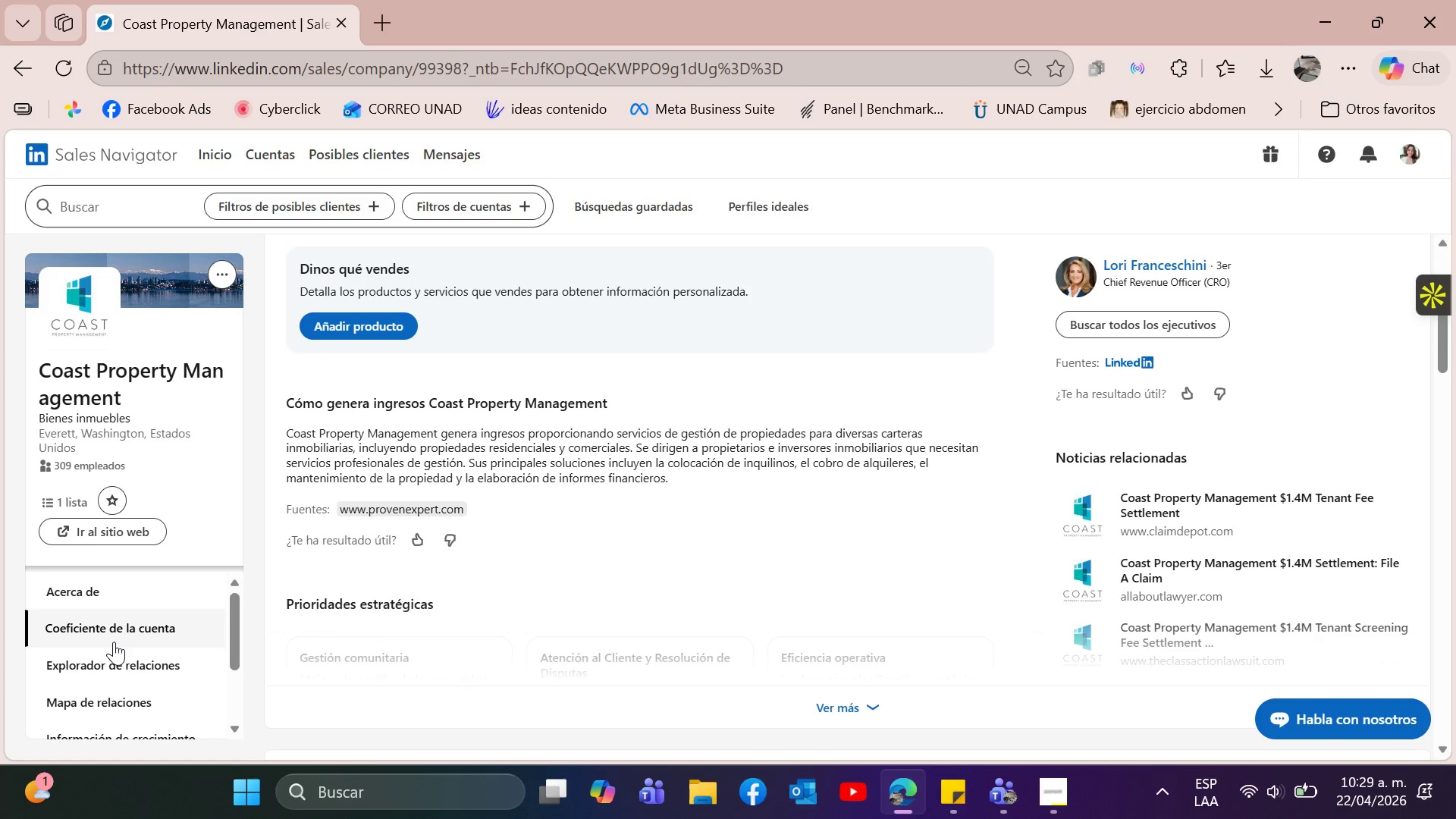 
scroll: coordinate [681, 473], scroll_direction: up, amount: 10.0
 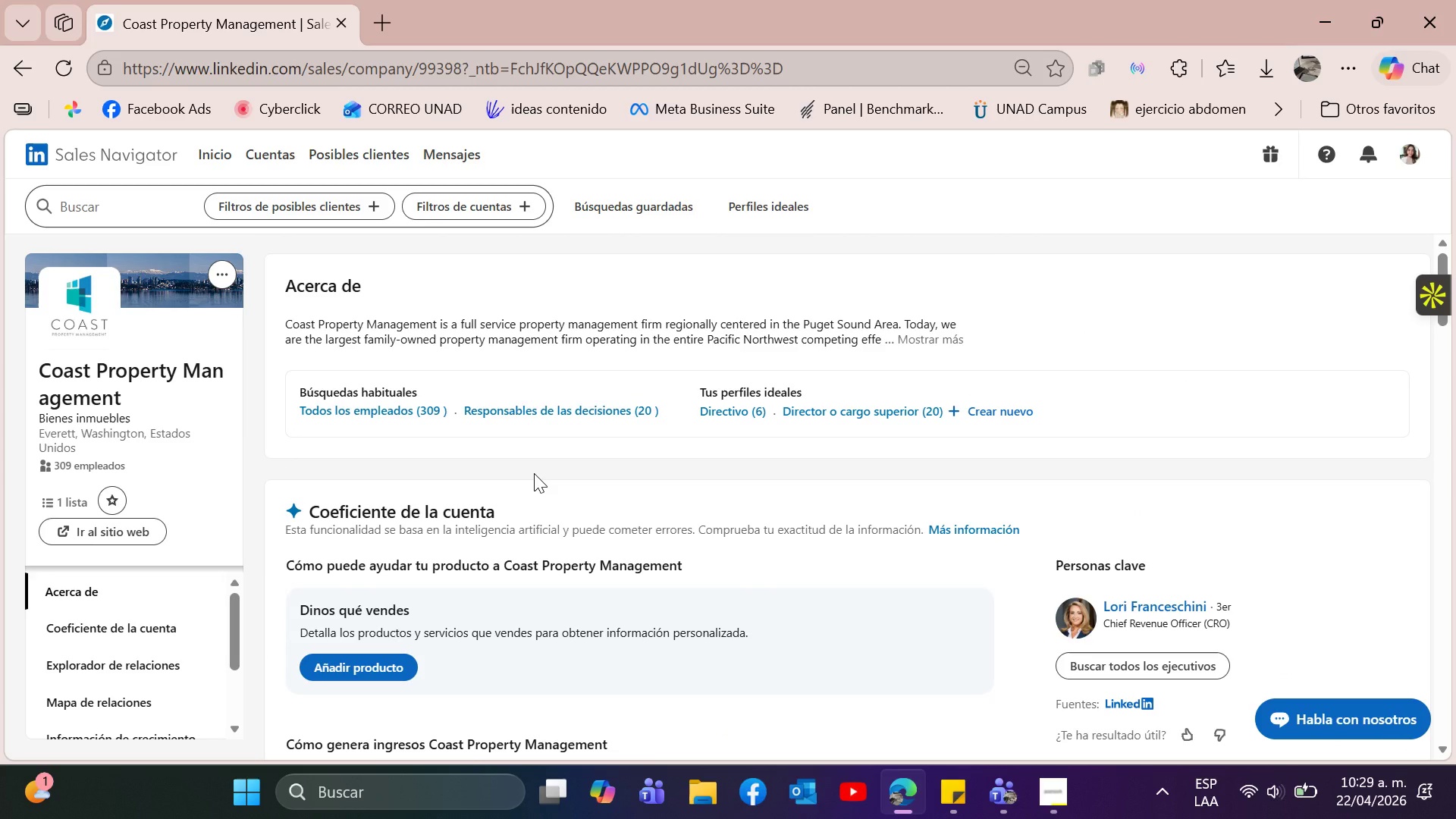 
wait(7.99)
 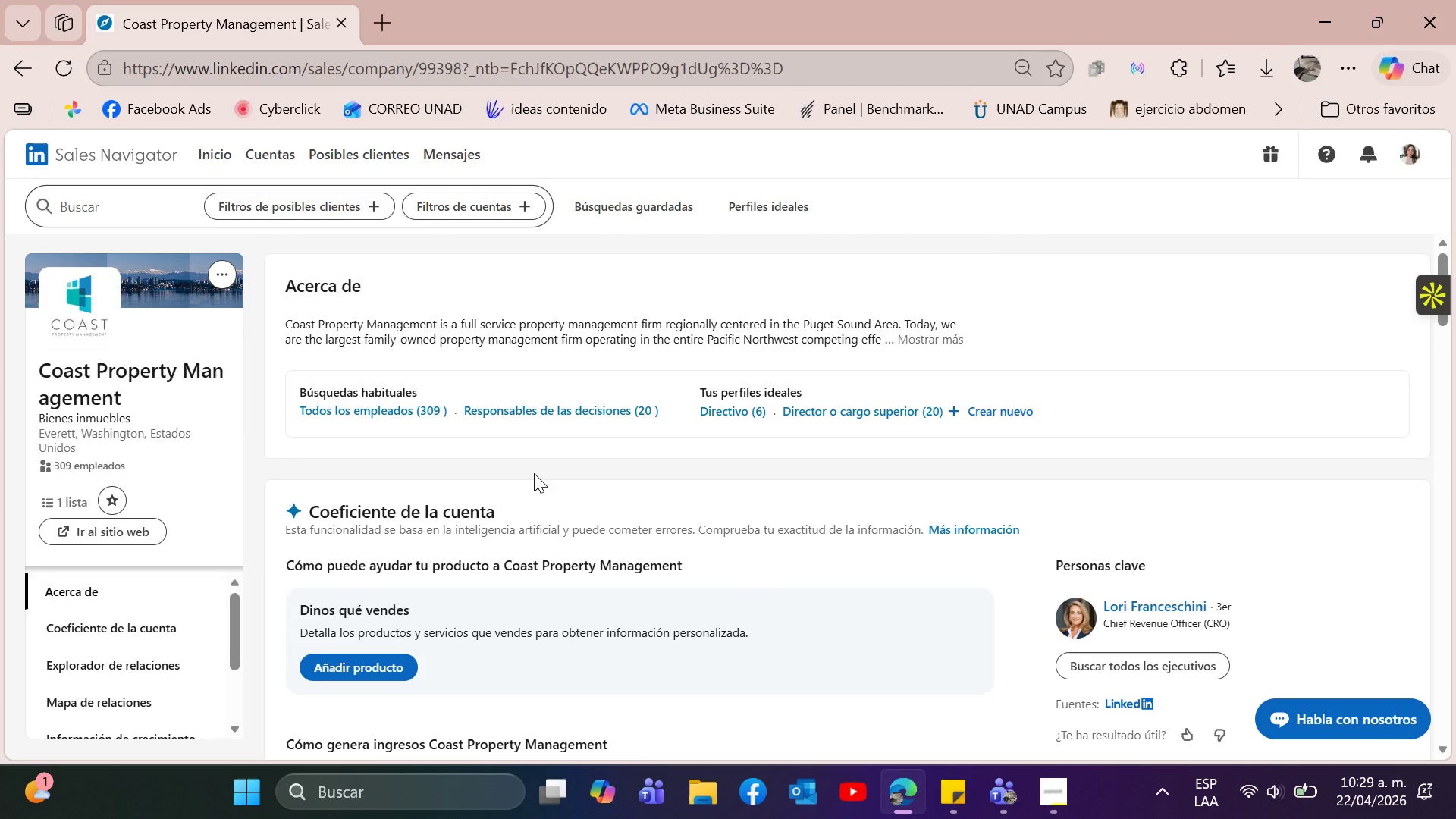 
scroll: coordinate [537, 508], scroll_direction: up, amount: 1.0
 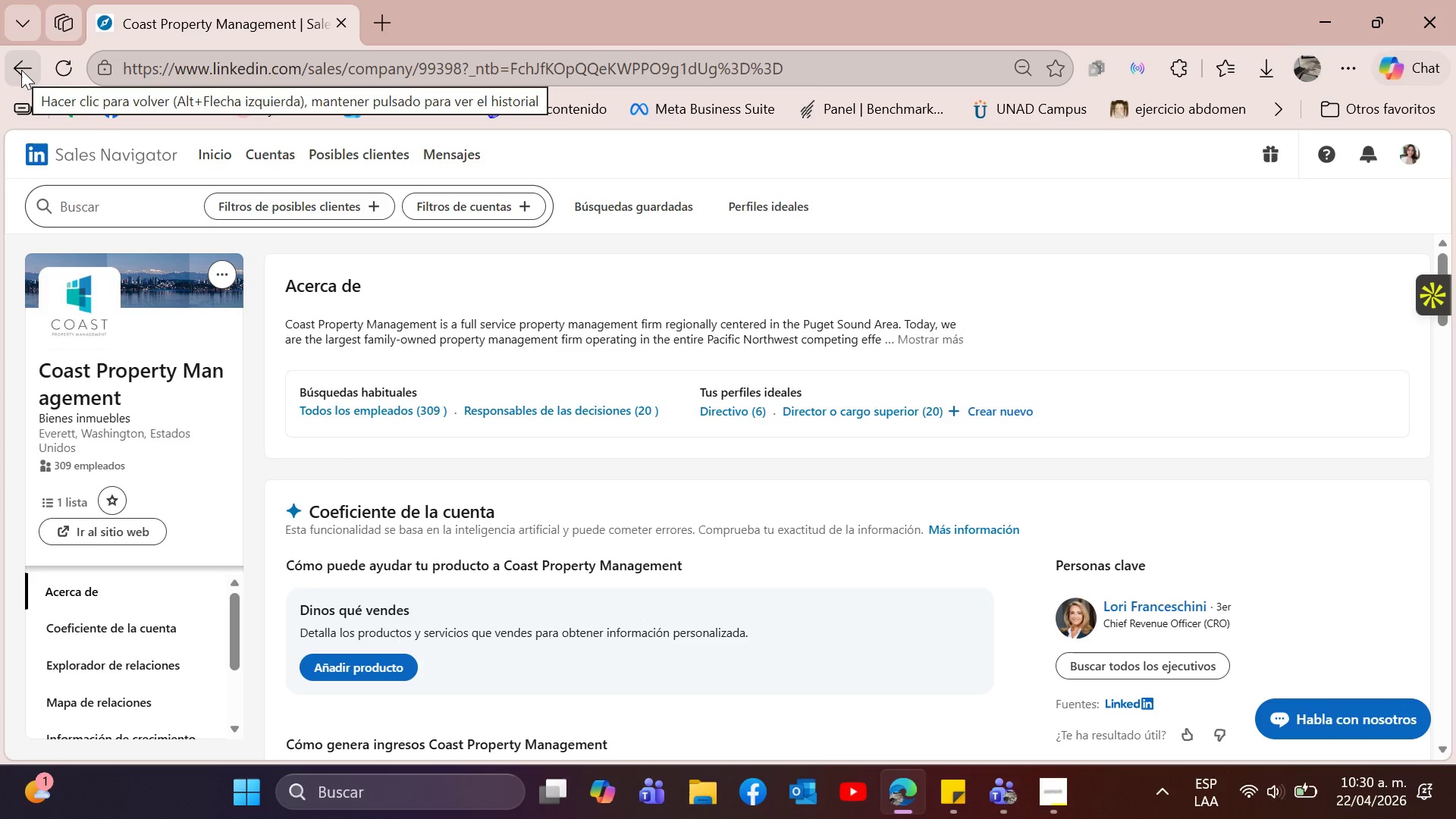 
wait(15.73)
 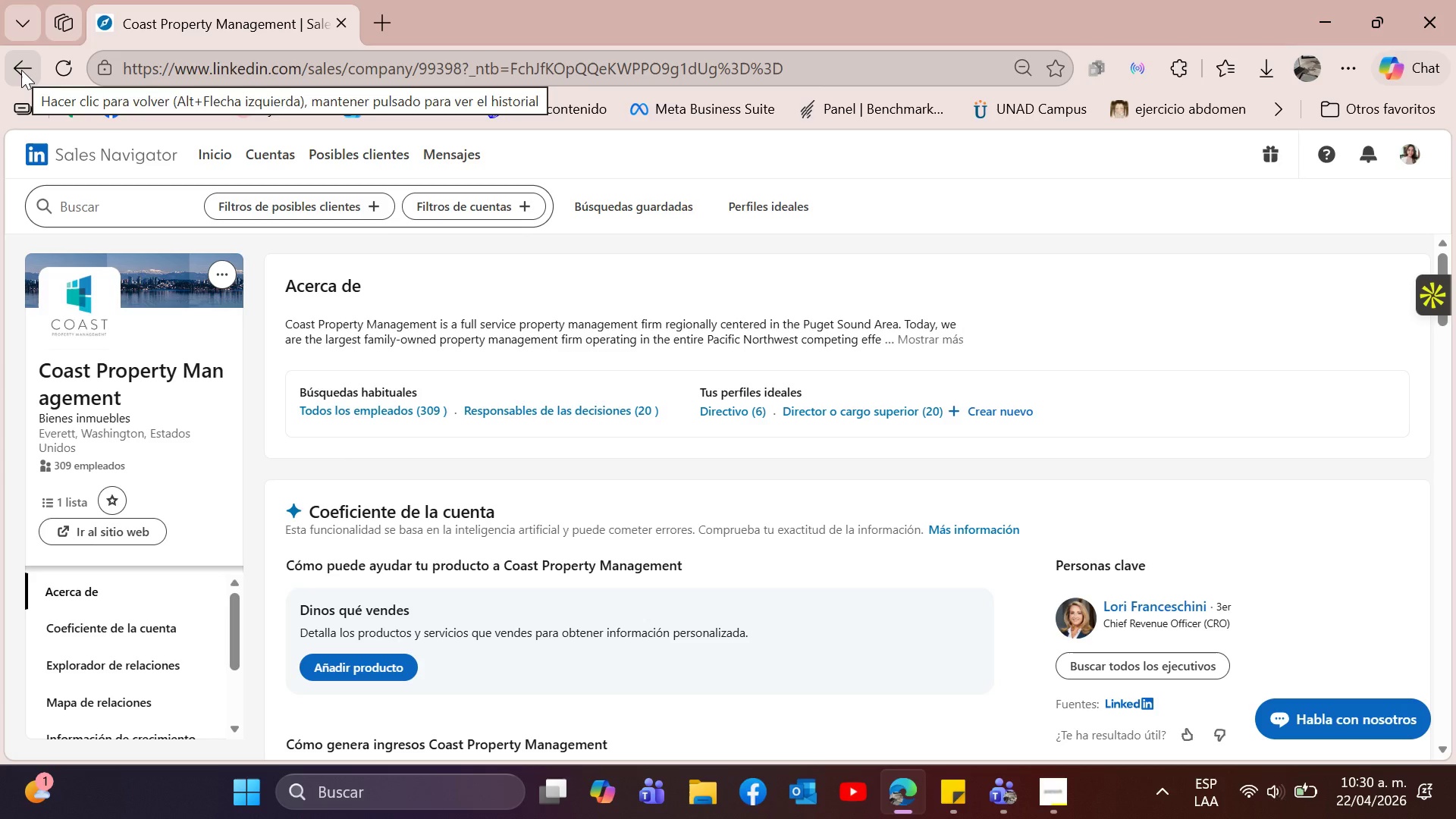 
scroll: coordinate [392, 371], scroll_direction: up, amount: 2.0
 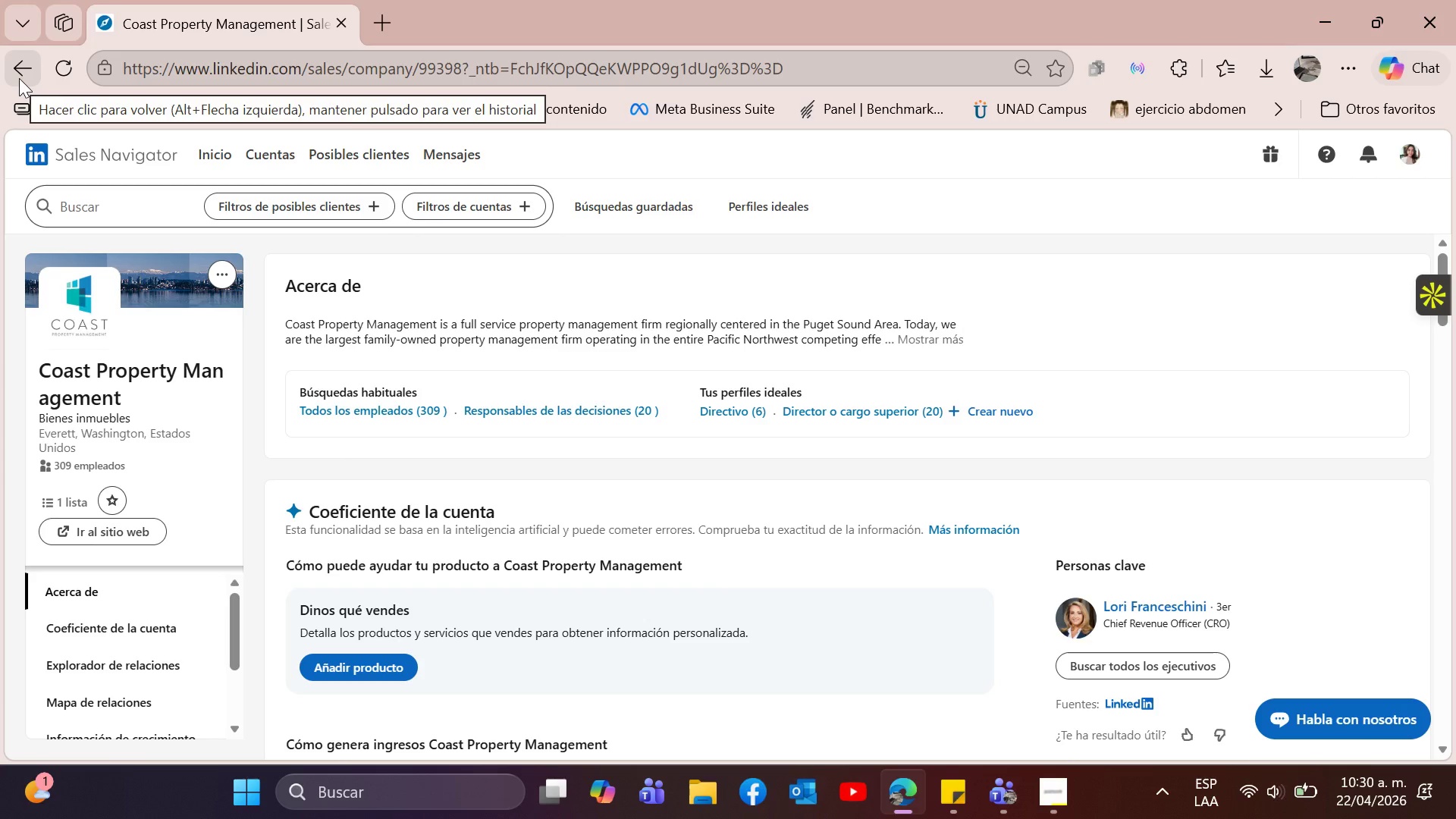 
wait(12.93)
 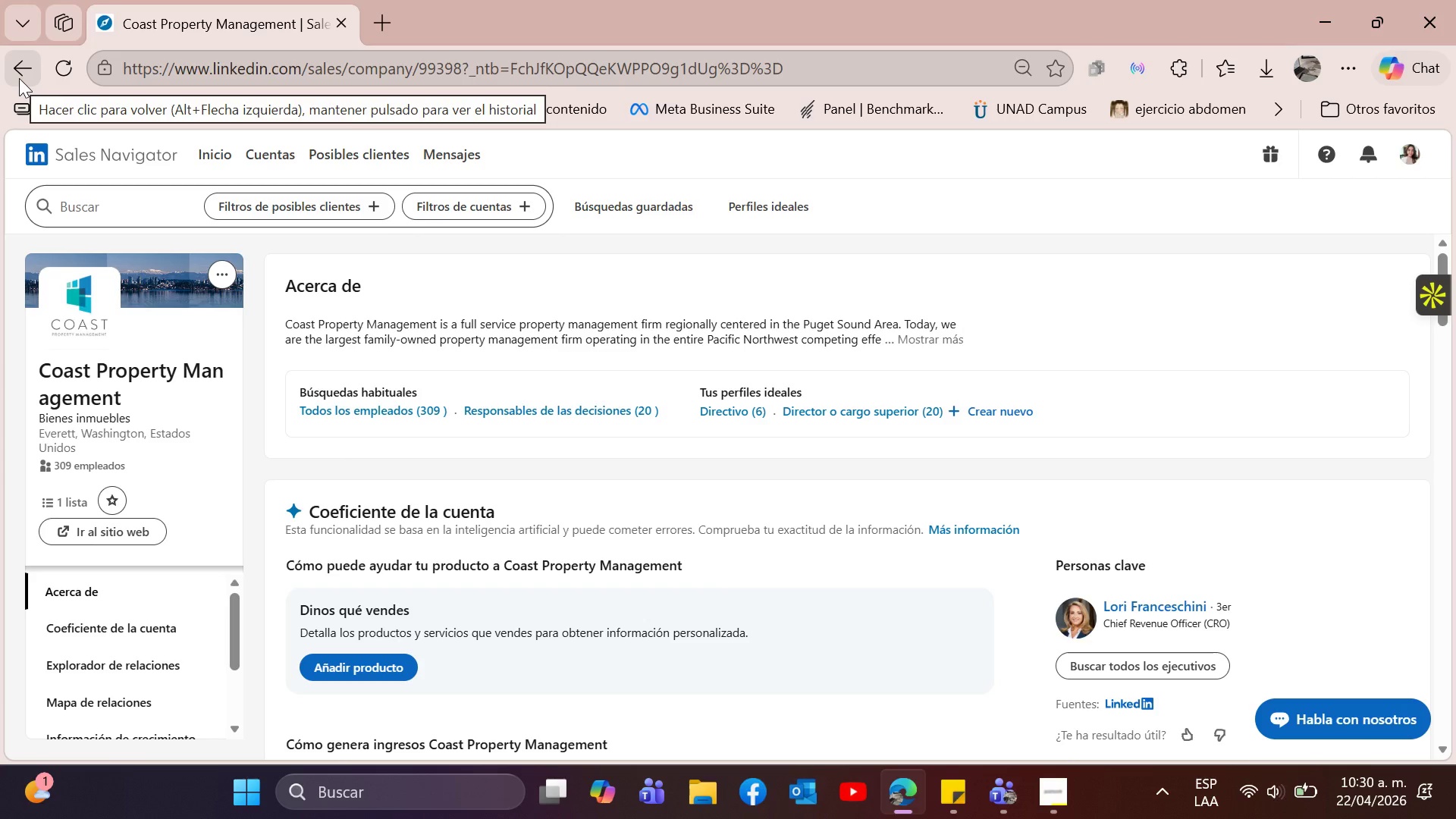 
left_click([24, 65])
 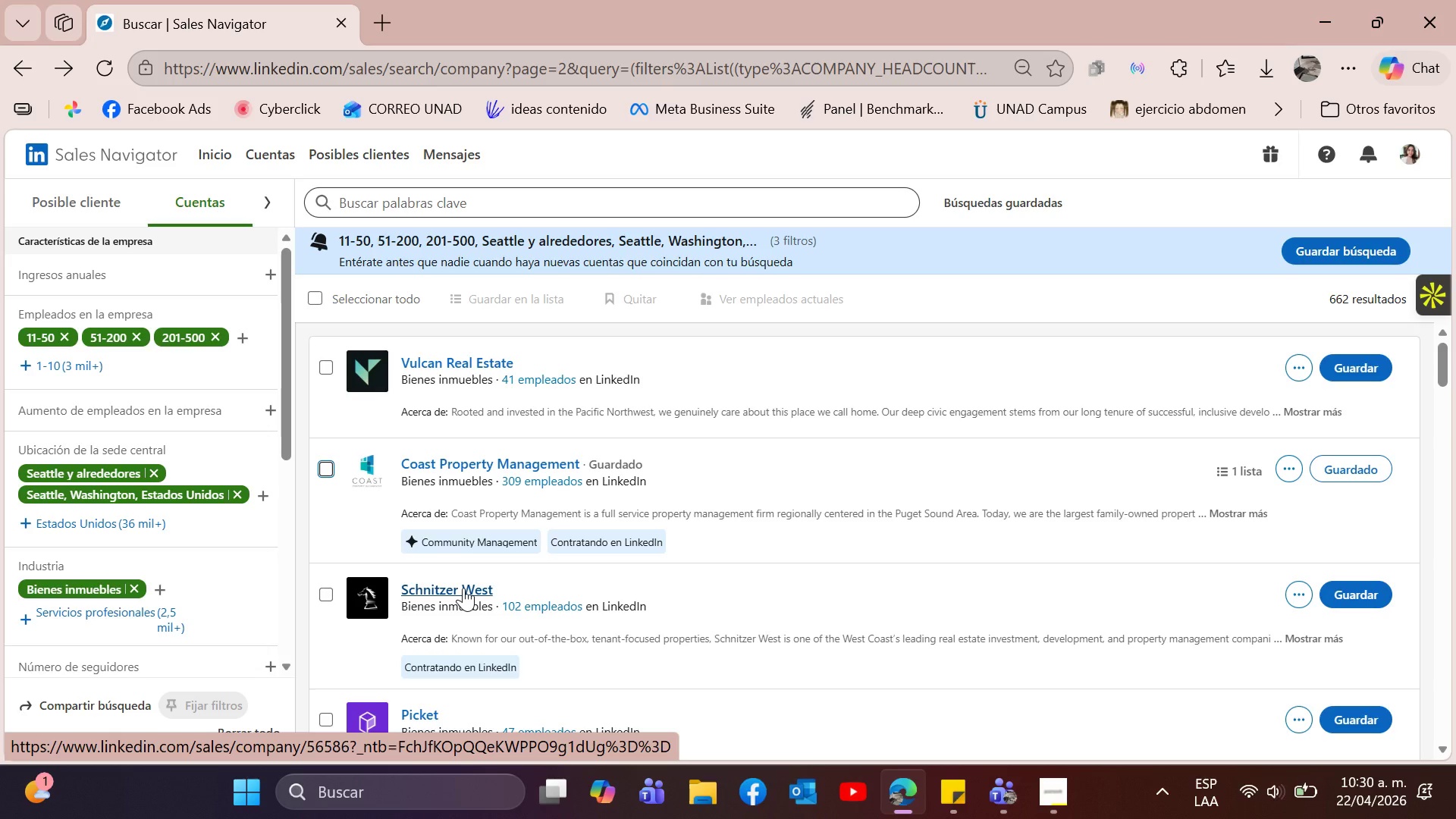 
wait(30.23)
 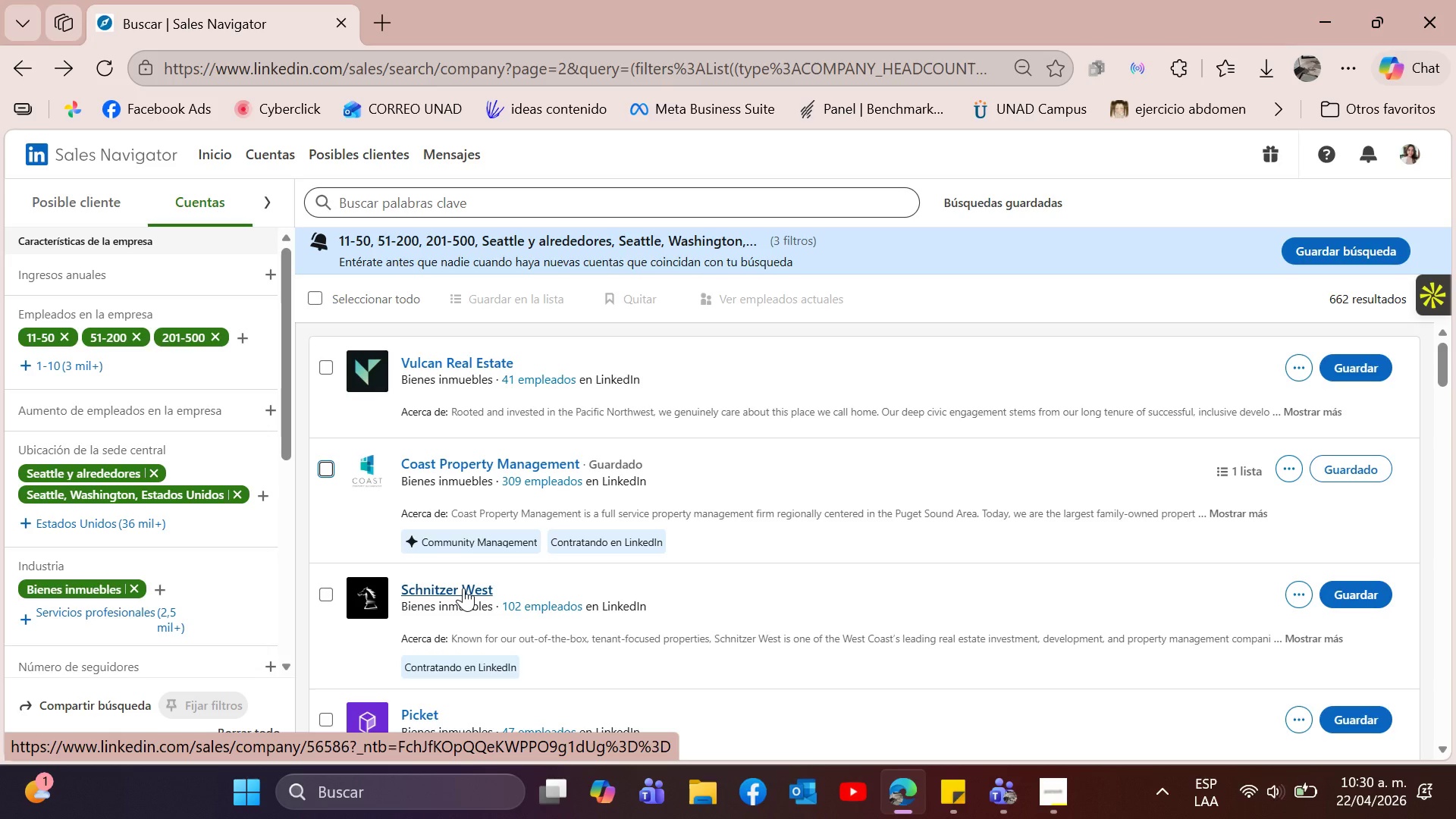 
scroll: coordinate [475, 495], scroll_direction: down, amount: 1.0
 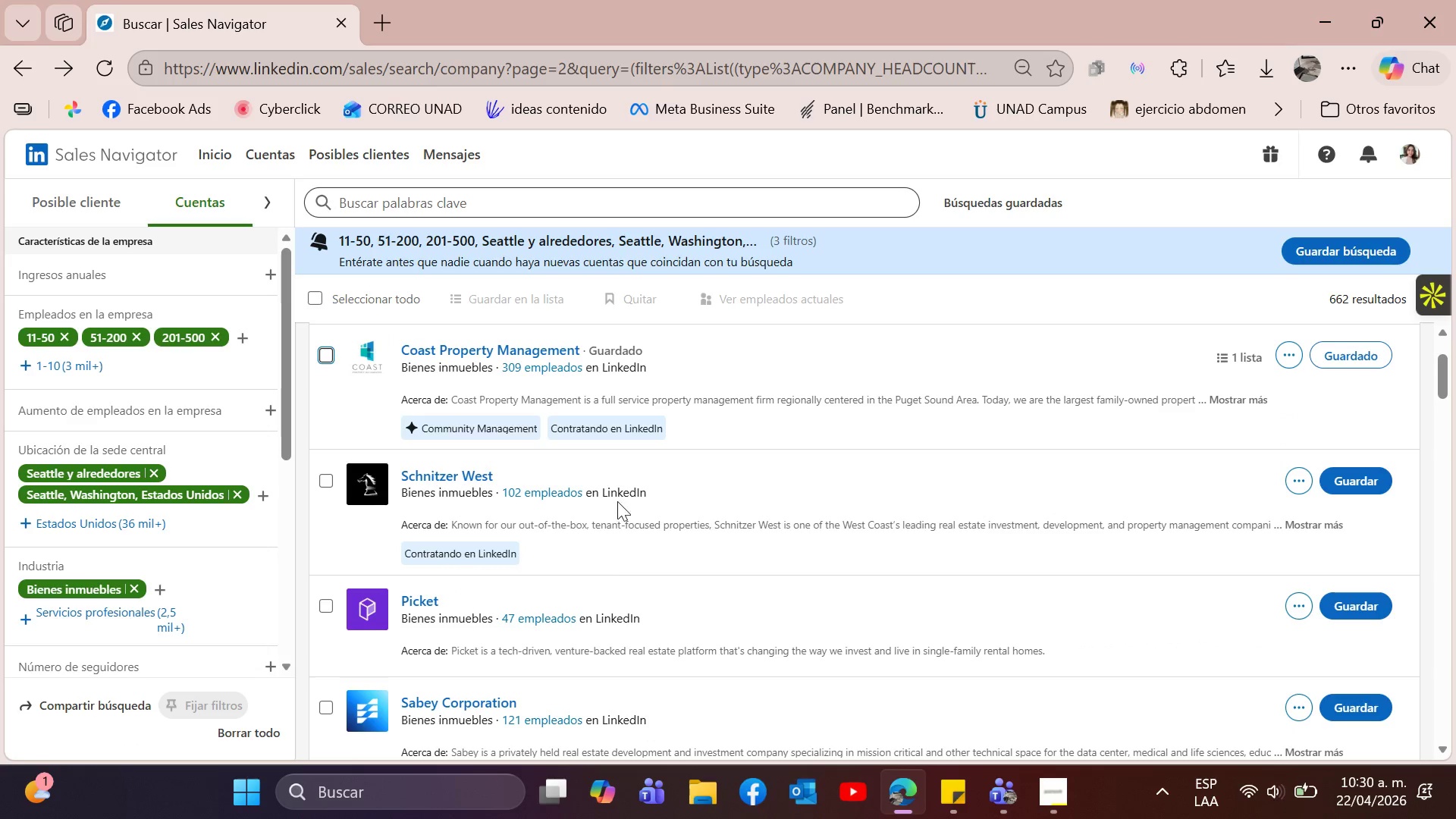 
scroll: coordinate [798, 466], scroll_direction: up, amount: 2.0
 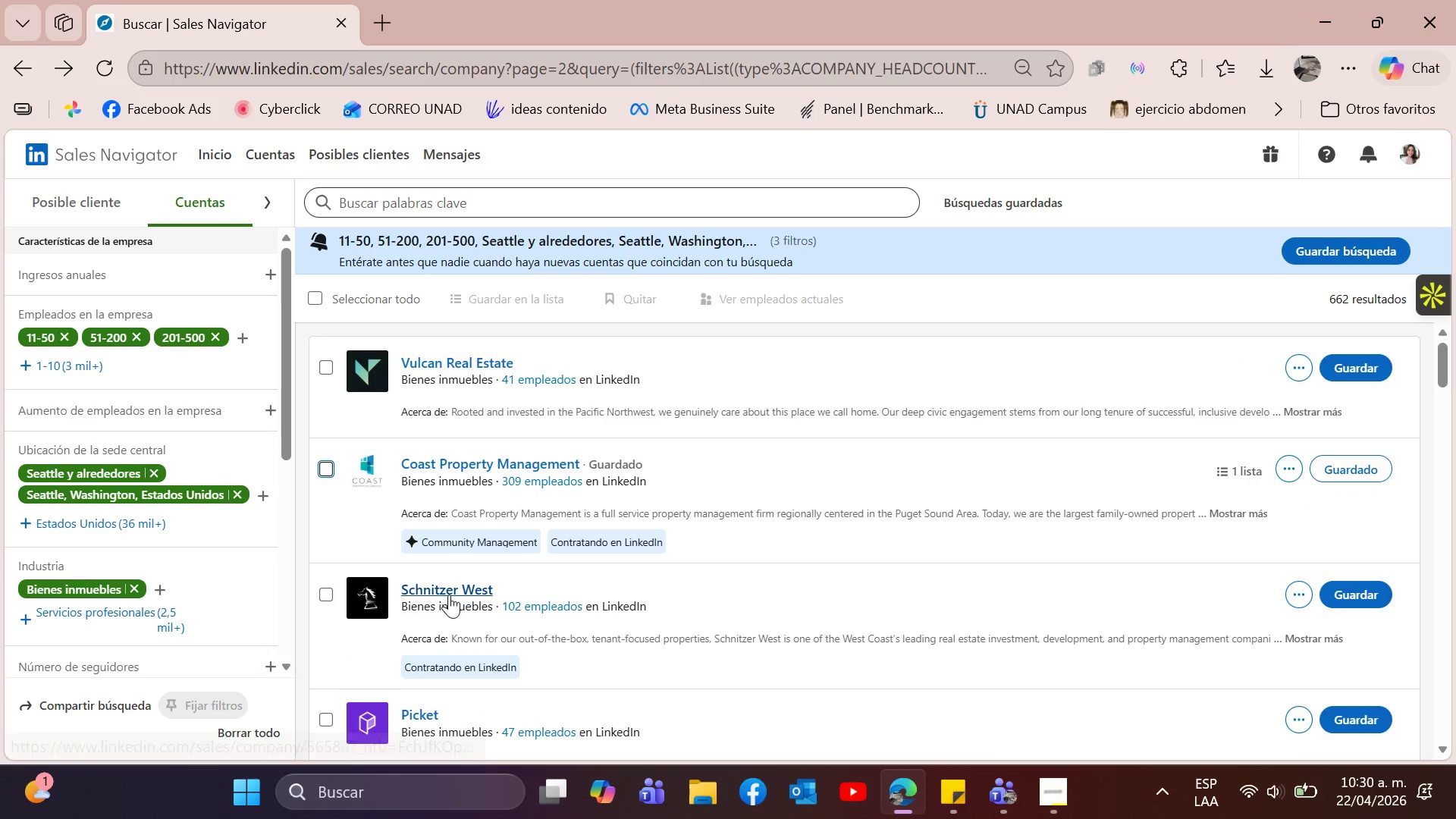 
left_click([449, 595])
 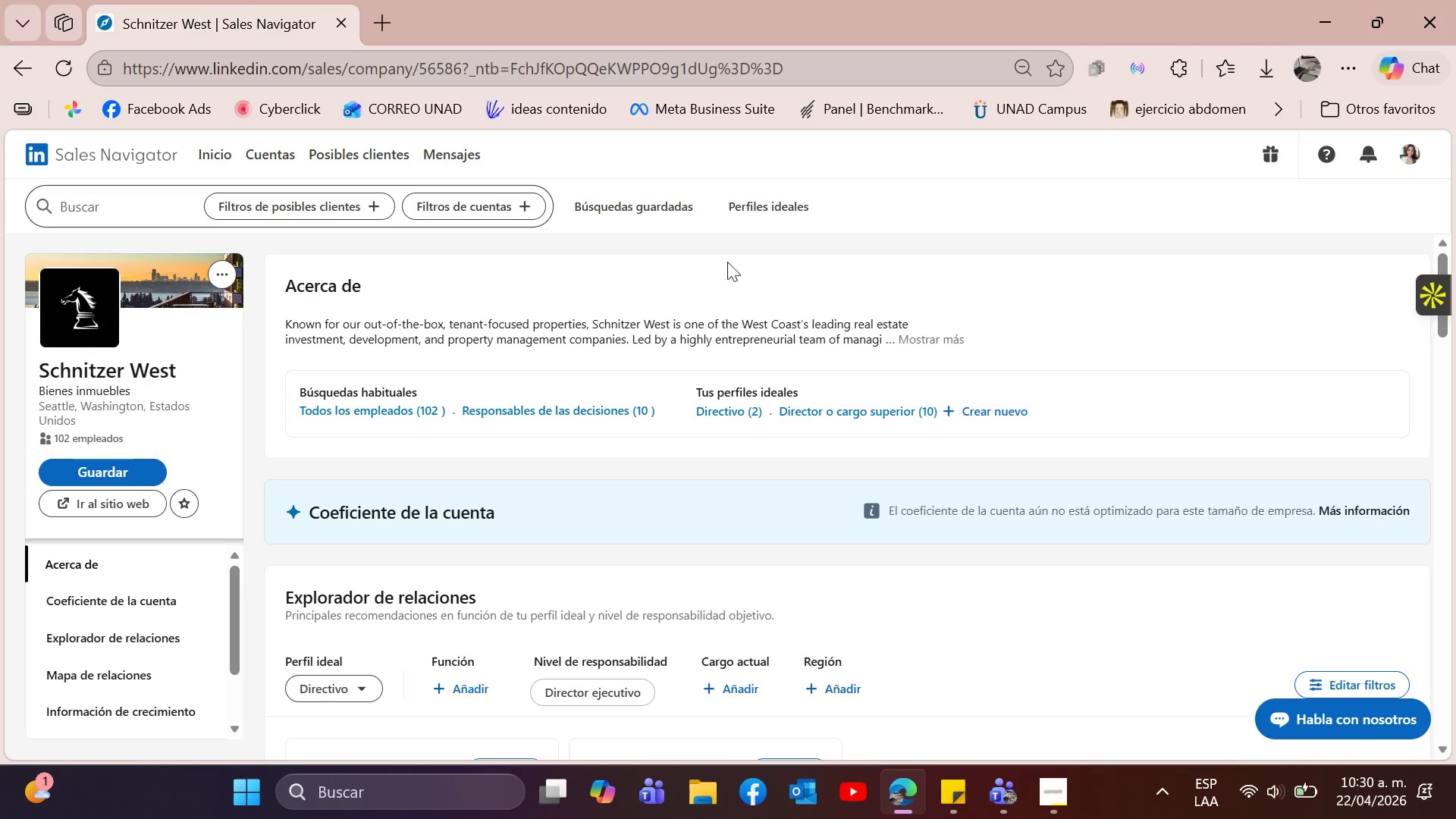 
left_click([893, 347])
 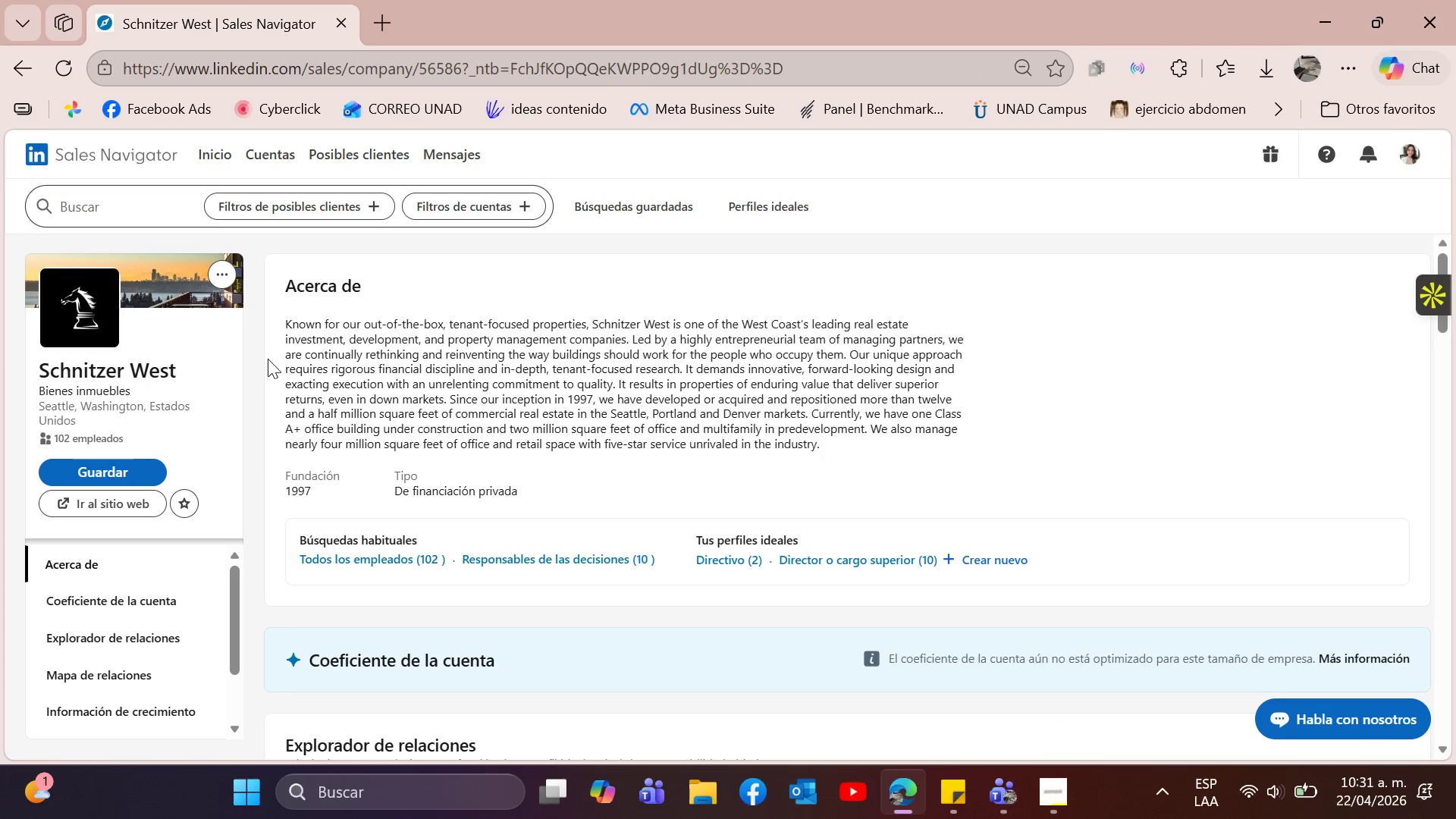 
left_click_drag(start_coordinate=[454, 344], to_coordinate=[761, 391])
 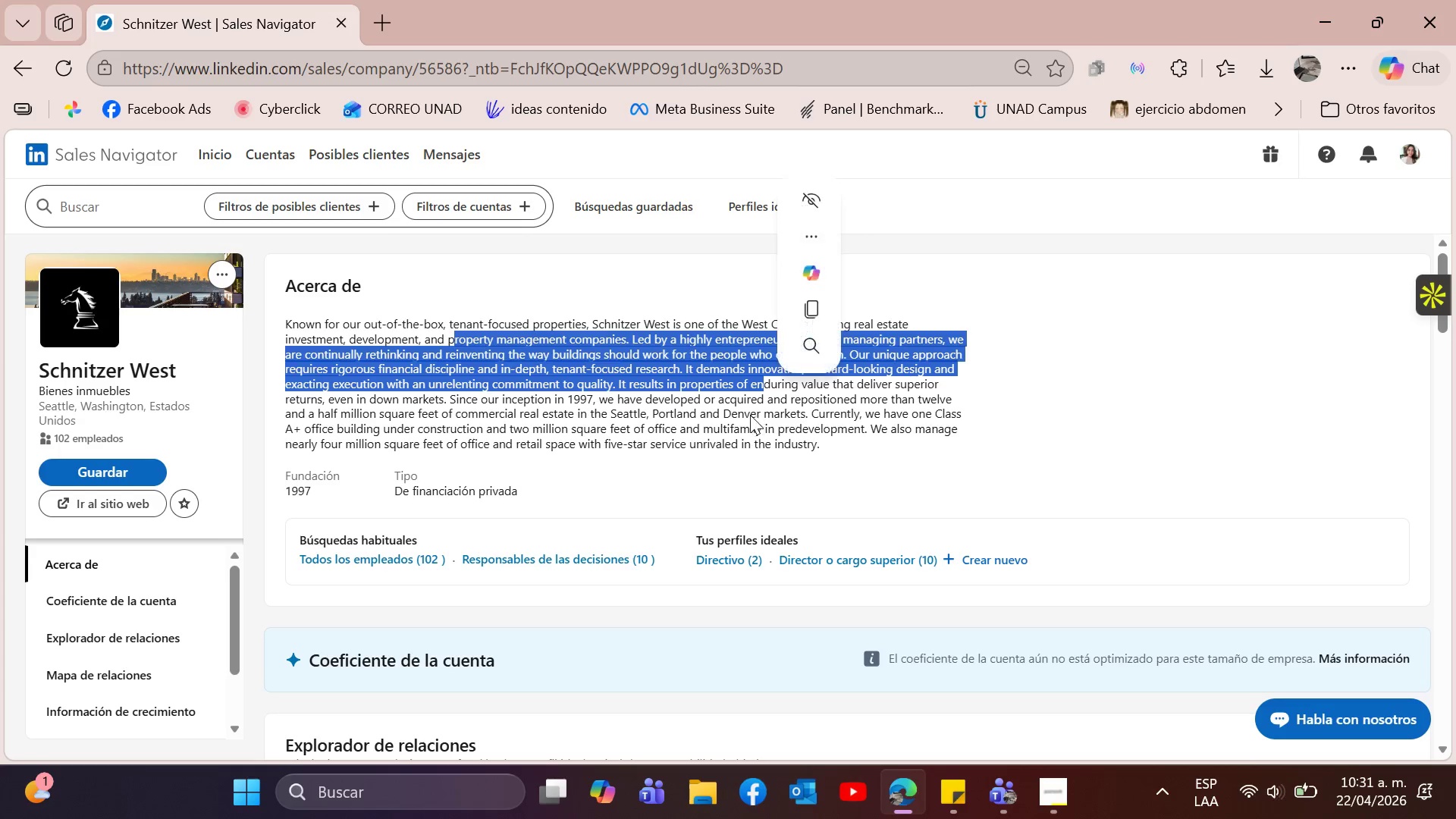 
left_click([750, 415])
 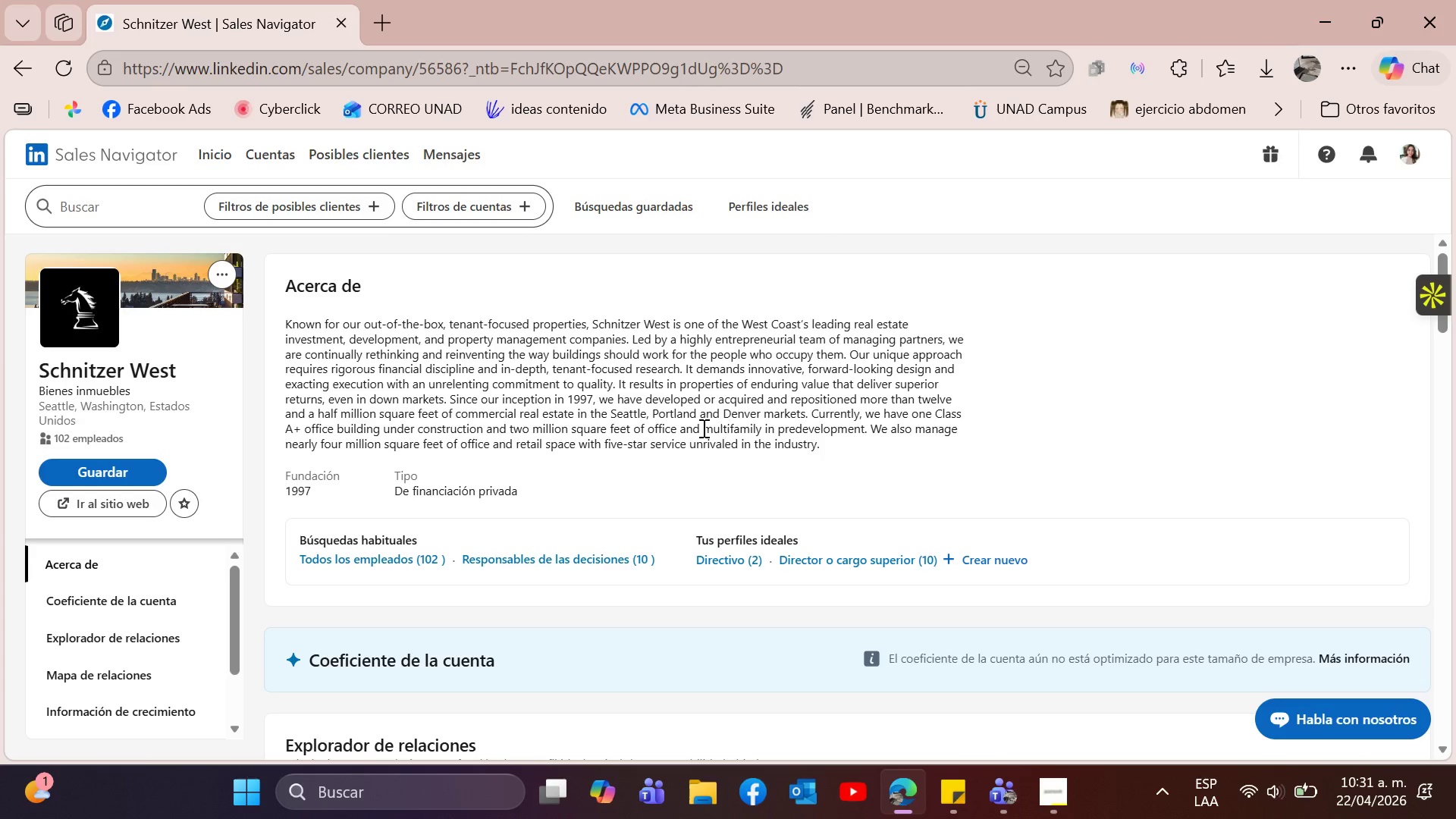 
left_click_drag(start_coordinate=[703, 427], to_coordinate=[774, 422])
 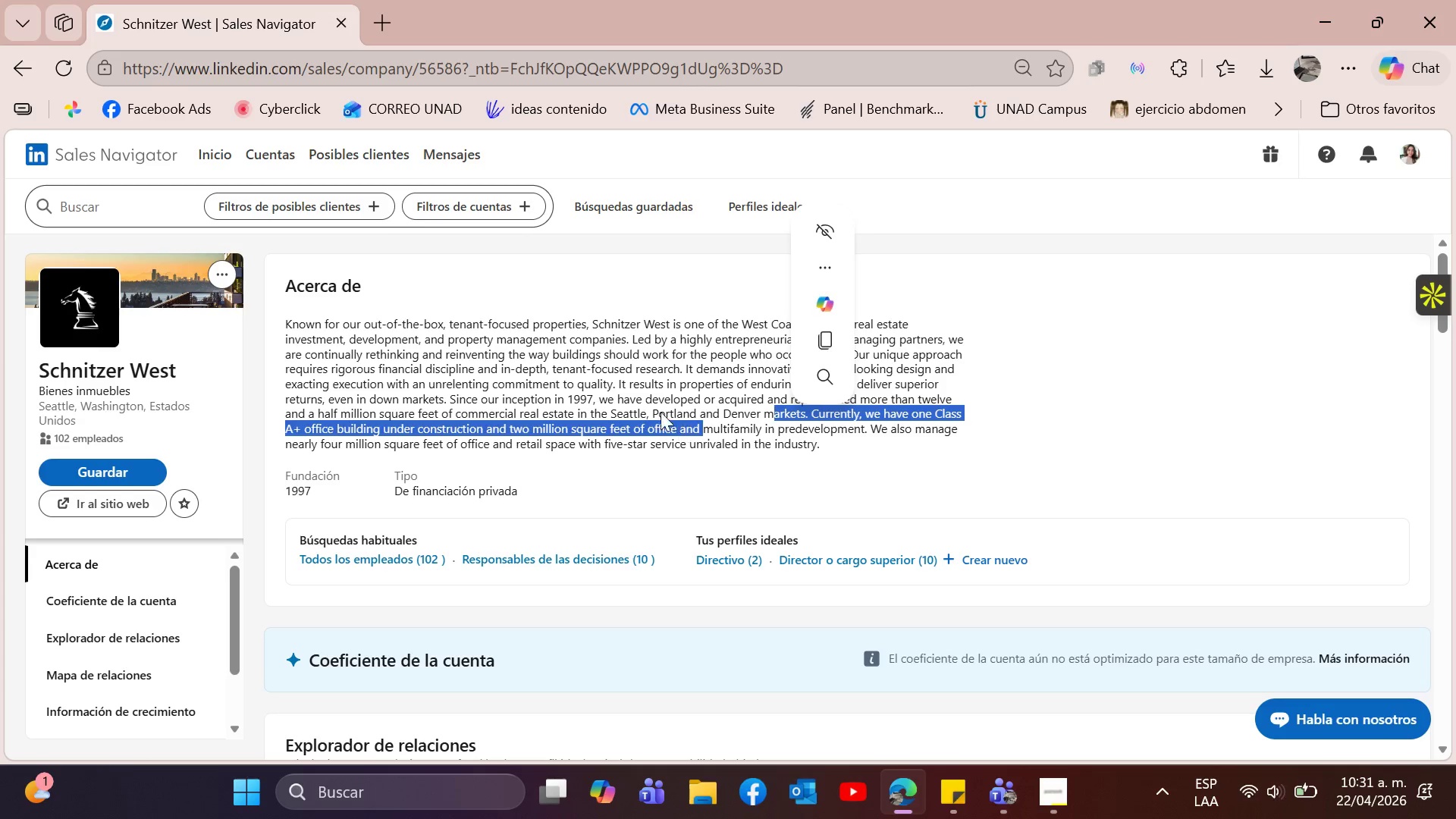 
left_click([634, 391])
 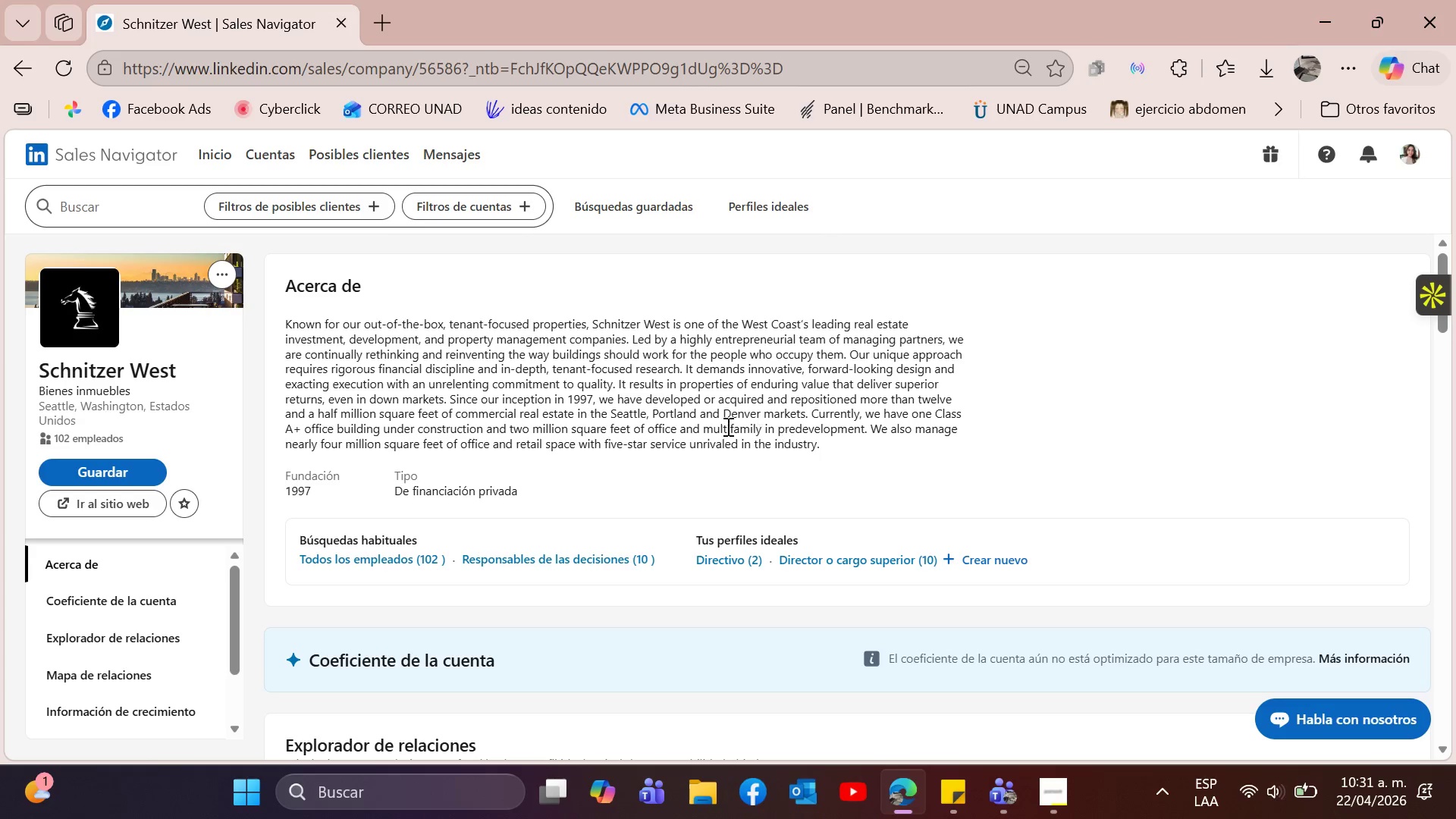 
left_click_drag(start_coordinate=[711, 425], to_coordinate=[742, 419])
 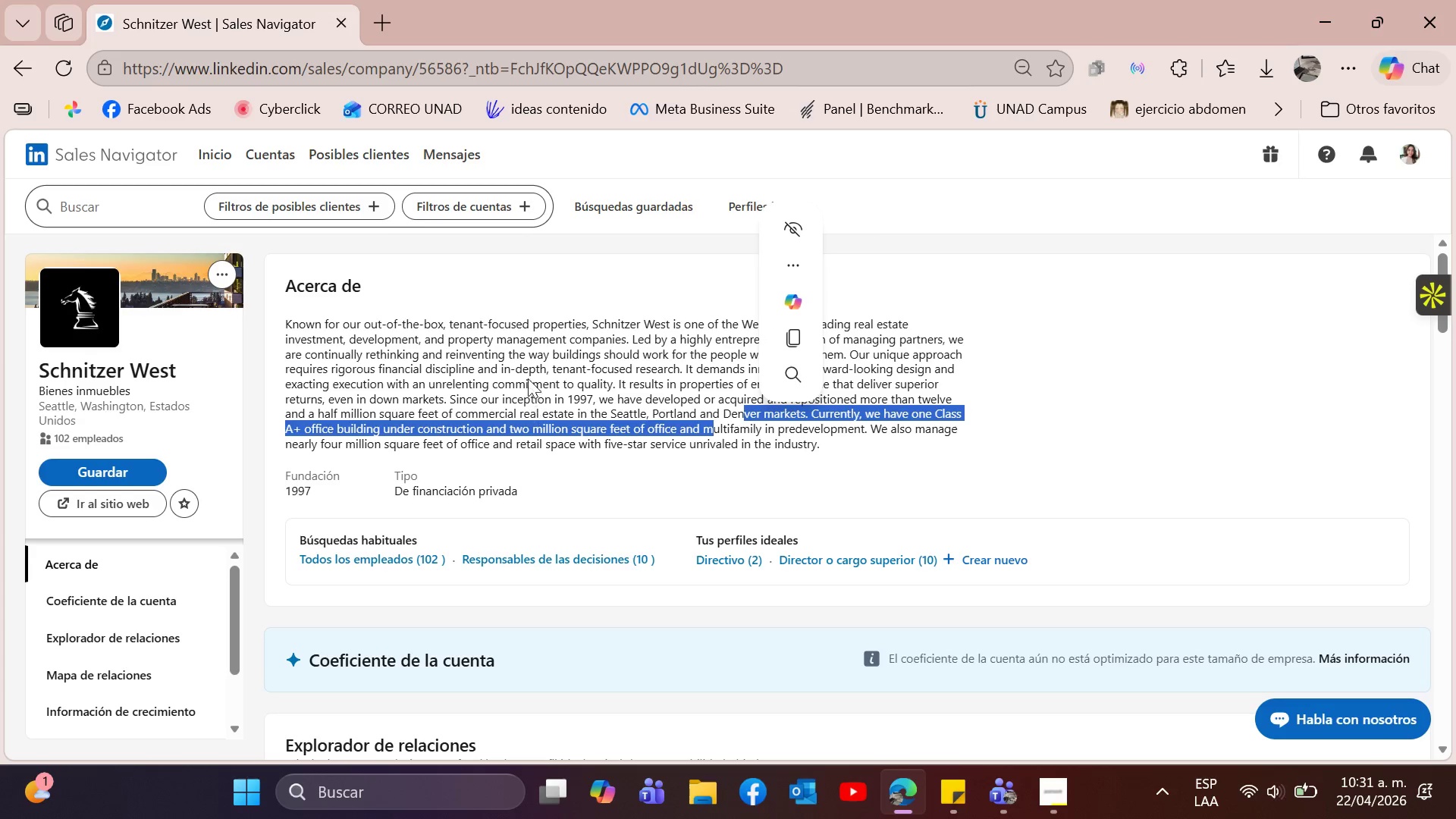 
left_click([528, 378])
 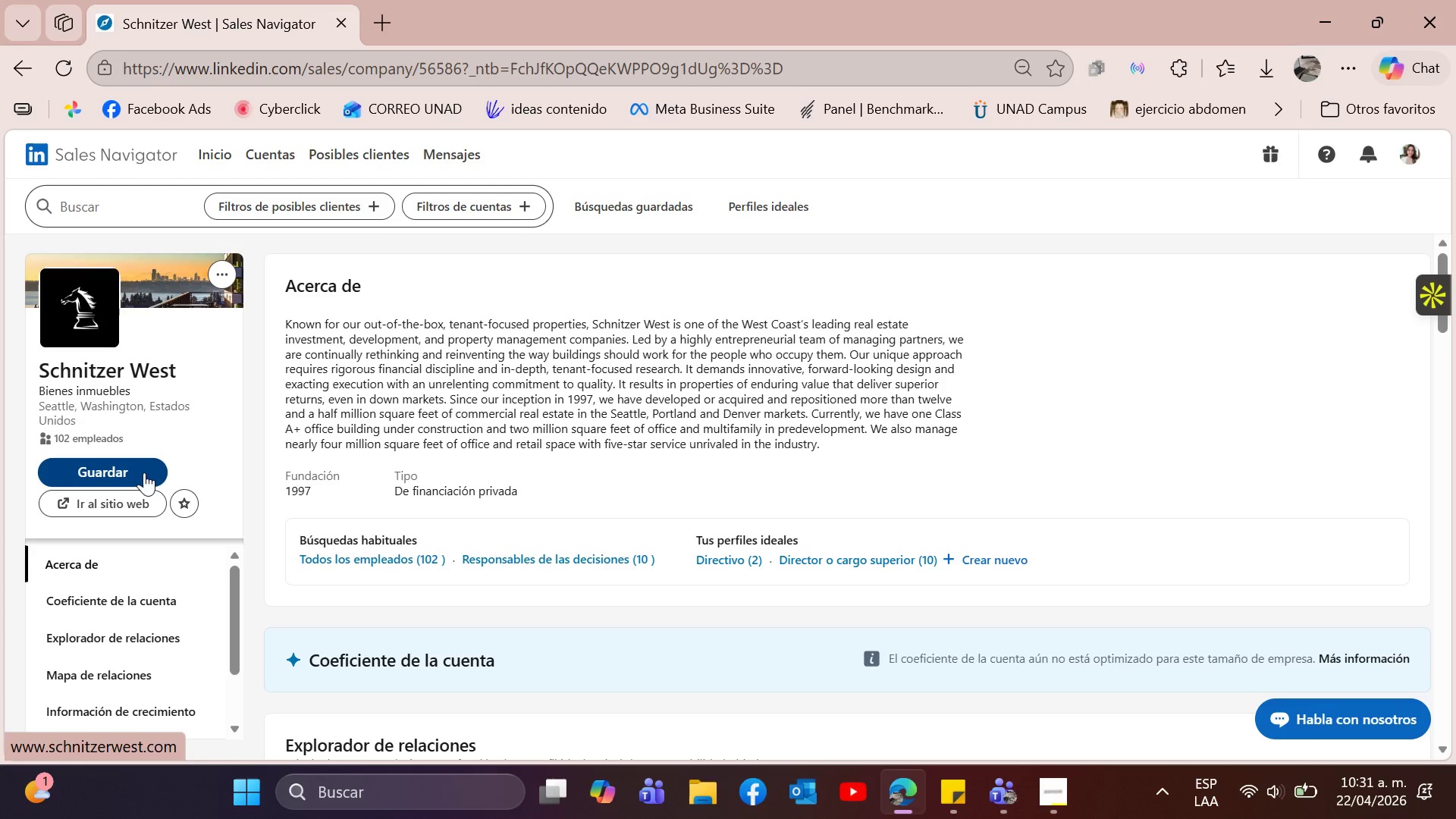 
wait(5.53)
 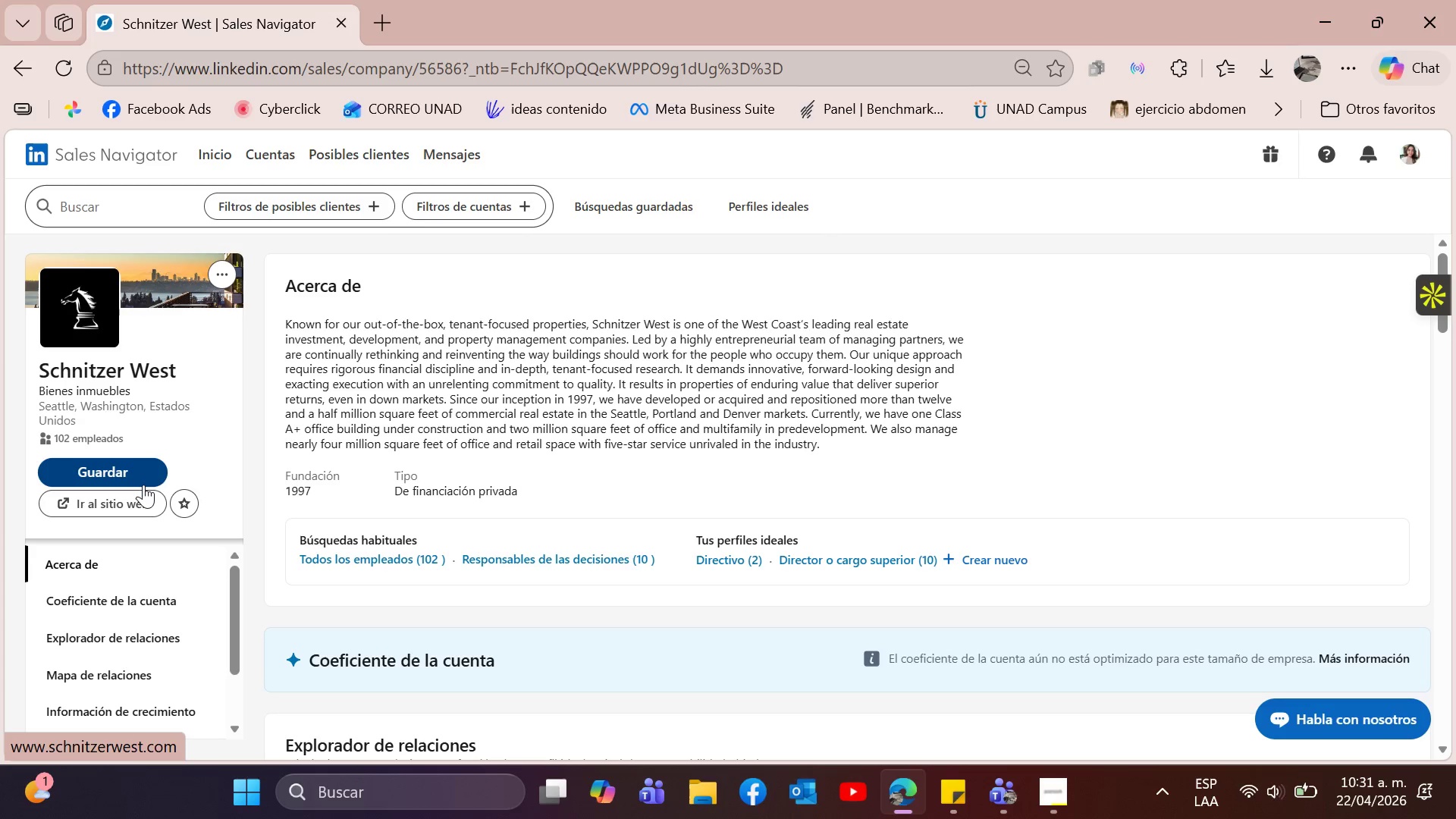 
left_click([149, 508])
 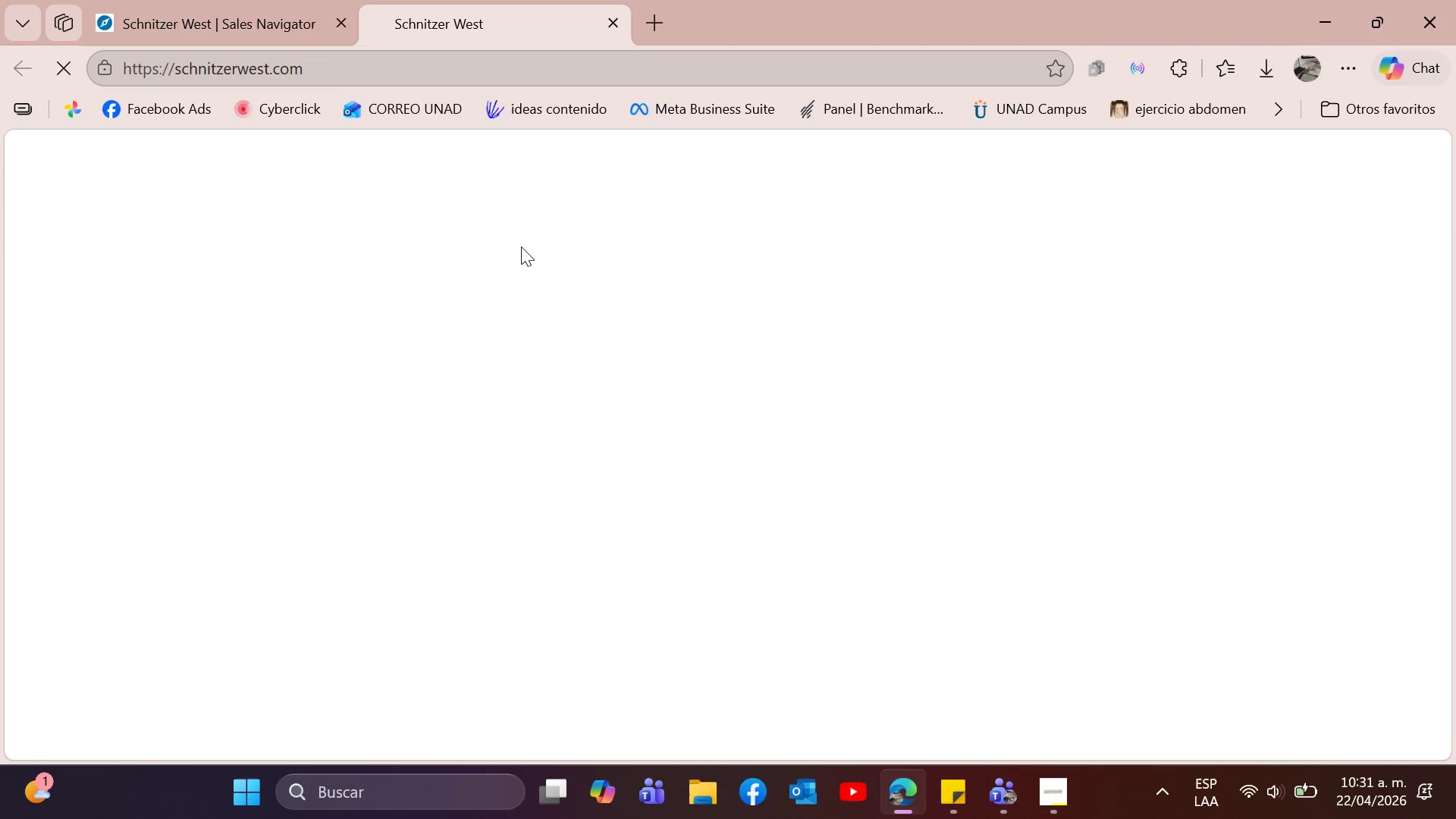 
wait(5.86)
 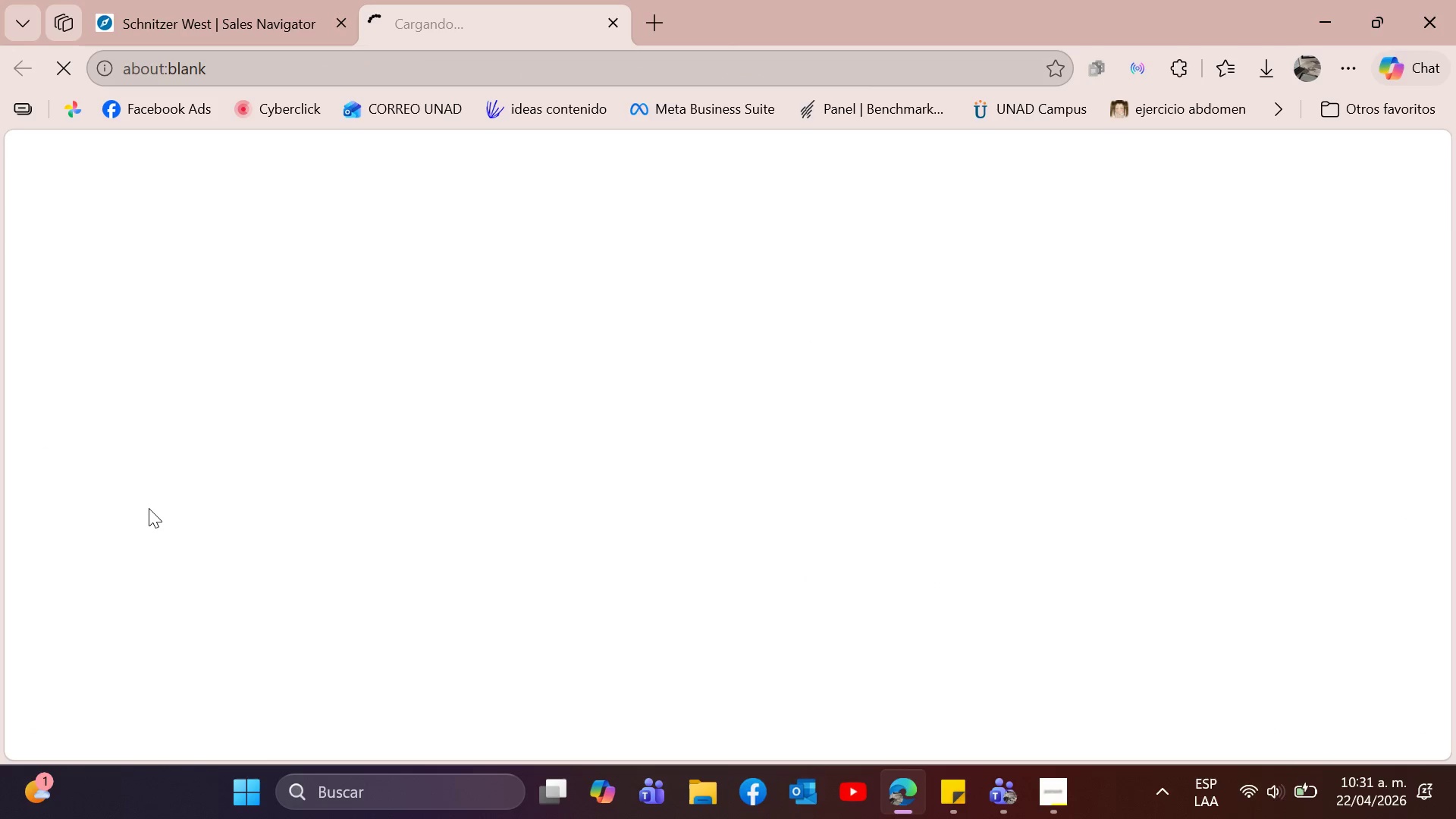 
scroll: coordinate [669, 334], scroll_direction: down, amount: 1.0
 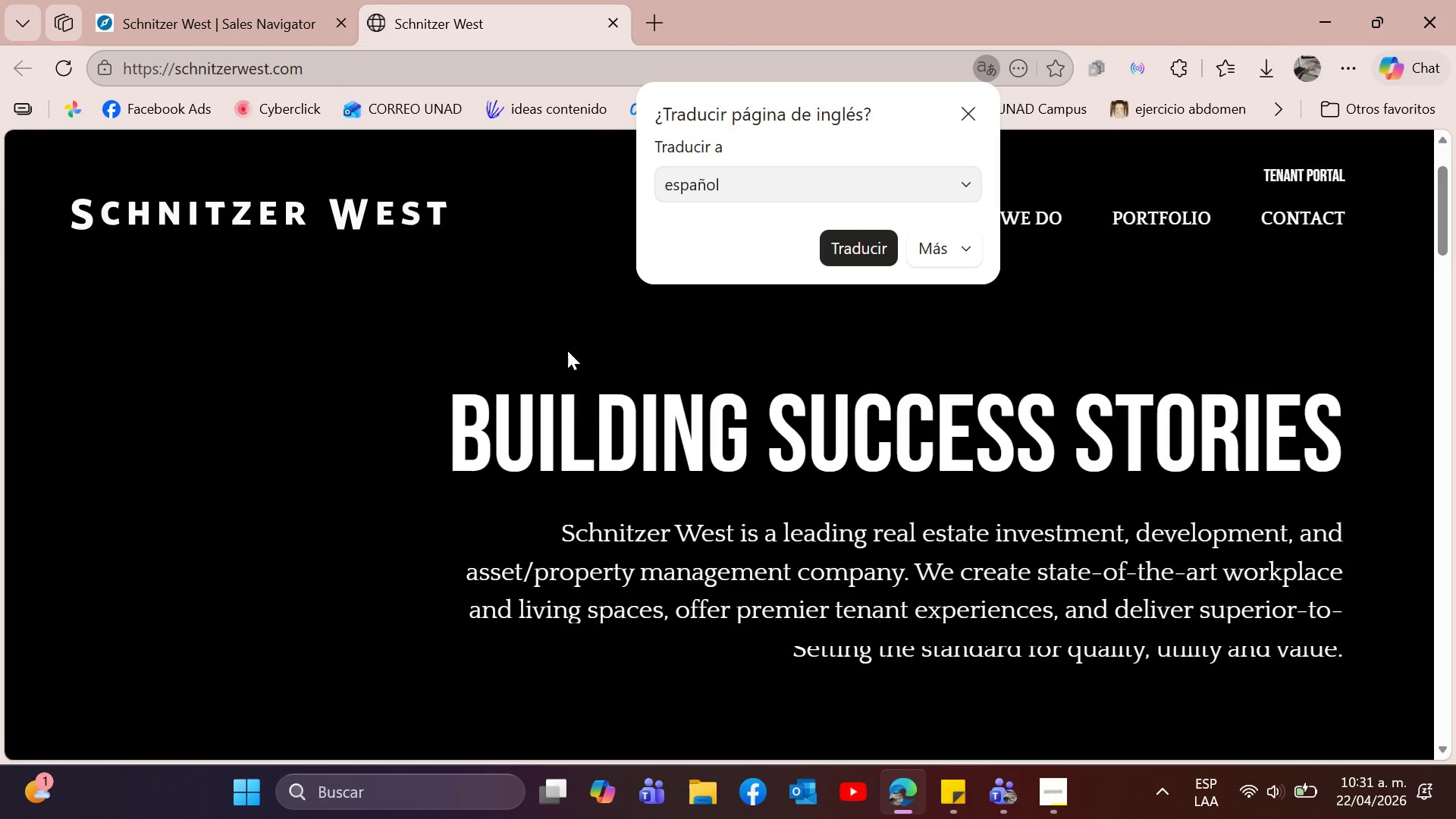 
scroll: coordinate [549, 366], scroll_direction: none, amount: 0.0
 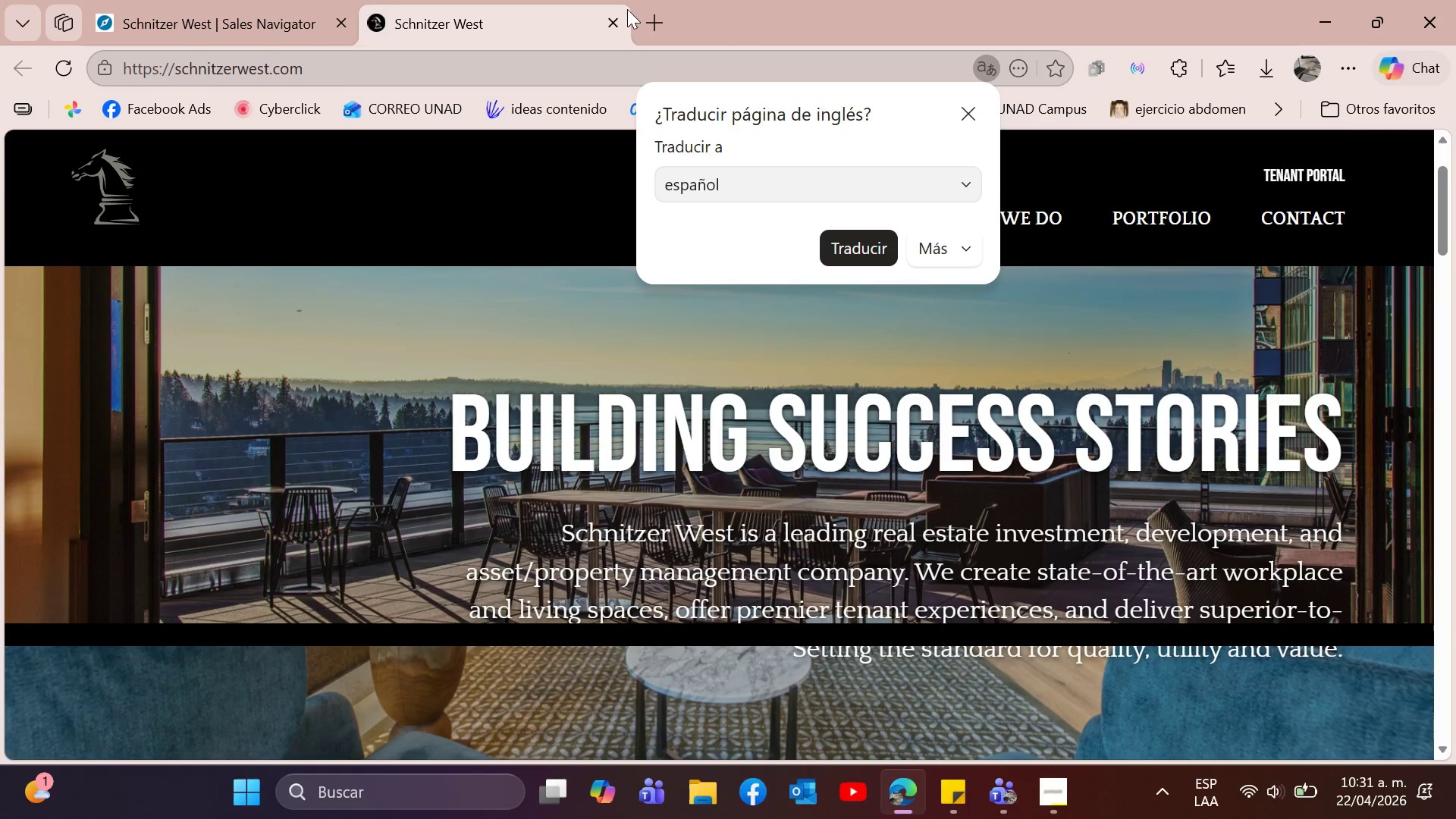 
left_click([618, 17])
 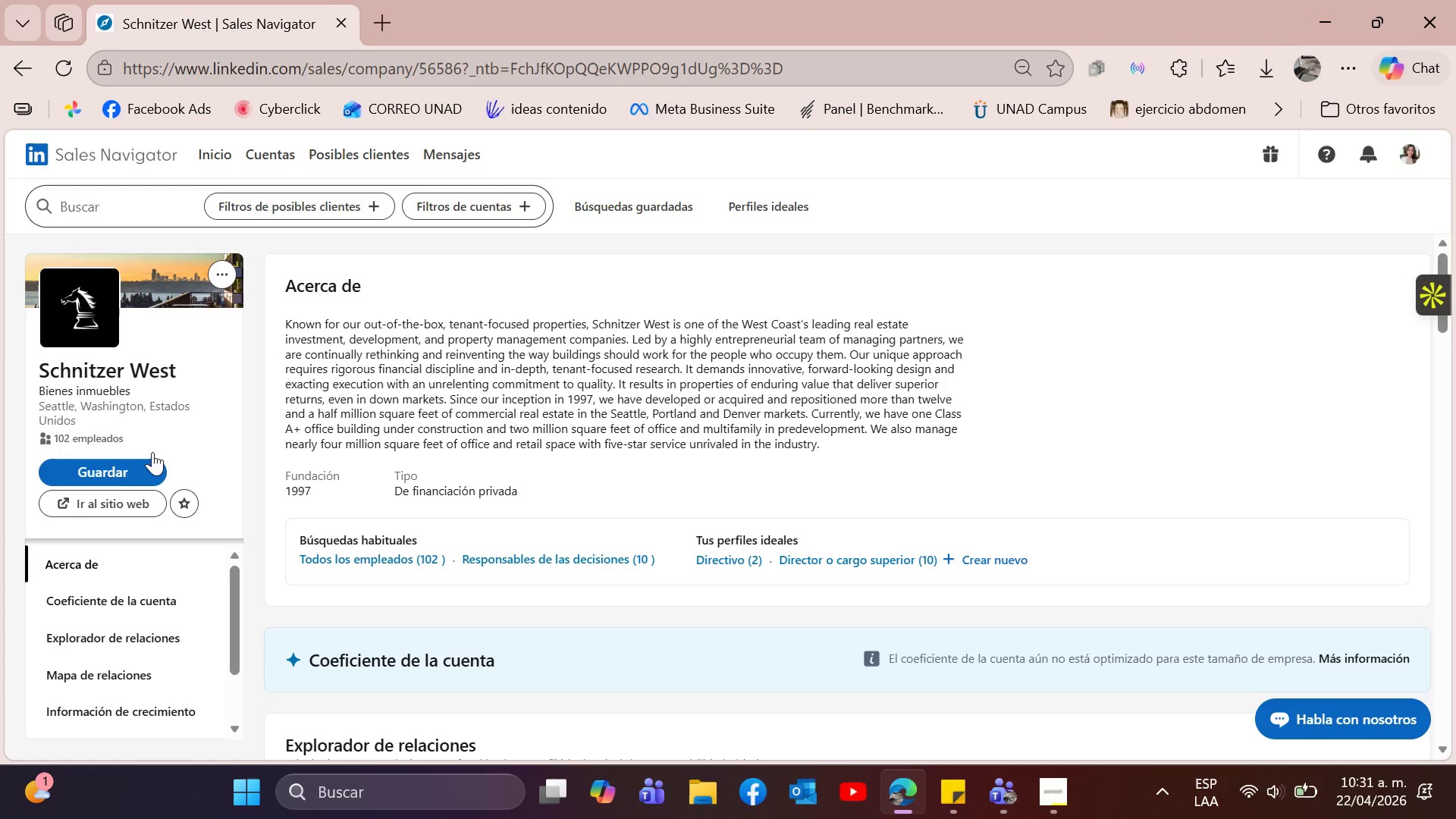 
left_click([112, 474])
 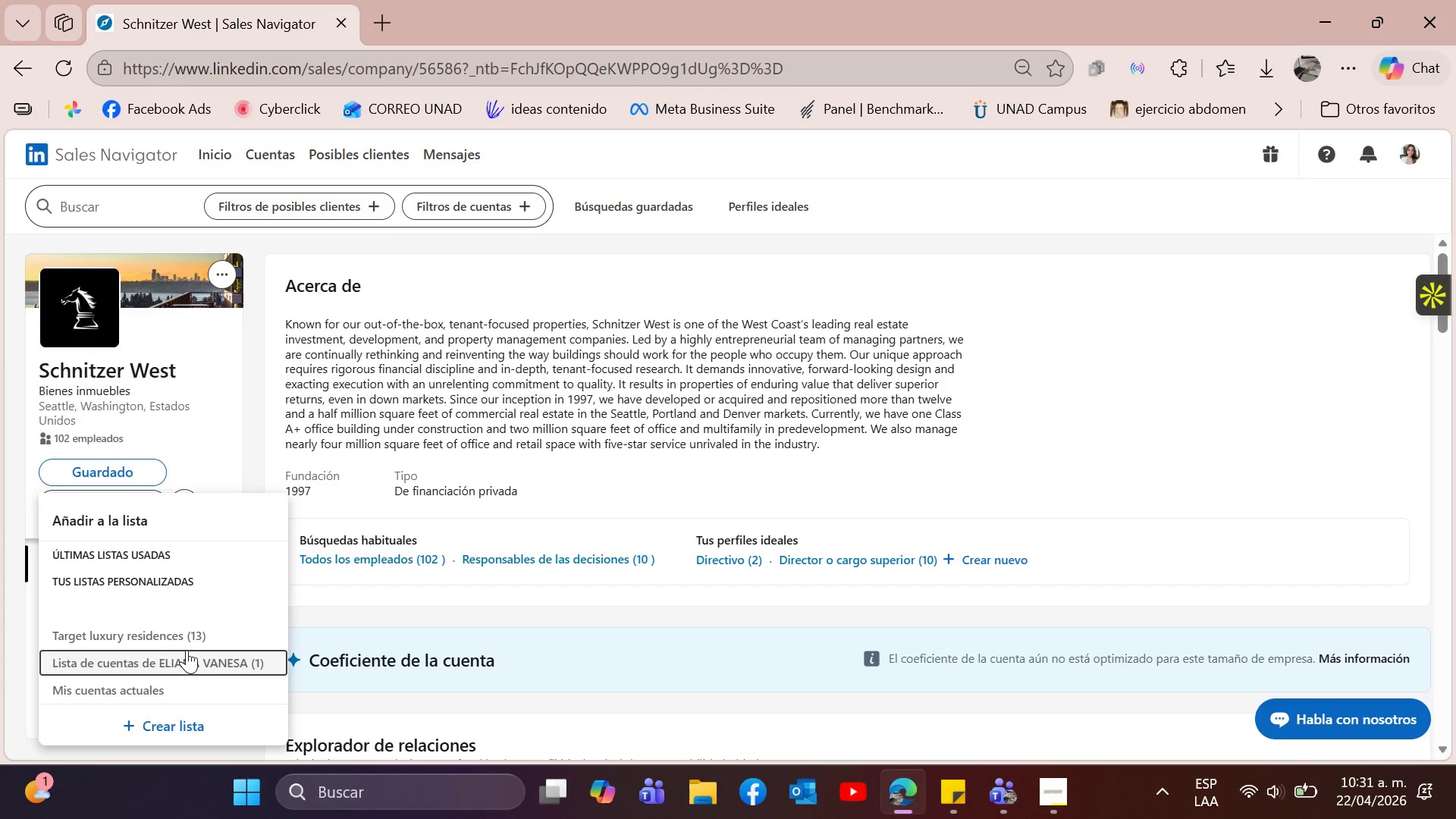 
left_click([196, 642])
 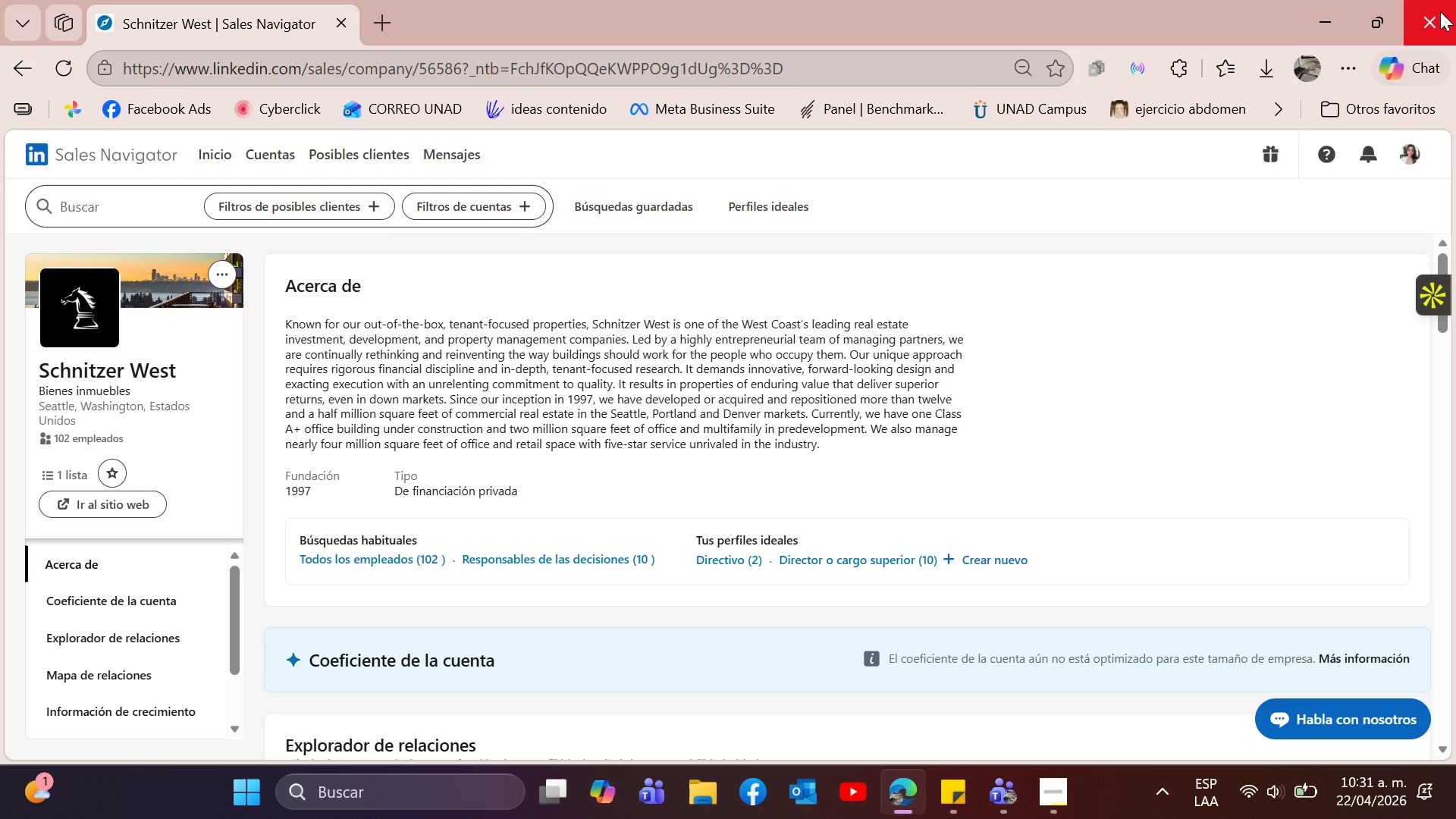 
wait(17.22)
 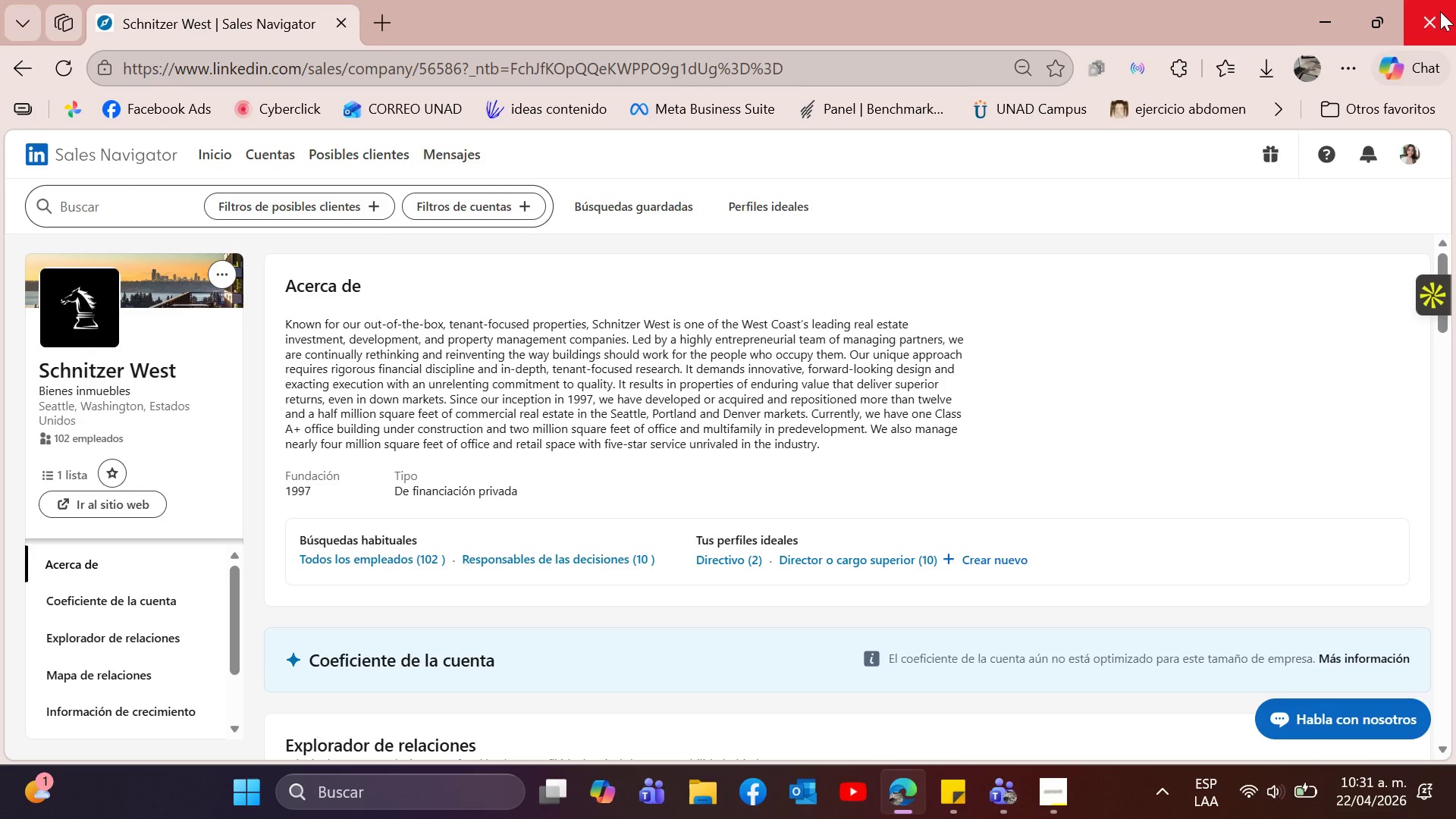 
mouse_move([1370, -2])
 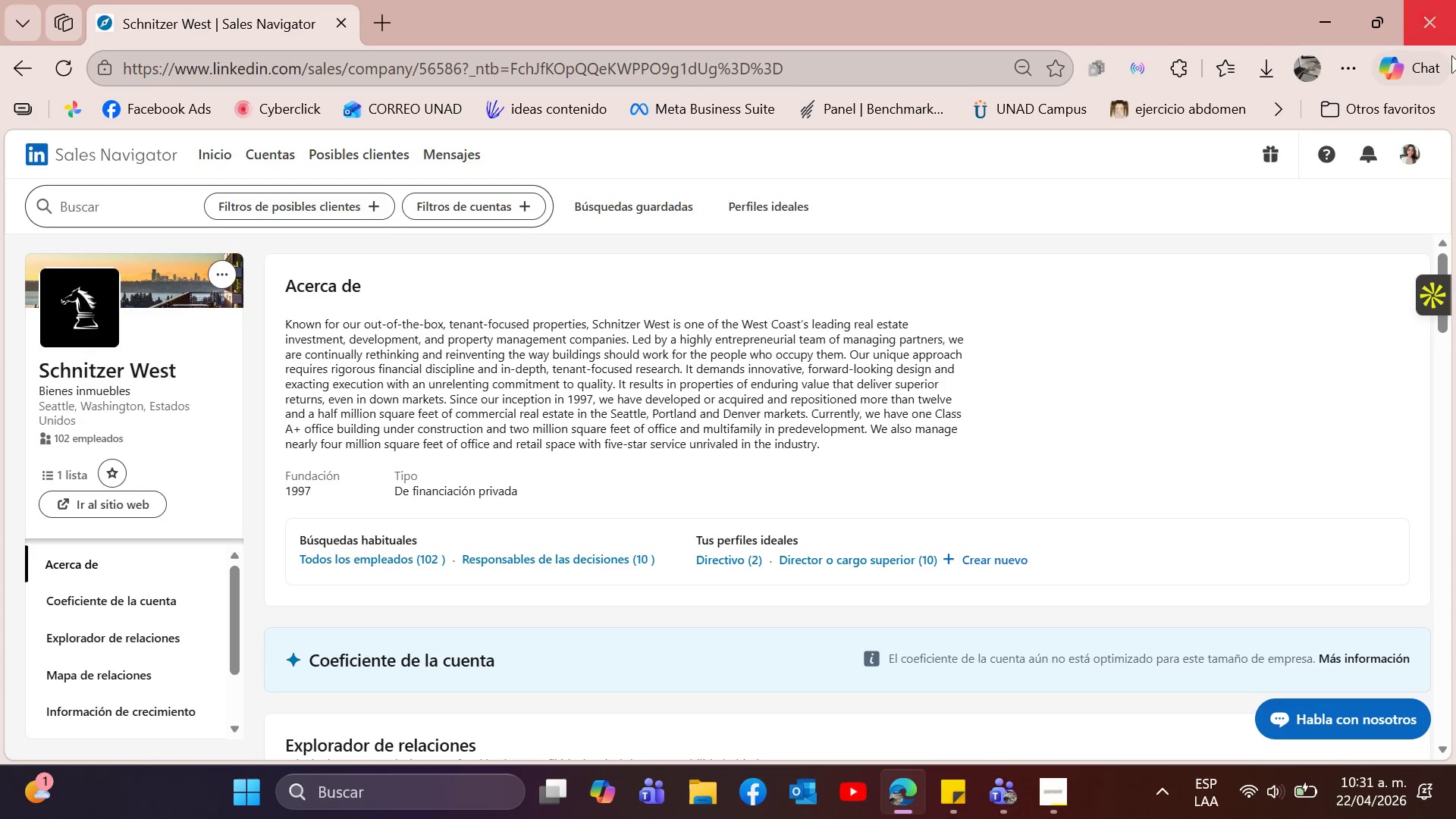 
wait(8.19)
 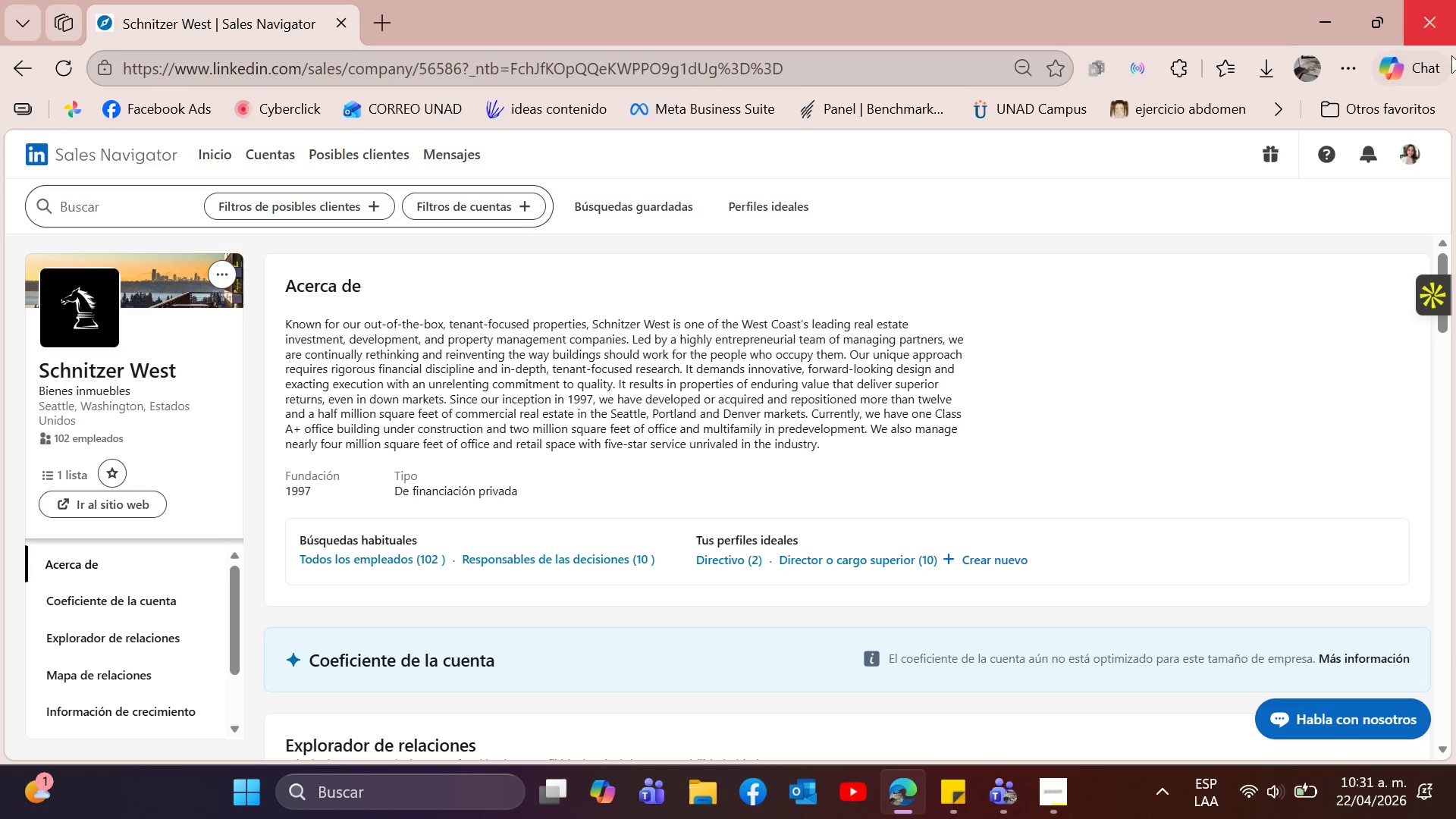 
left_click([1438, 8])
 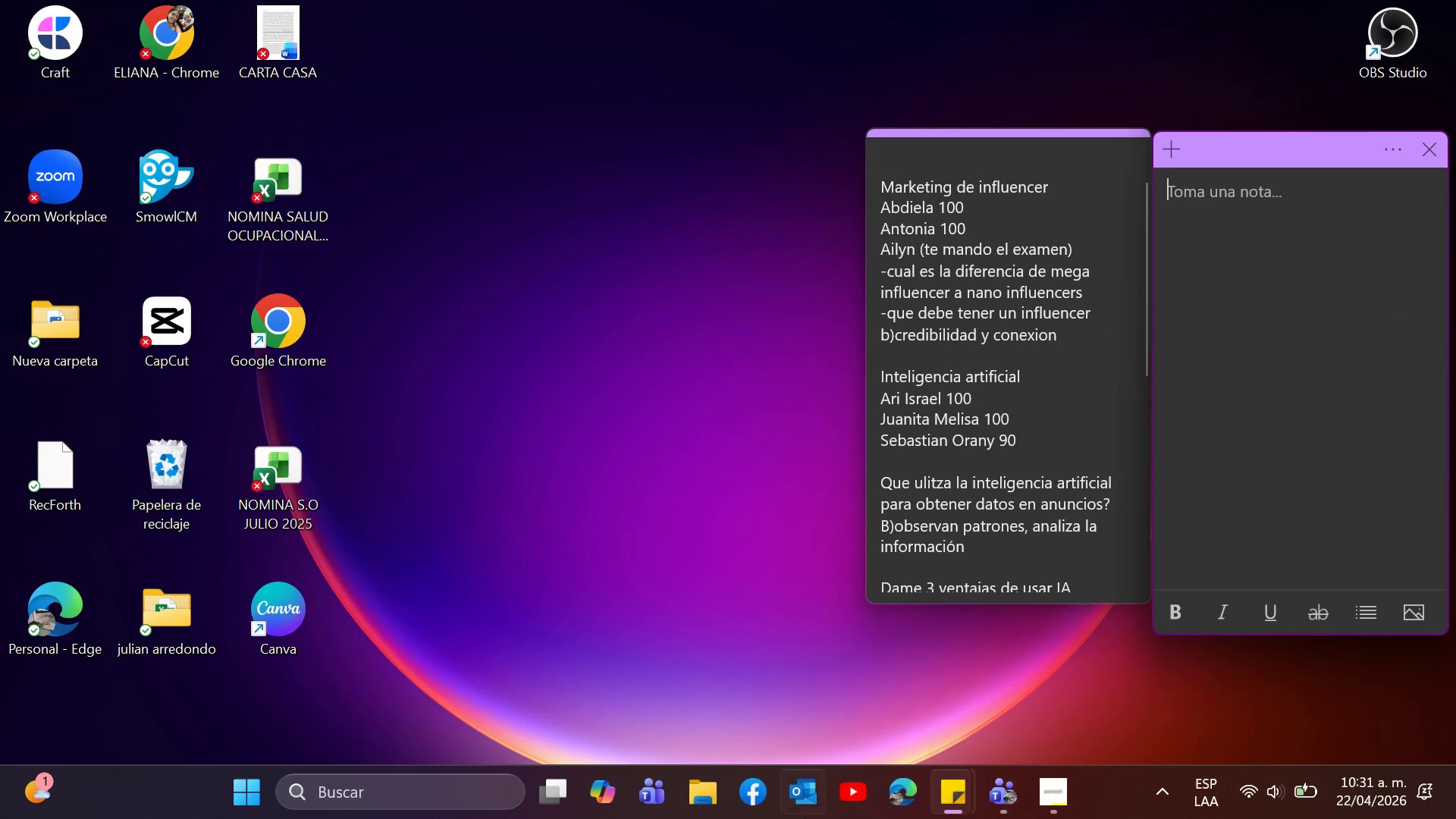 
left_click([897, 793])
 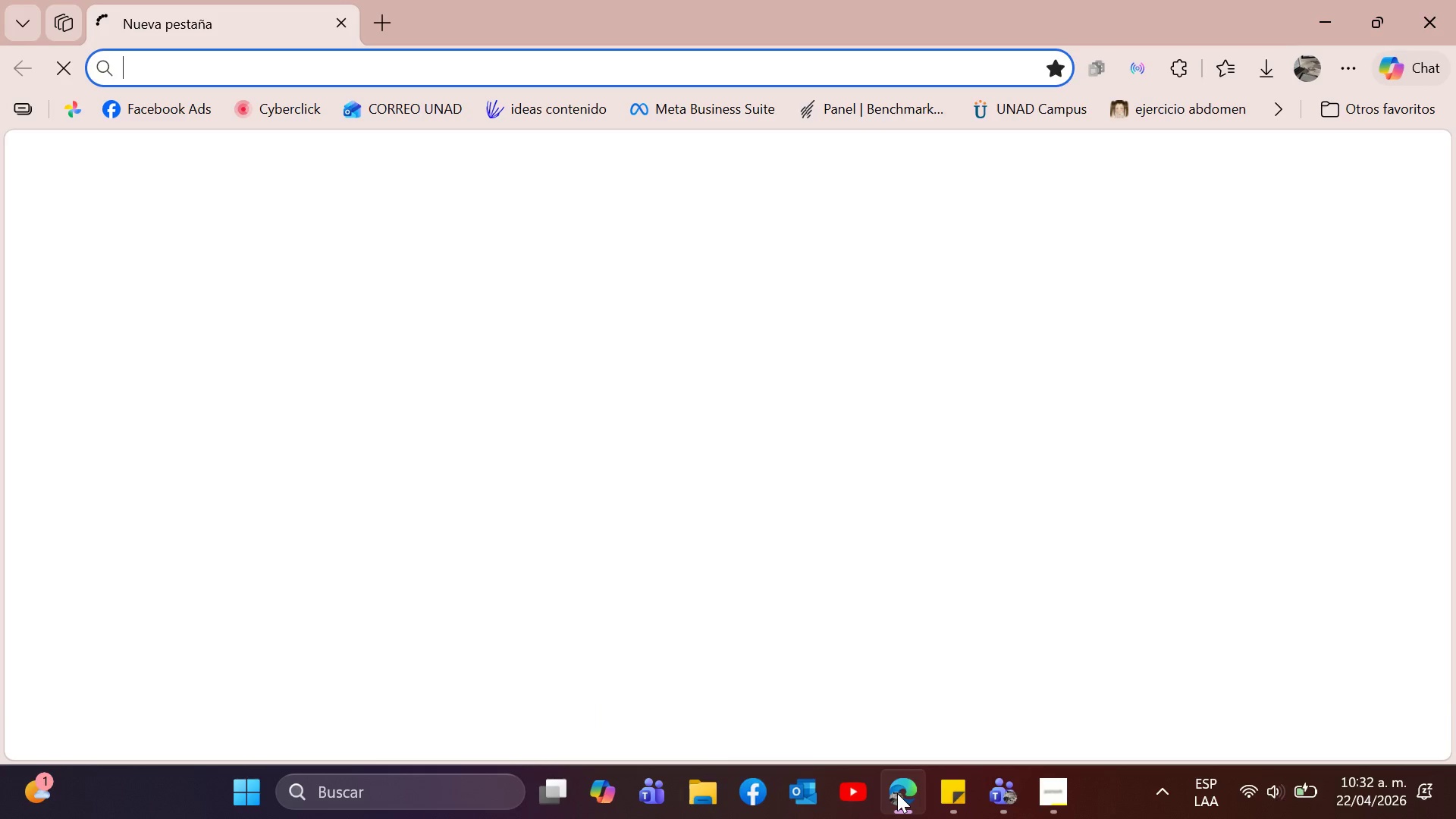 
wait(9.2)
 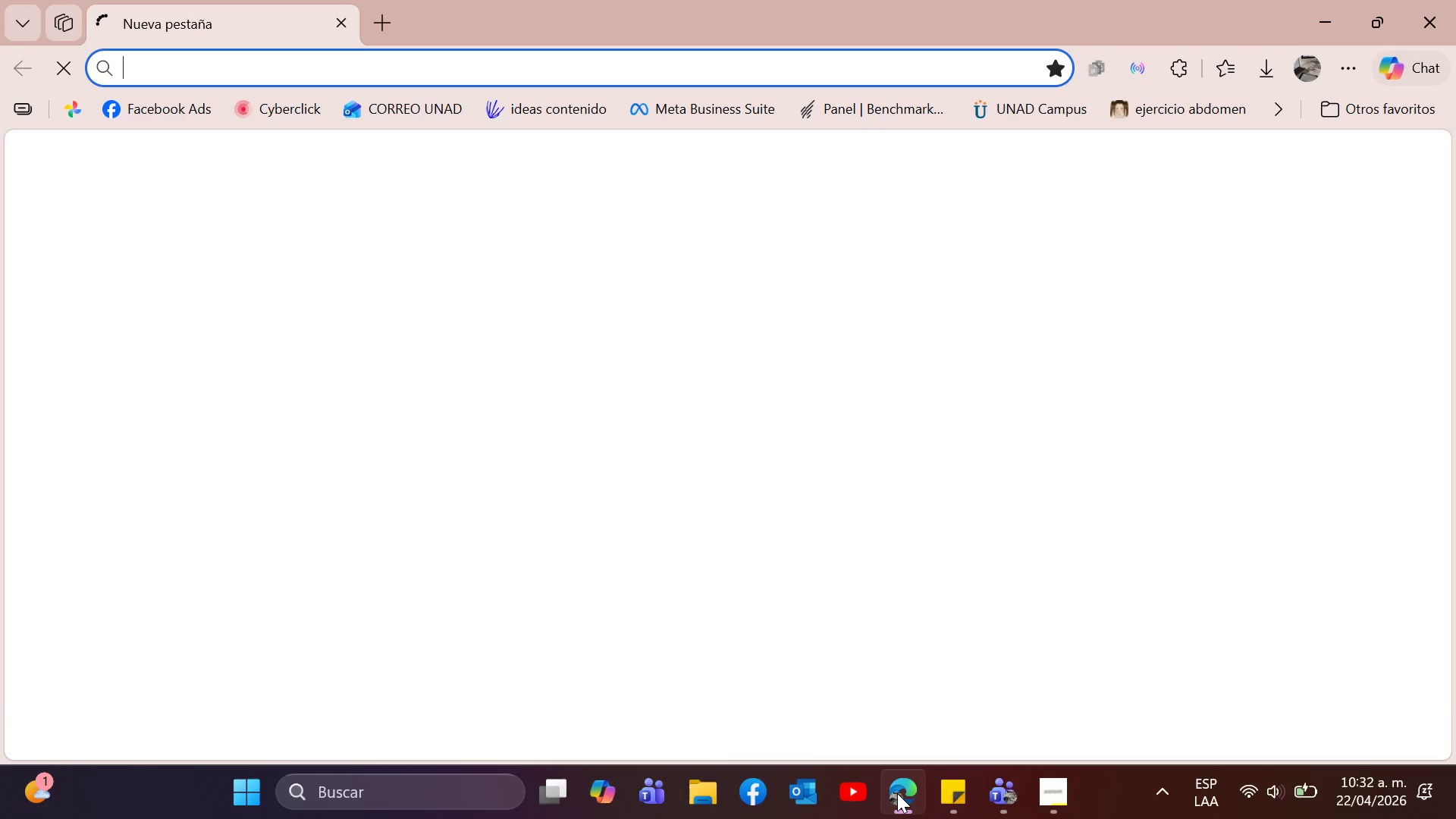 
type(li)
 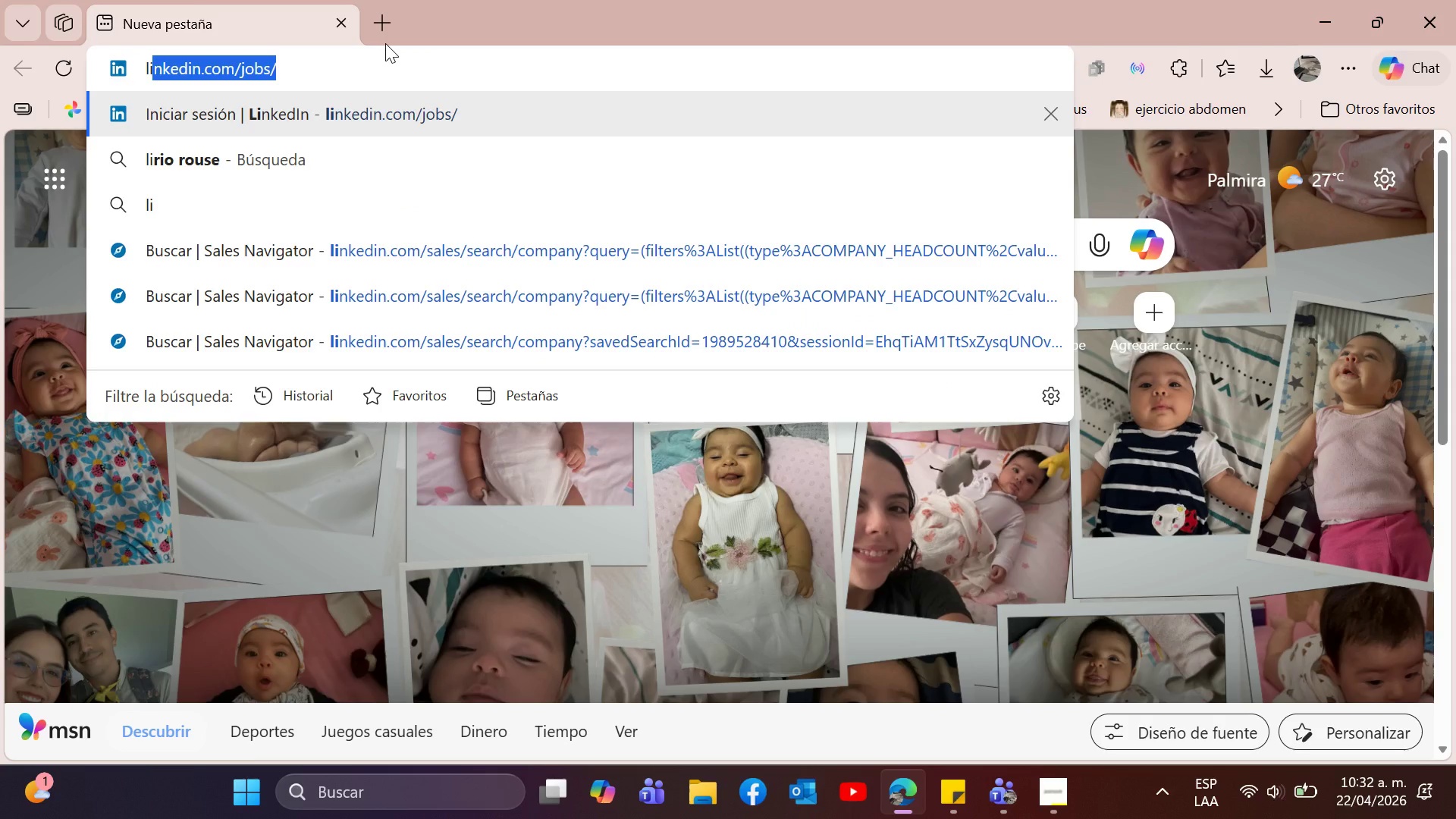 
key(ArrowDown)
 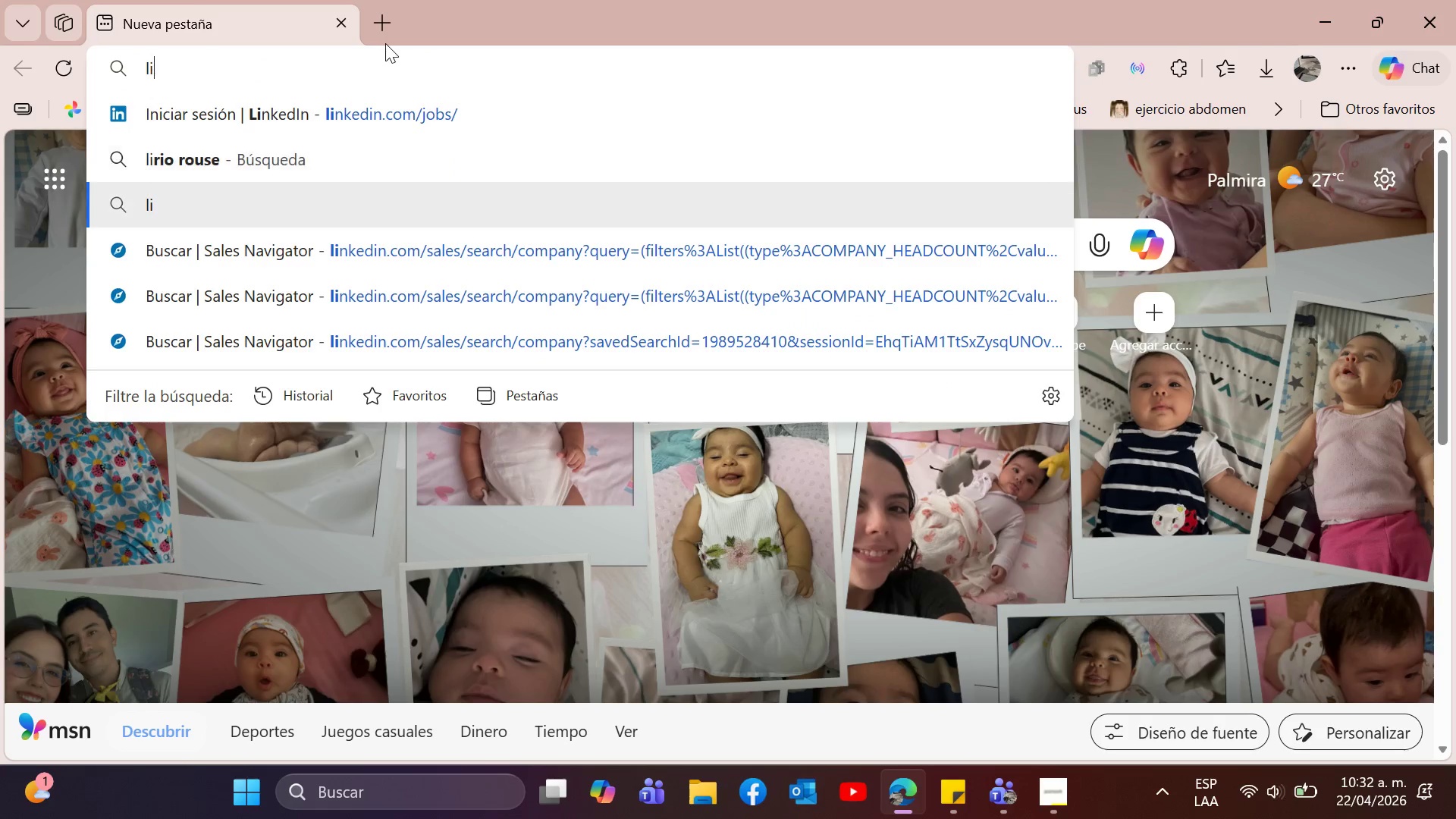 
key(ArrowDown)
 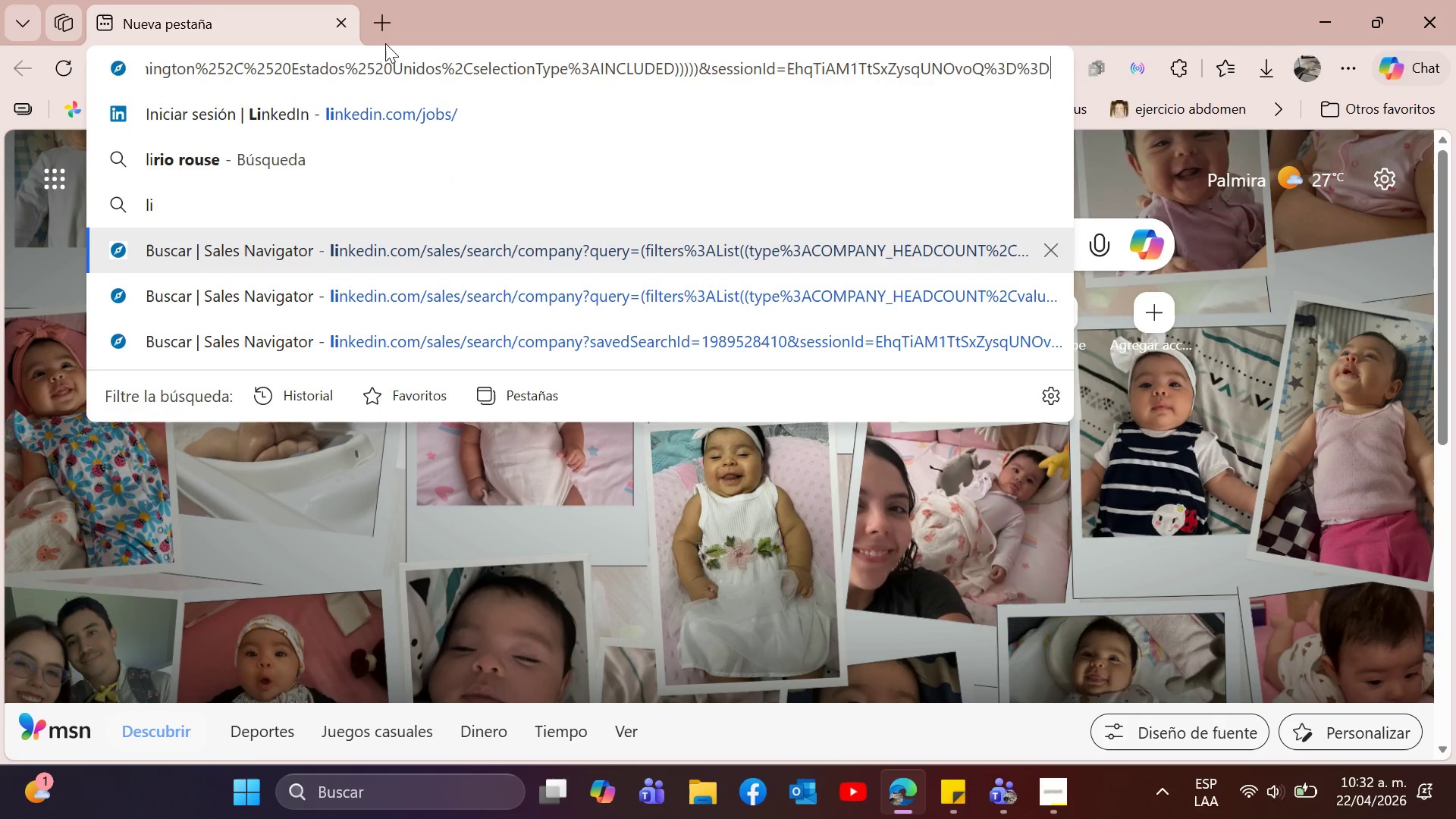 
key(ArrowDown)
 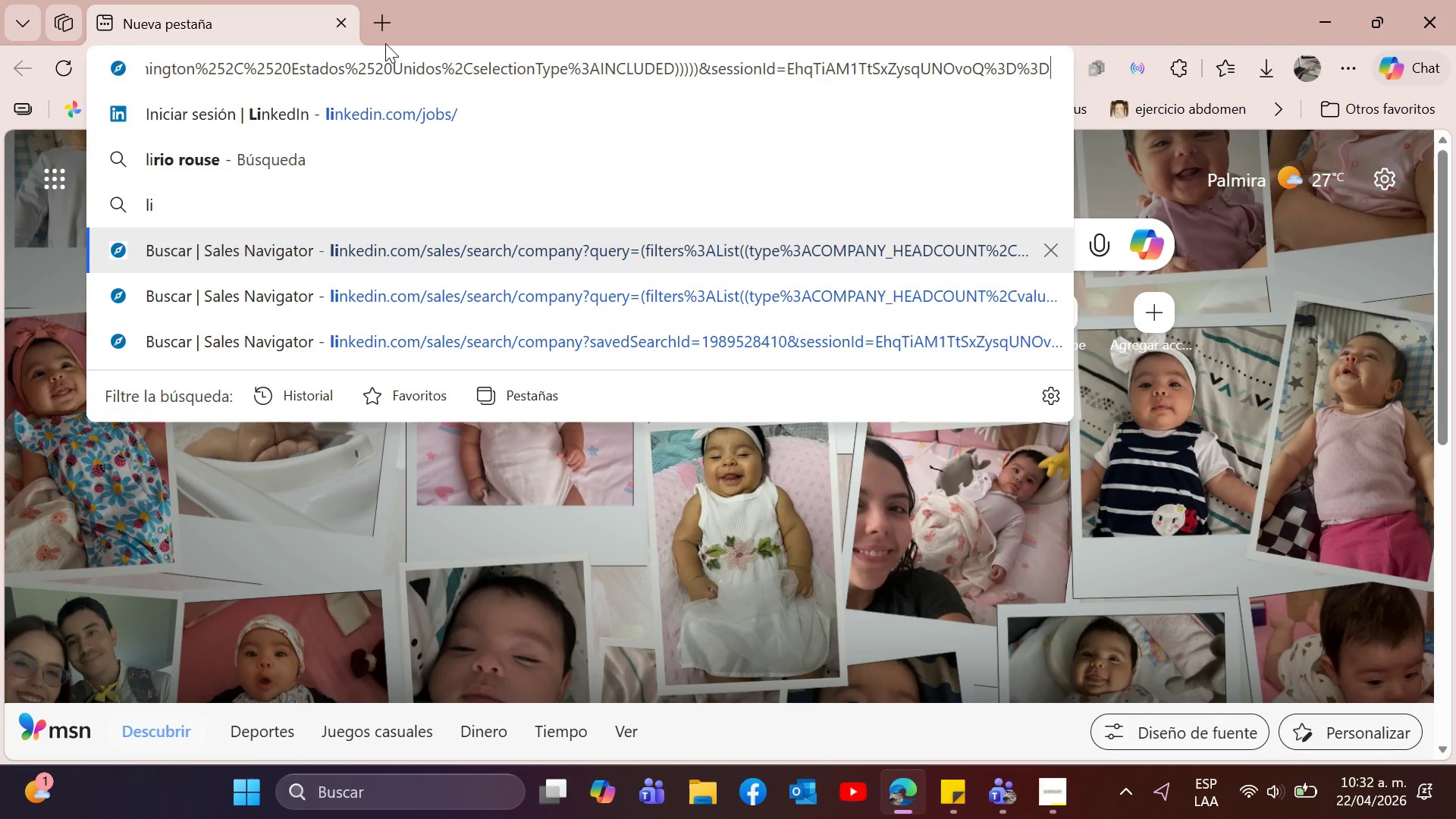 
key(Enter)
 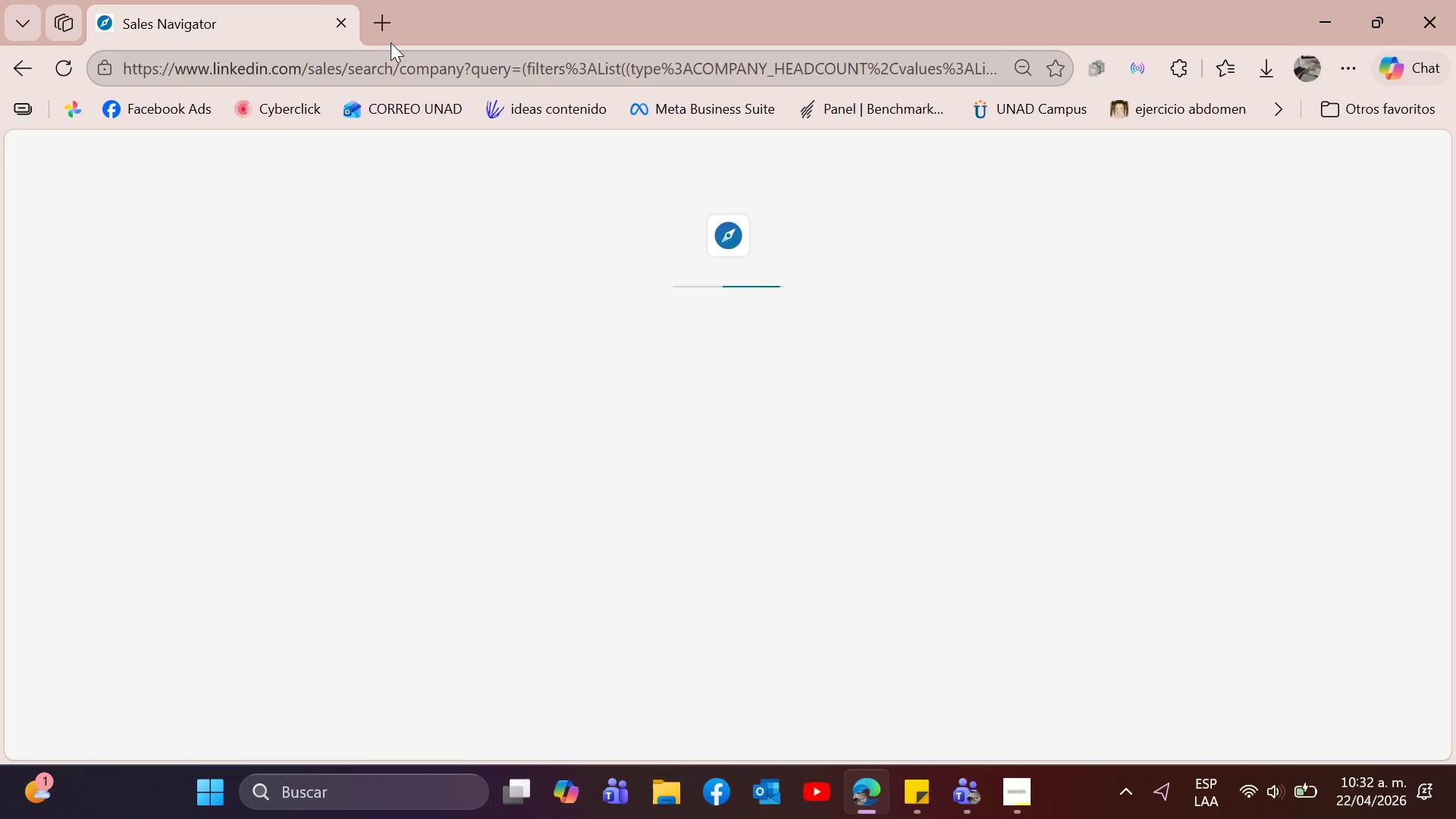 
wait(8.59)
 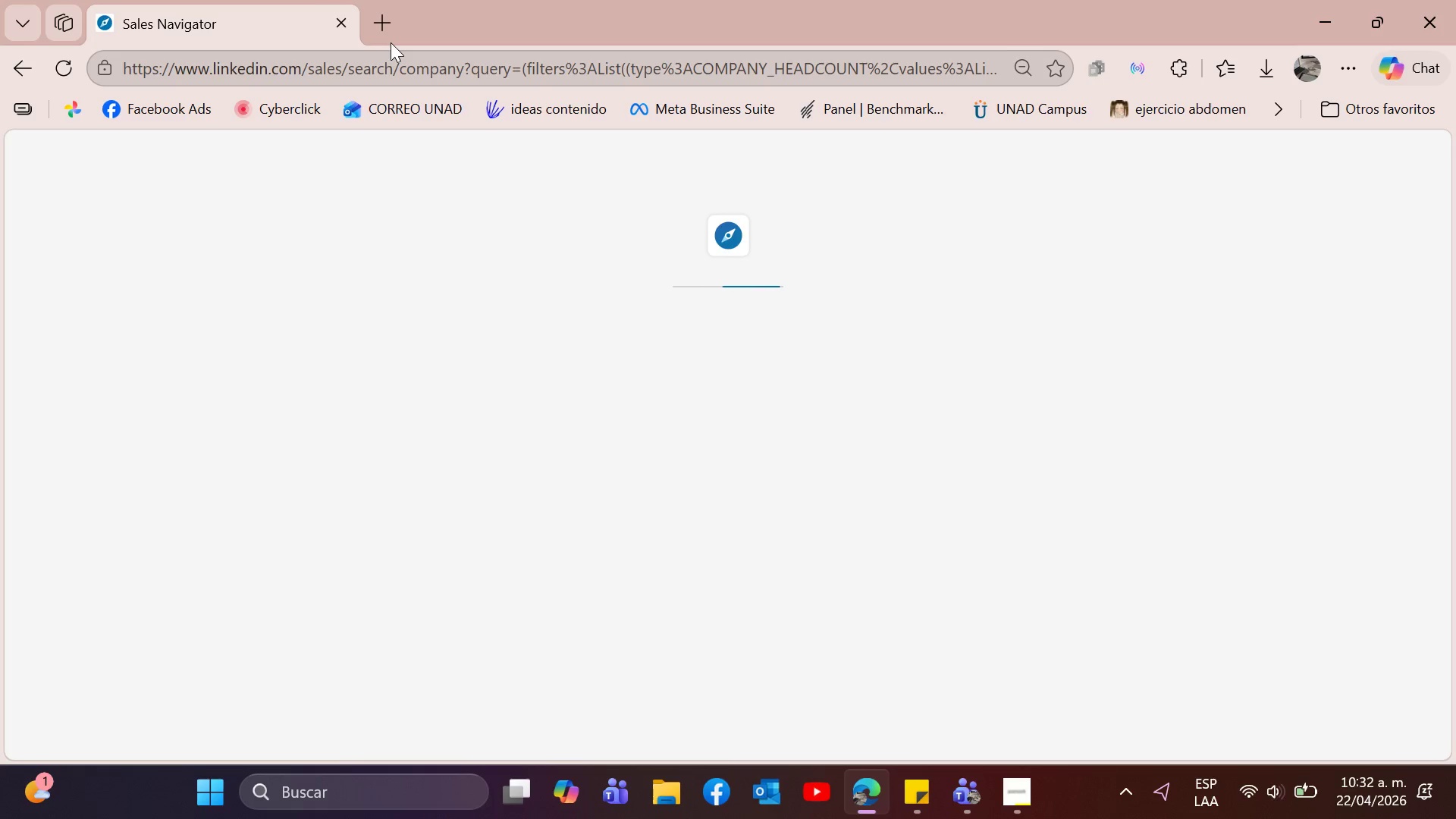 
scroll: coordinate [742, 473], scroll_direction: down, amount: 29.0
 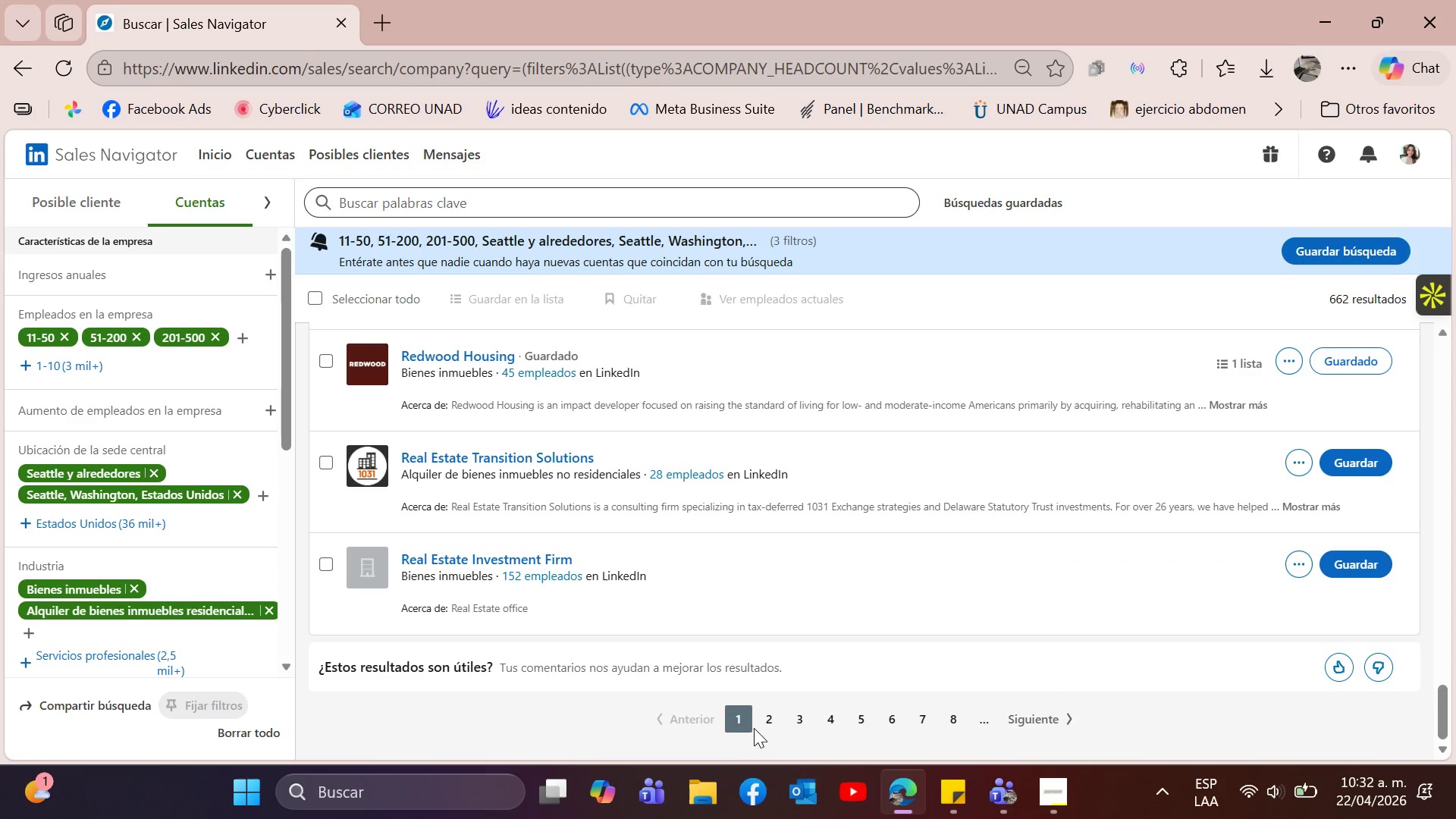 
left_click([767, 715])
 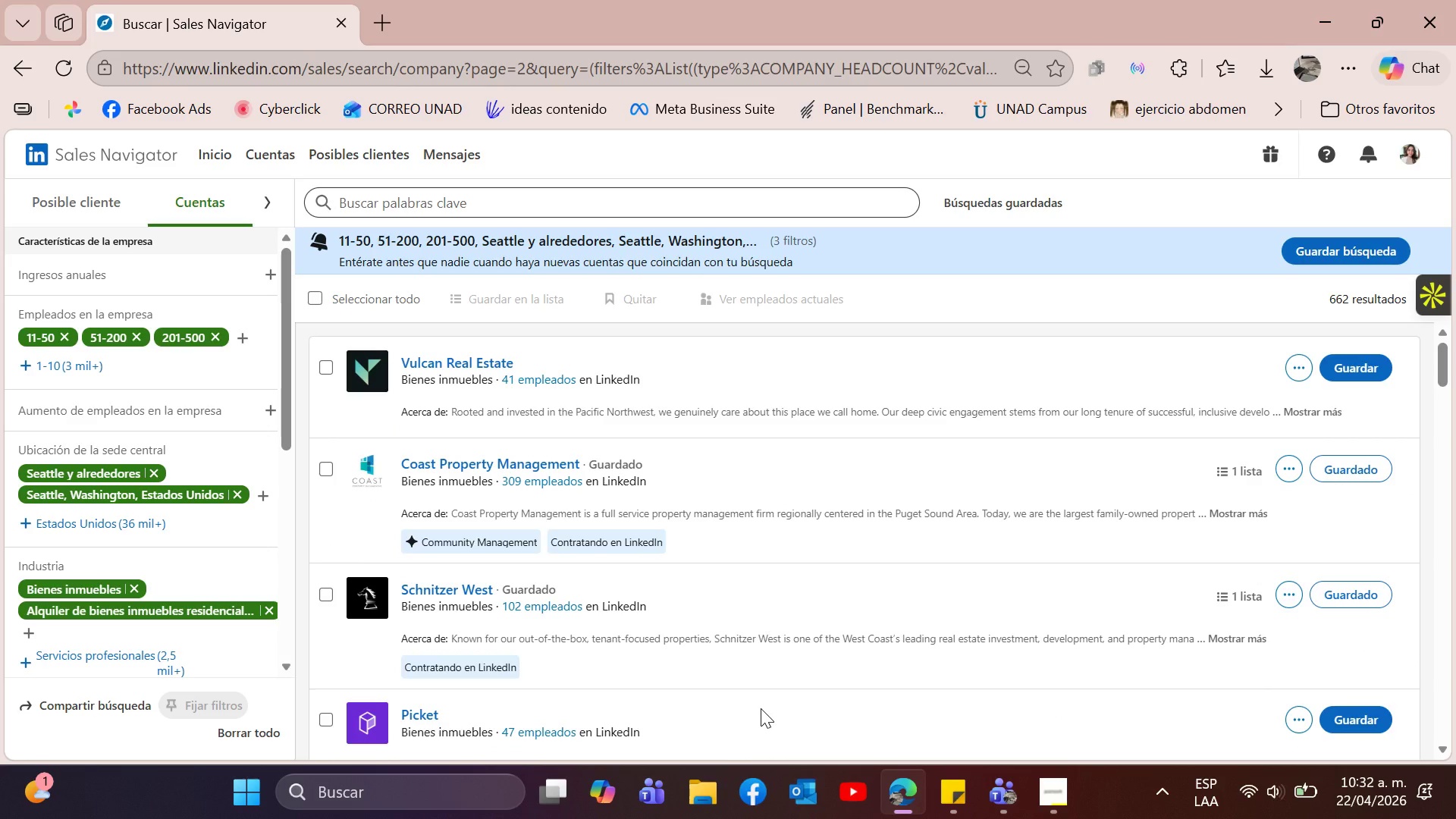 
wait(5.84)
 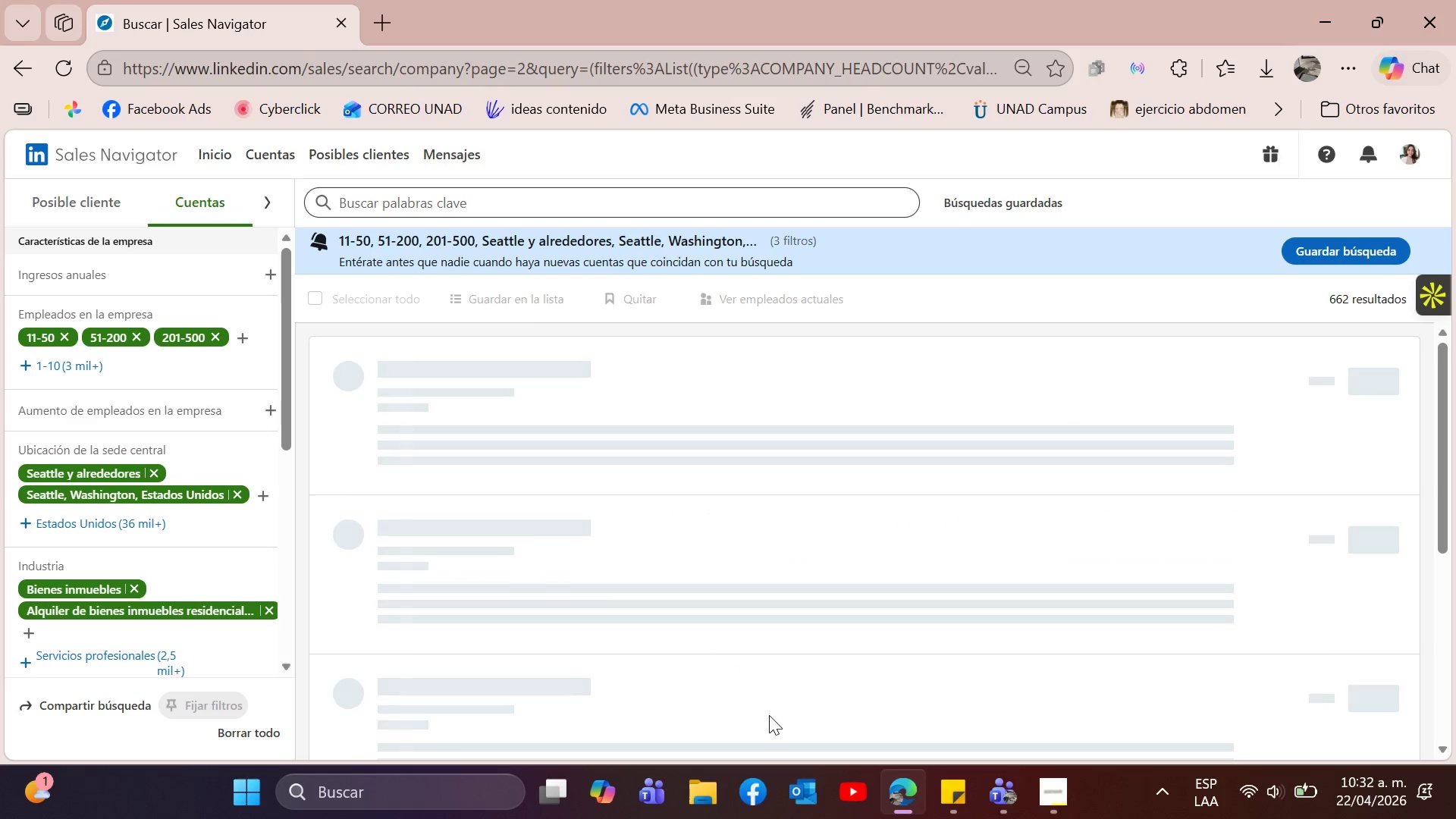 
scroll: coordinate [832, 487], scroll_direction: up, amount: 4.0
 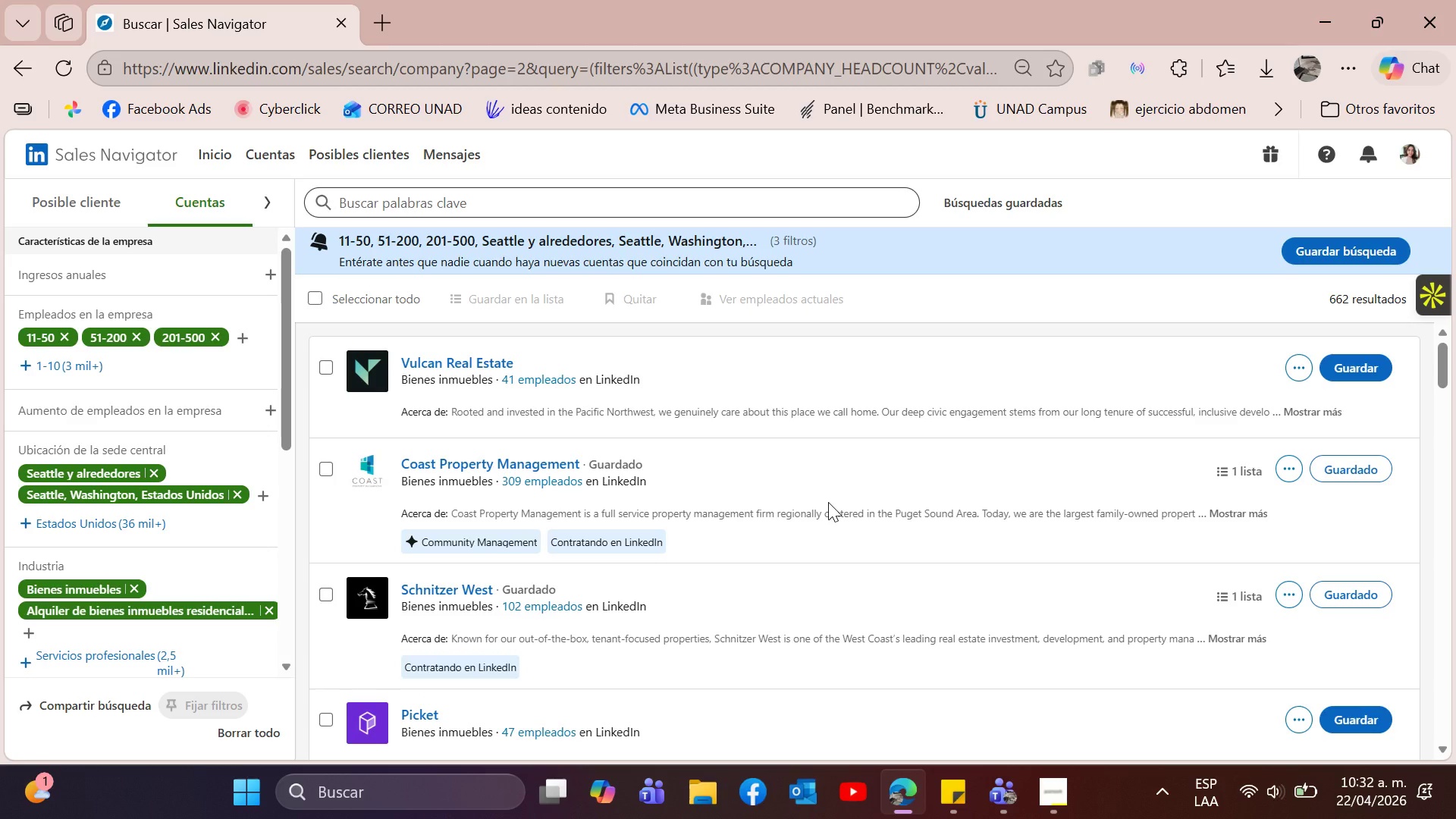 
wait(7.93)
 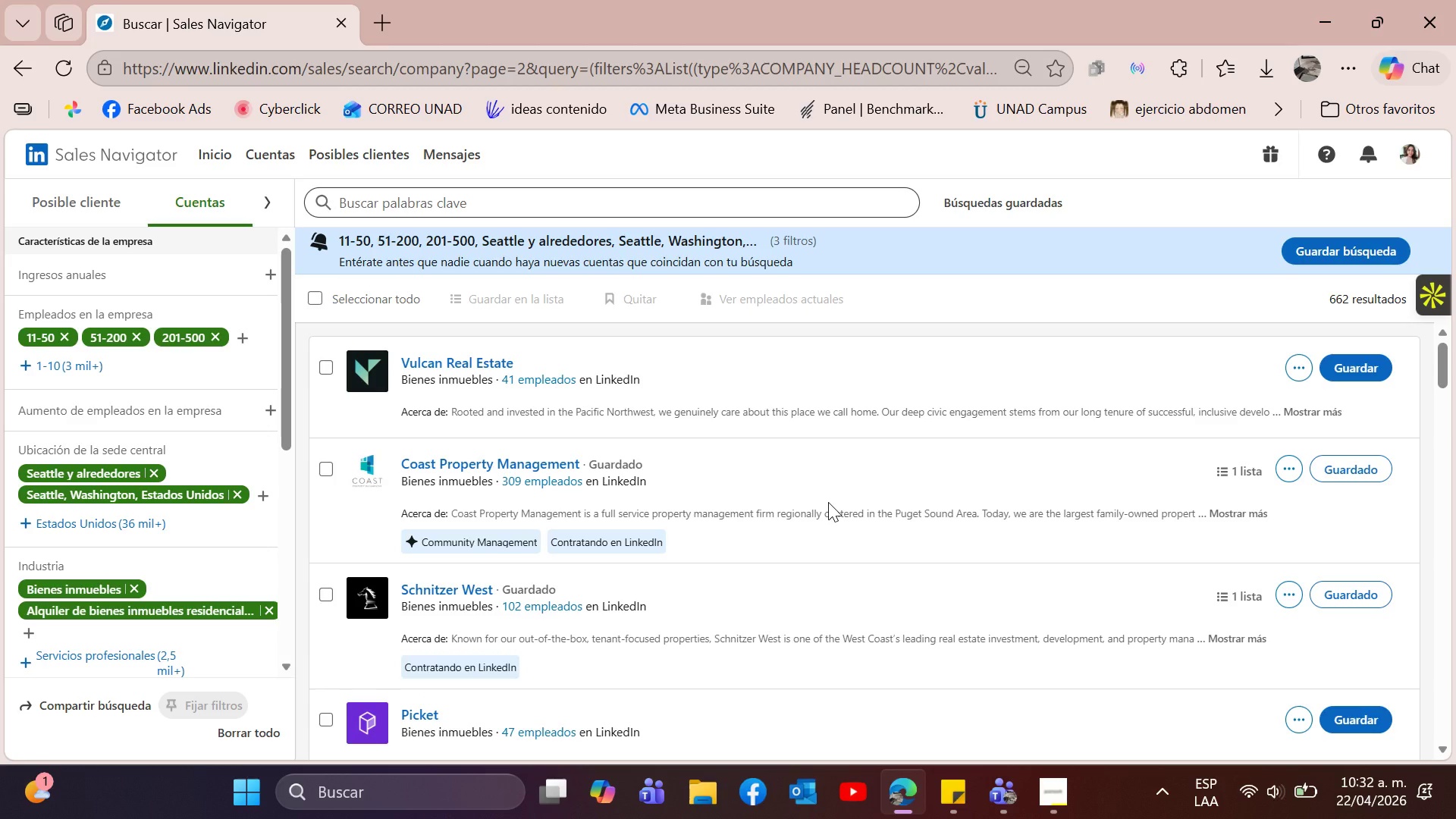 
scroll: coordinate [444, 431], scroll_direction: down, amount: 2.0
 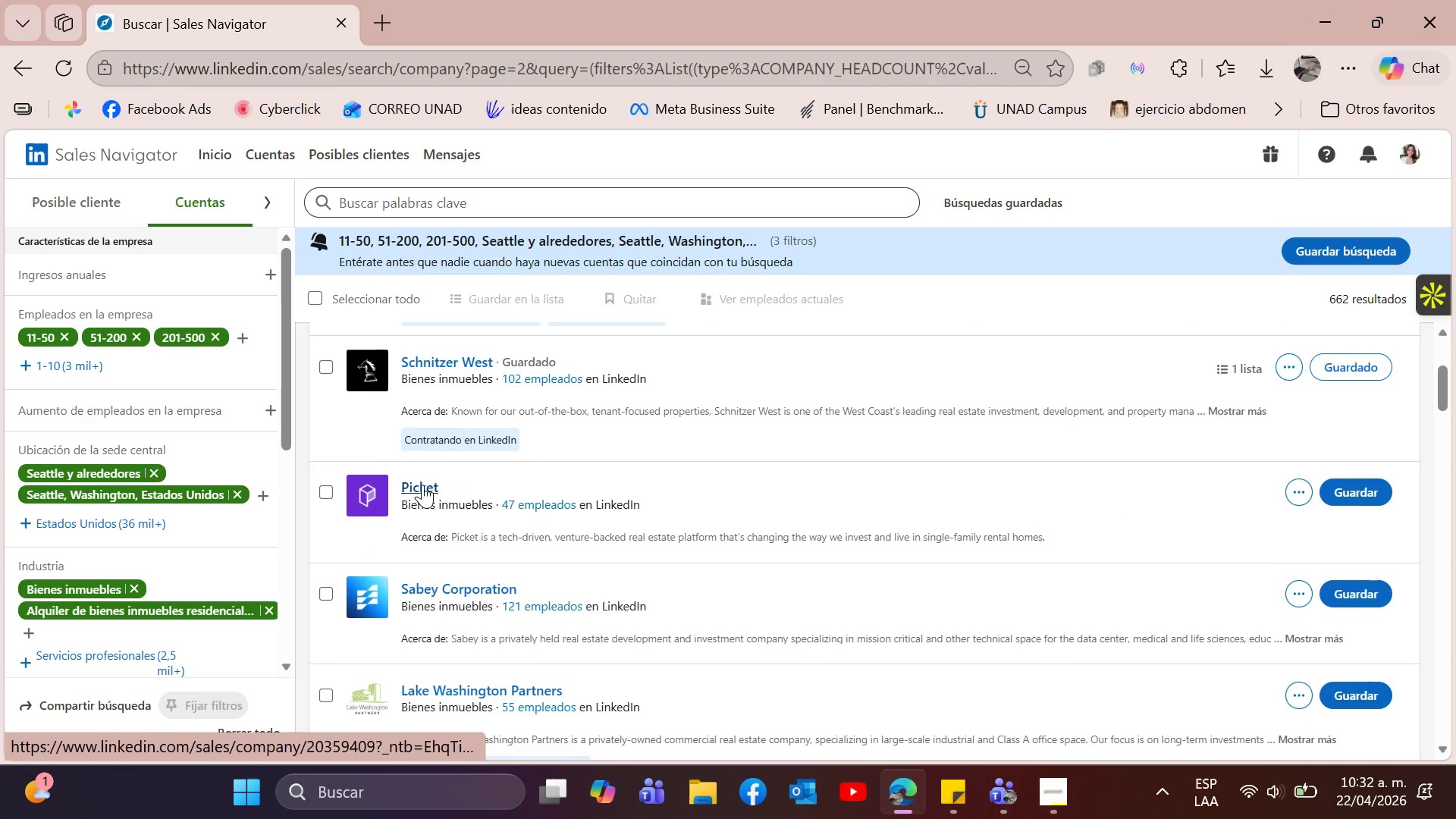 
left_click([422, 485])
 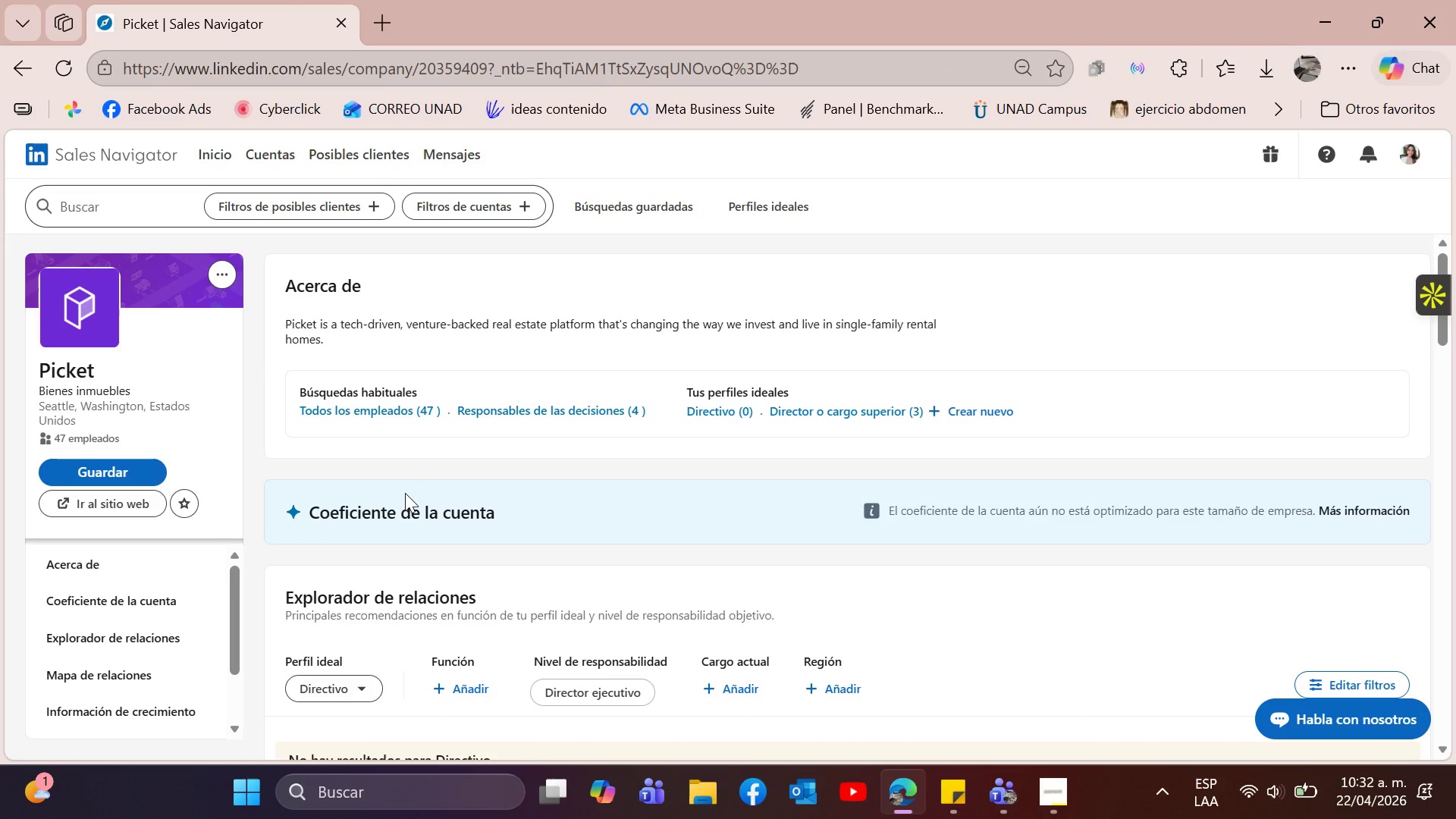 
wait(10.66)
 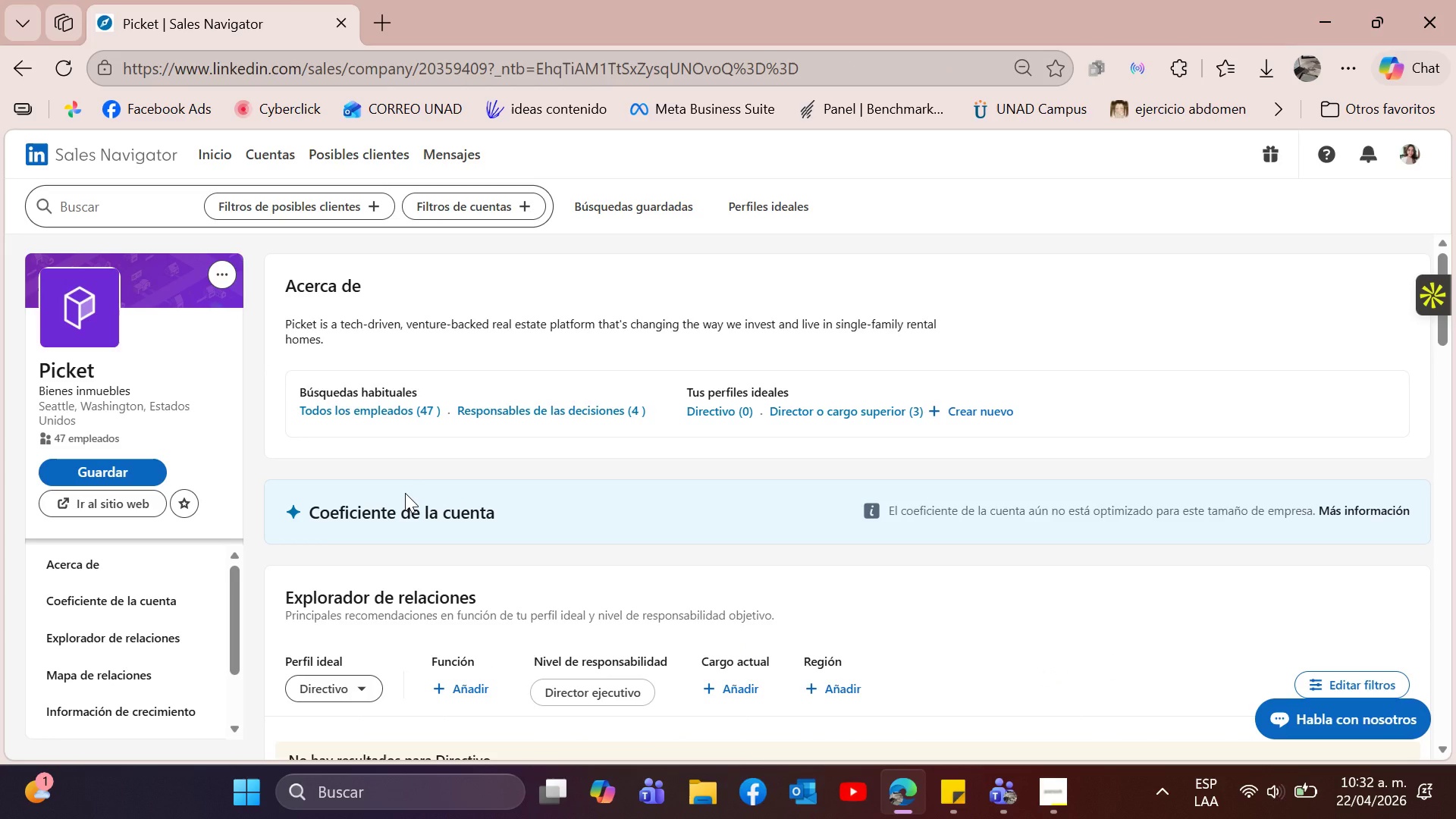 
left_click([29, 75])
 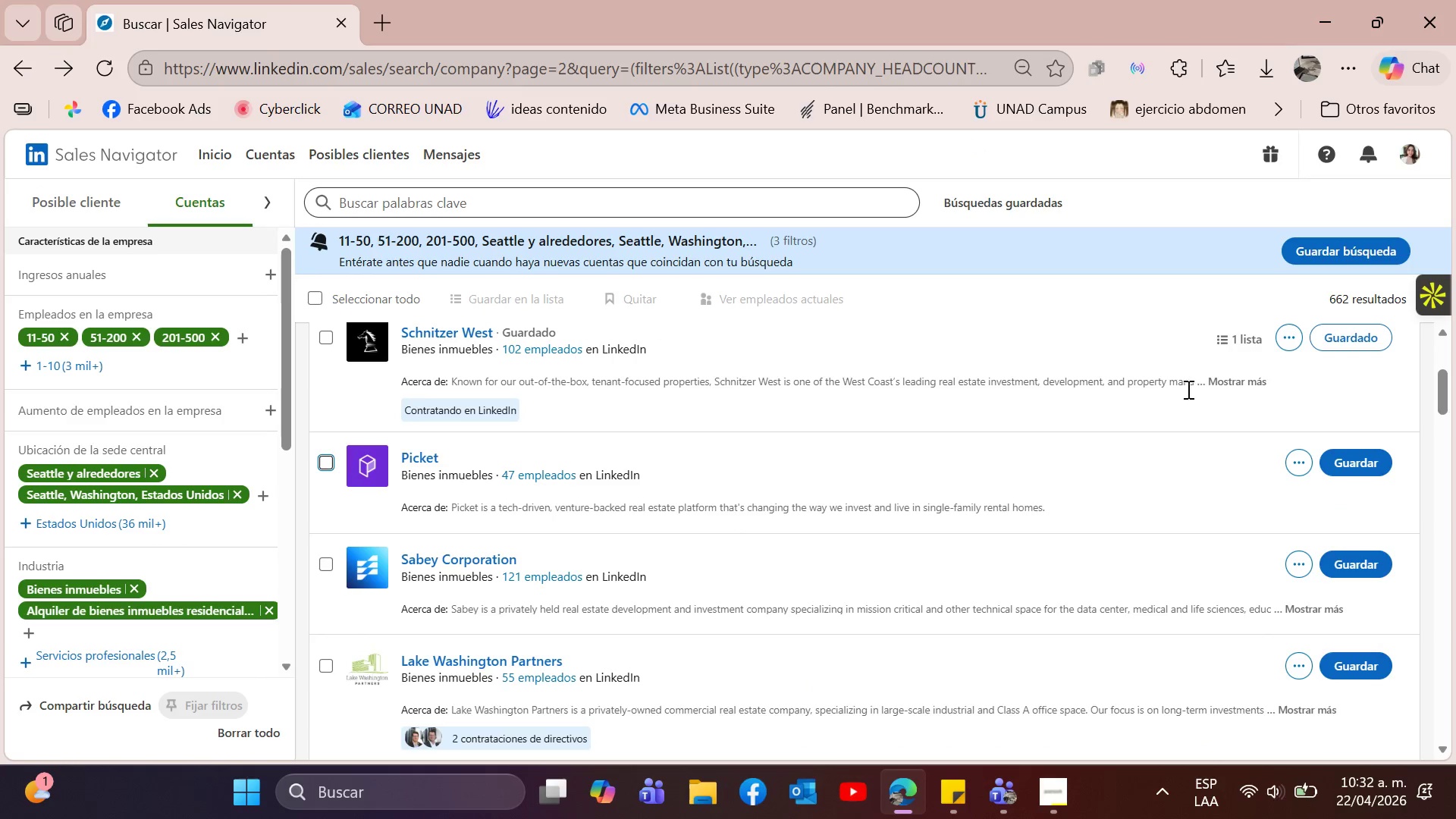 
scroll: coordinate [541, 463], scroll_direction: down, amount: 2.0
 